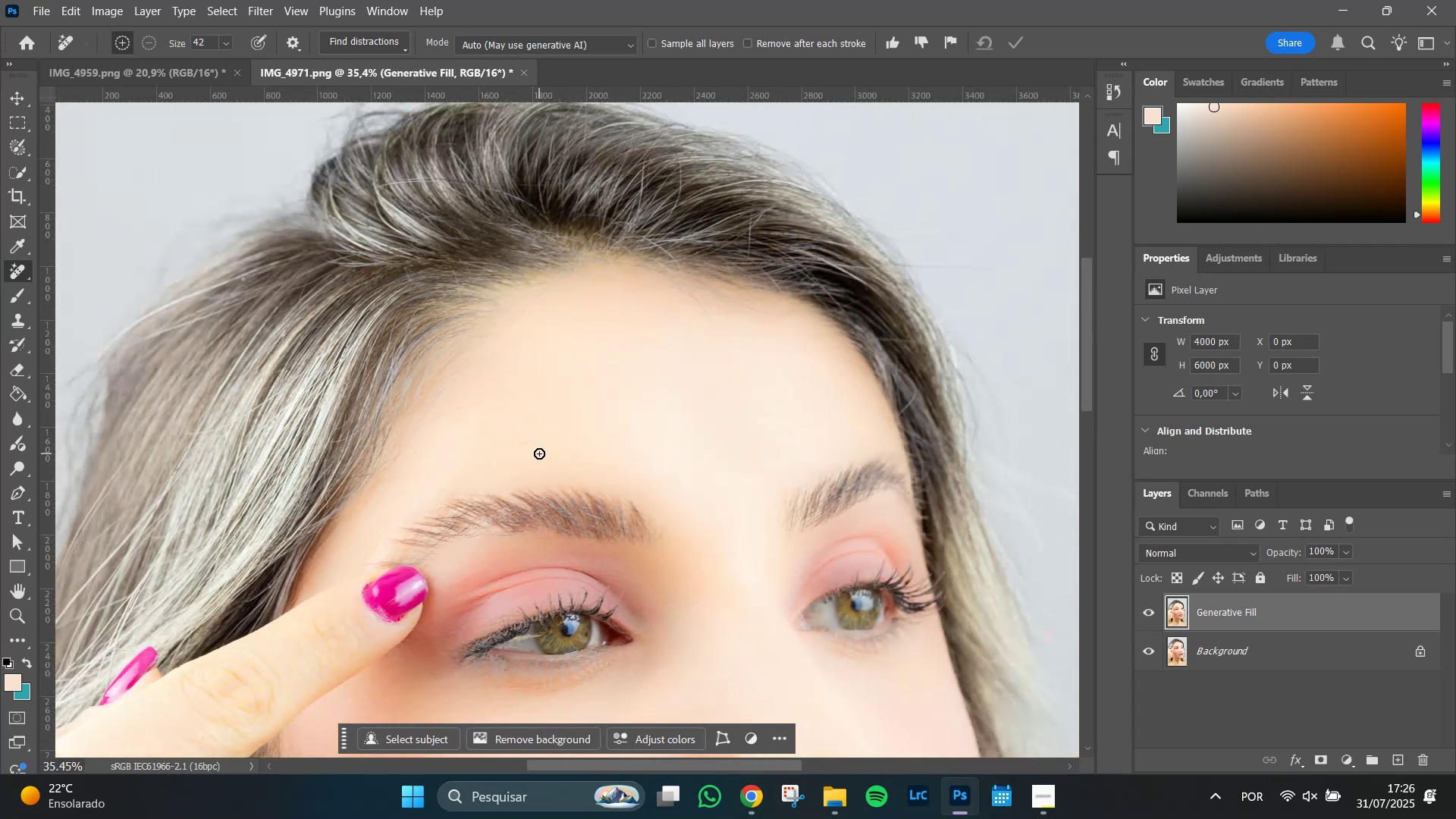 
hold_key(key=Space, duration=1.39)
 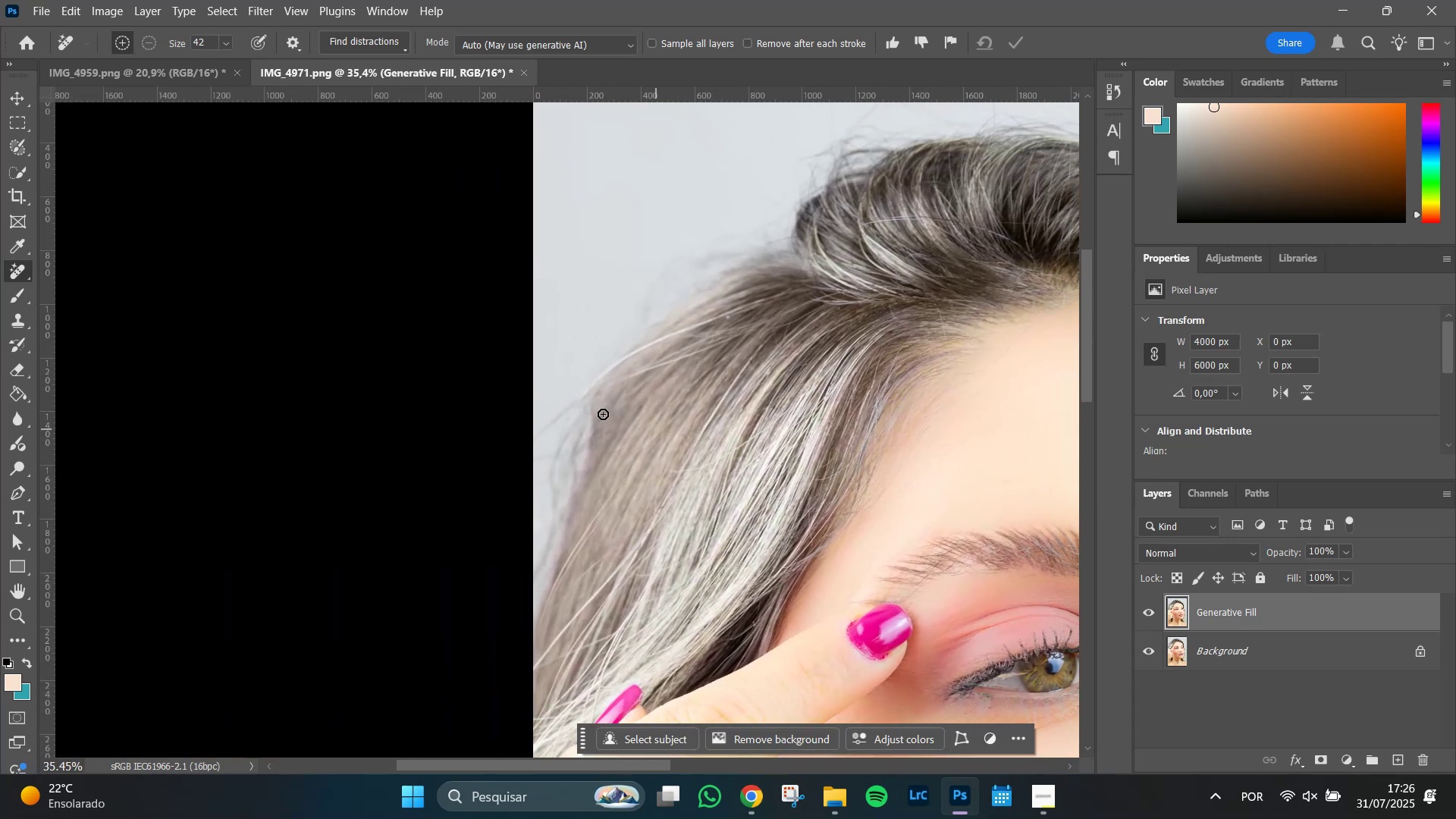 
hold_key(key=AltLeft, duration=0.44)
scroll: coordinate [598, 412], scroll_direction: up, amount: 4.0
 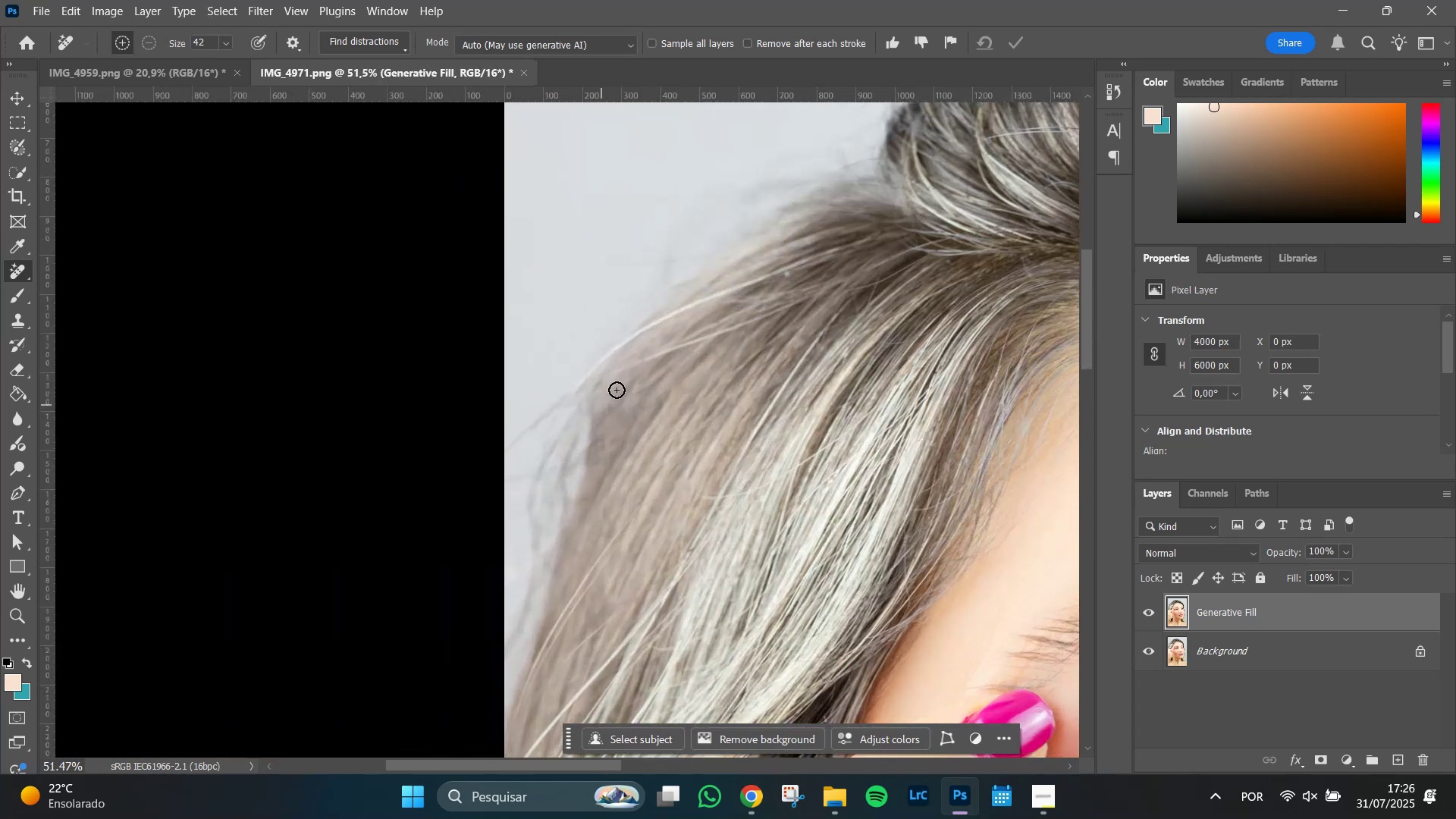 
hold_key(key=Space, duration=1.51)
 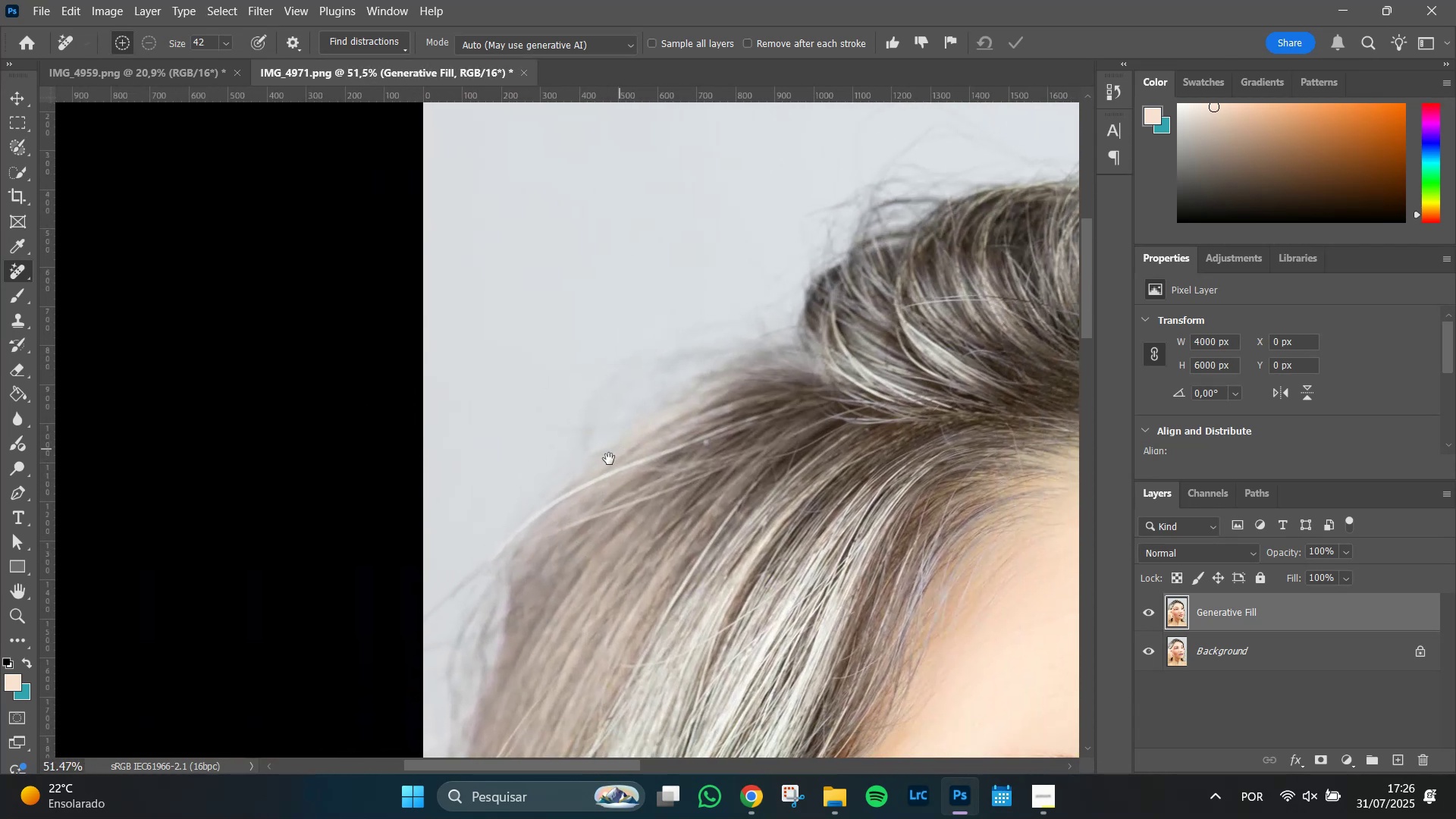 
hold_key(key=Space, duration=0.84)
 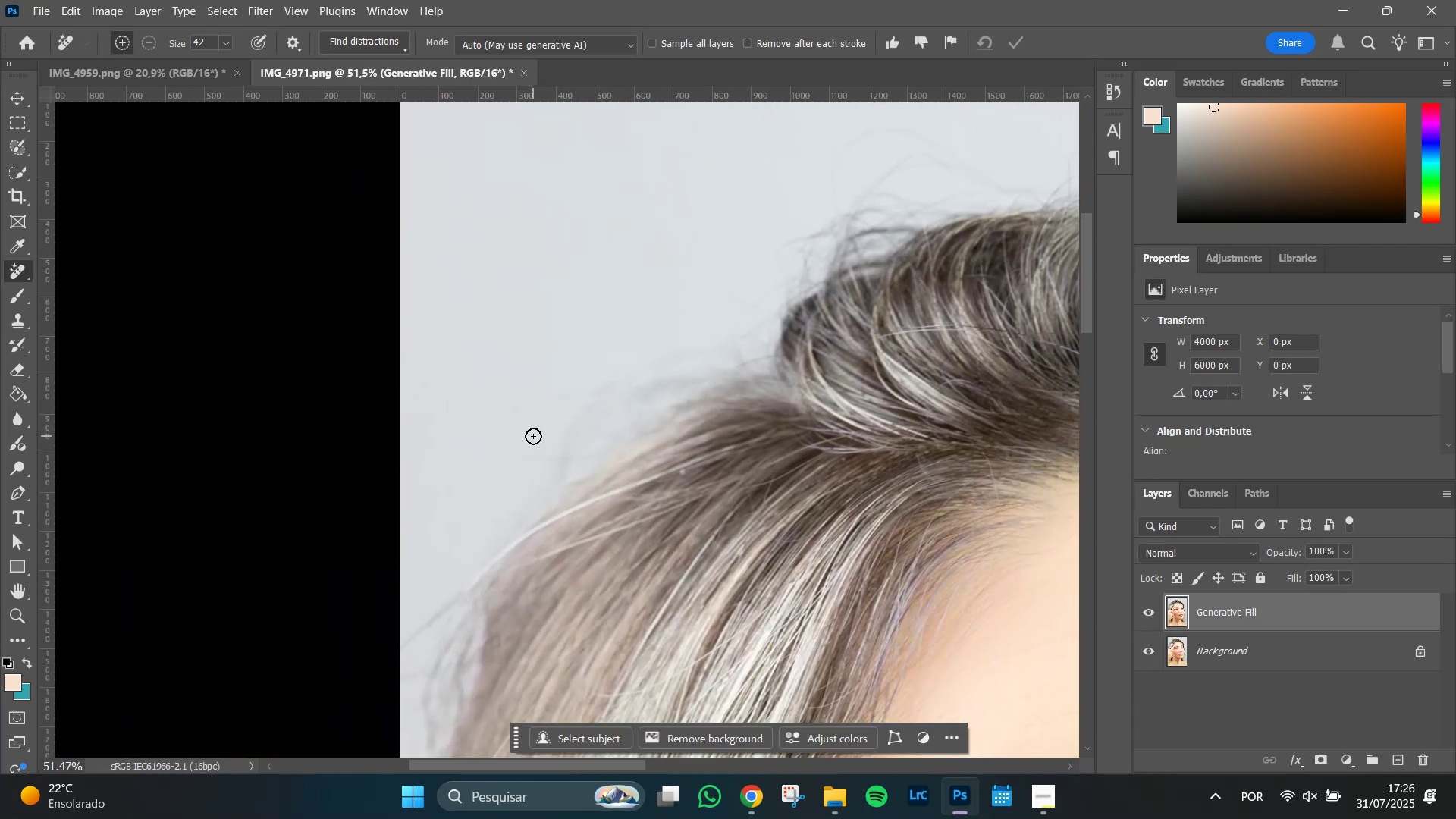 
key(S)
 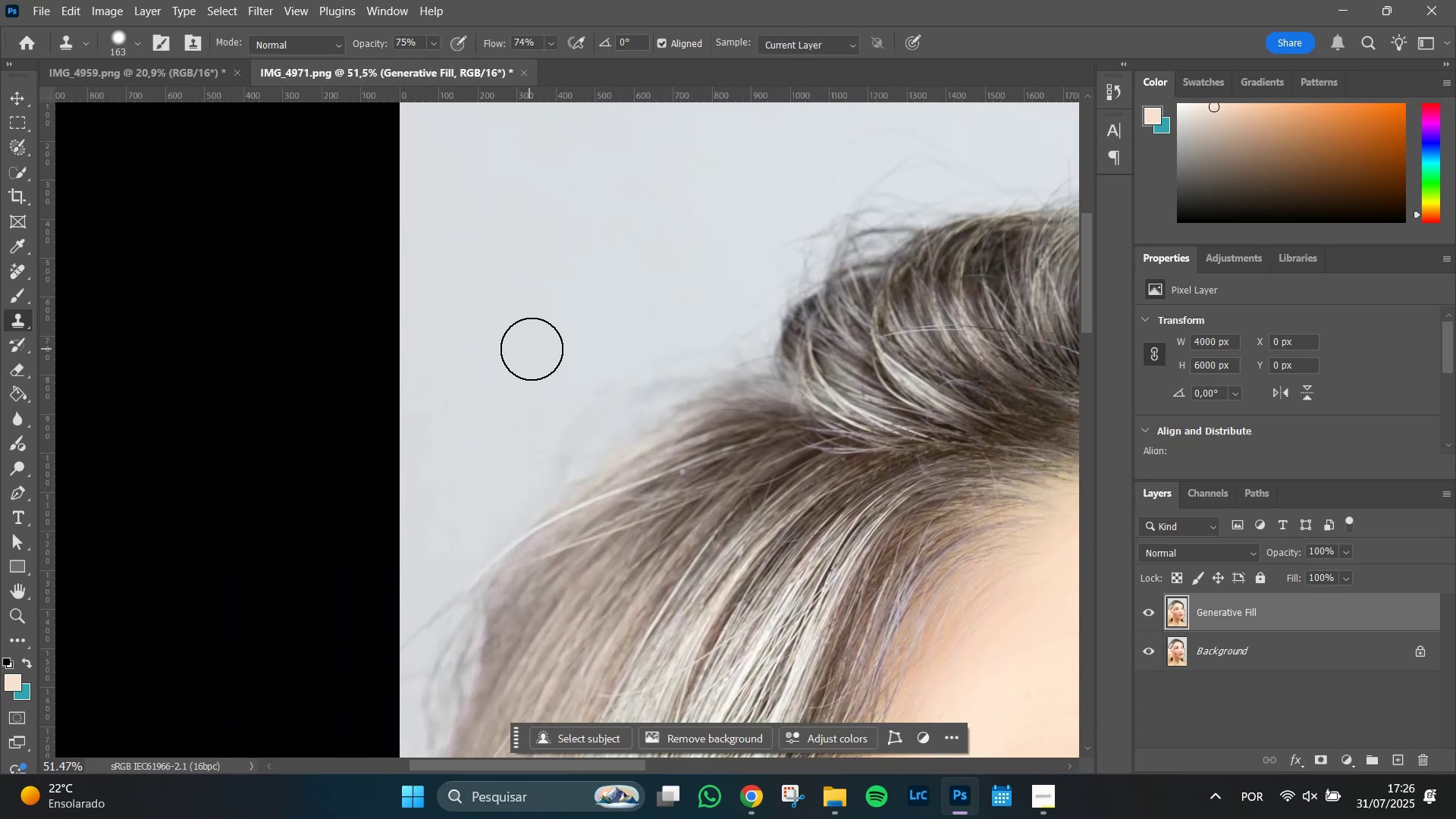 
hold_key(key=S, duration=0.67)
 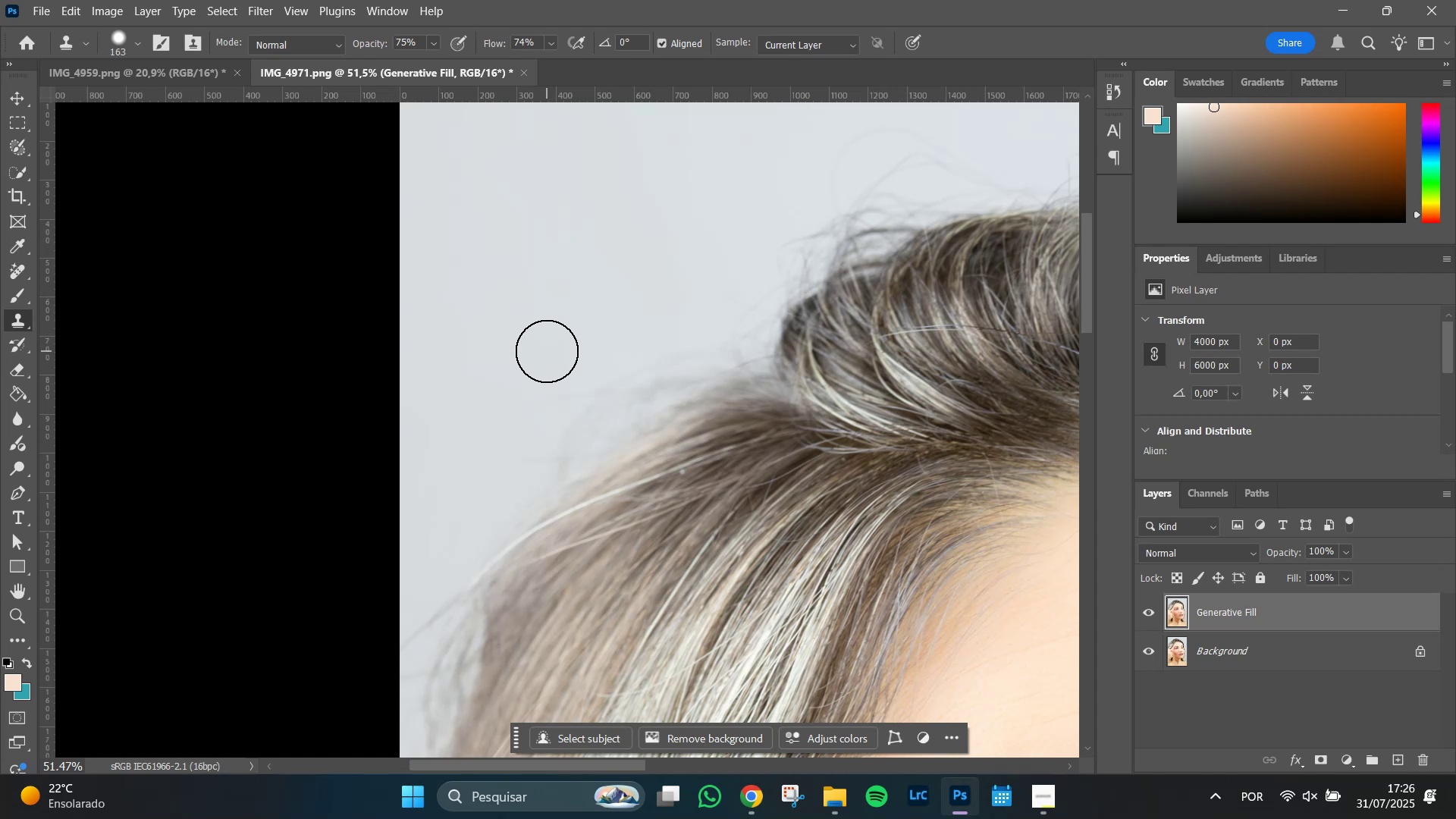 
hold_key(key=AltLeft, duration=1.51)
 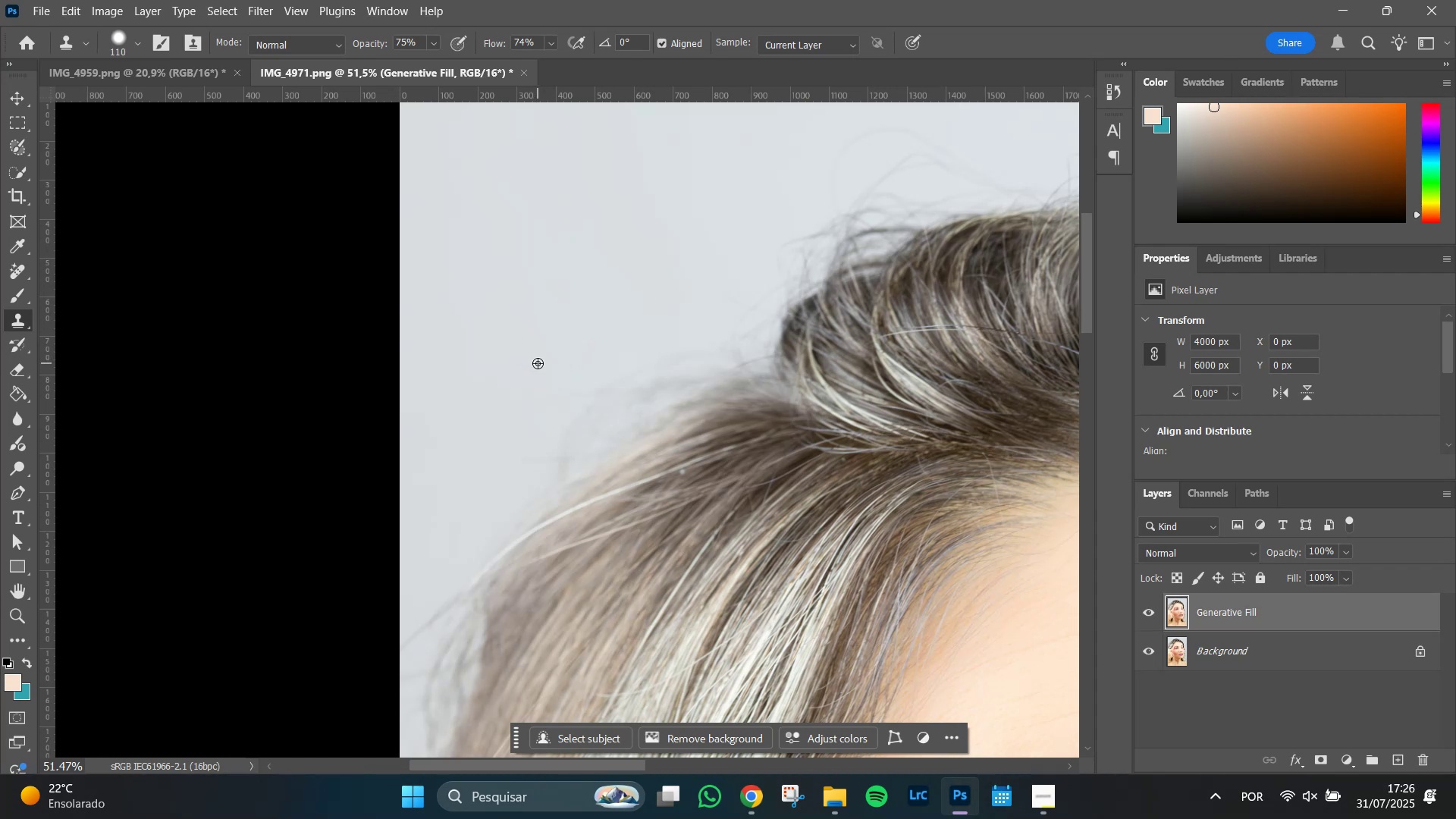 
key(Alt+AltLeft)
 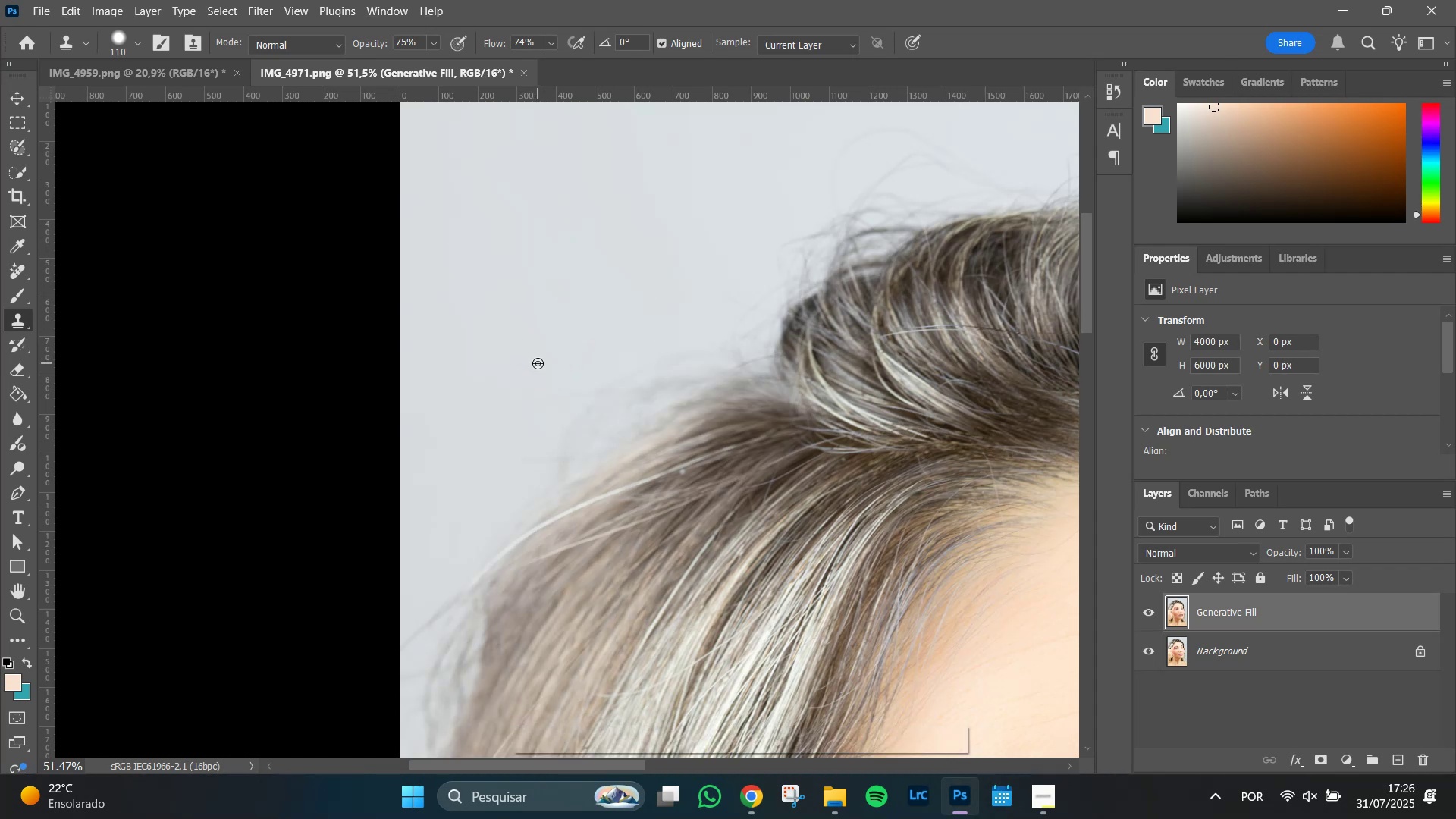 
key(Alt+AltLeft)
 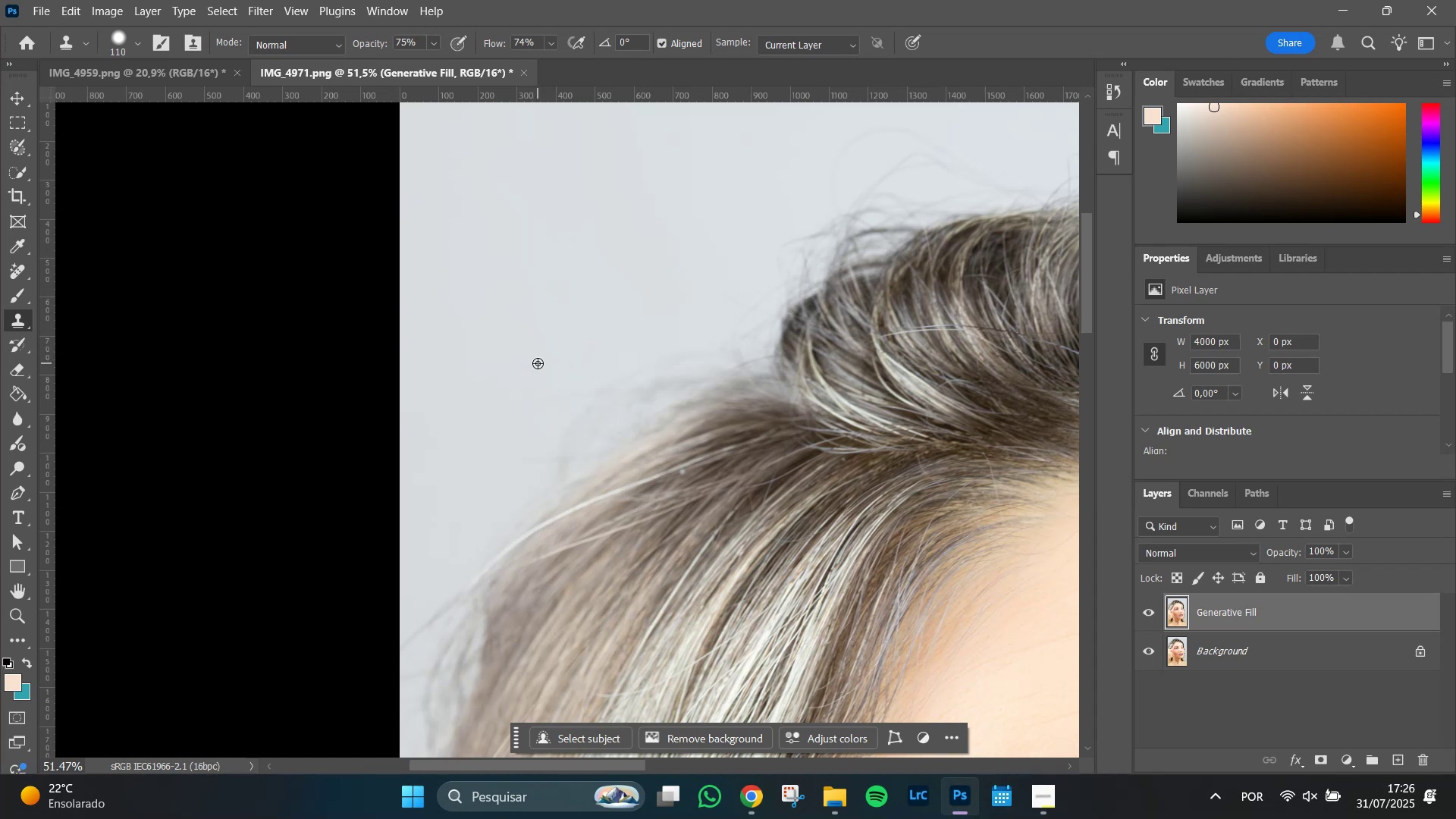 
key(Alt+AltLeft)
 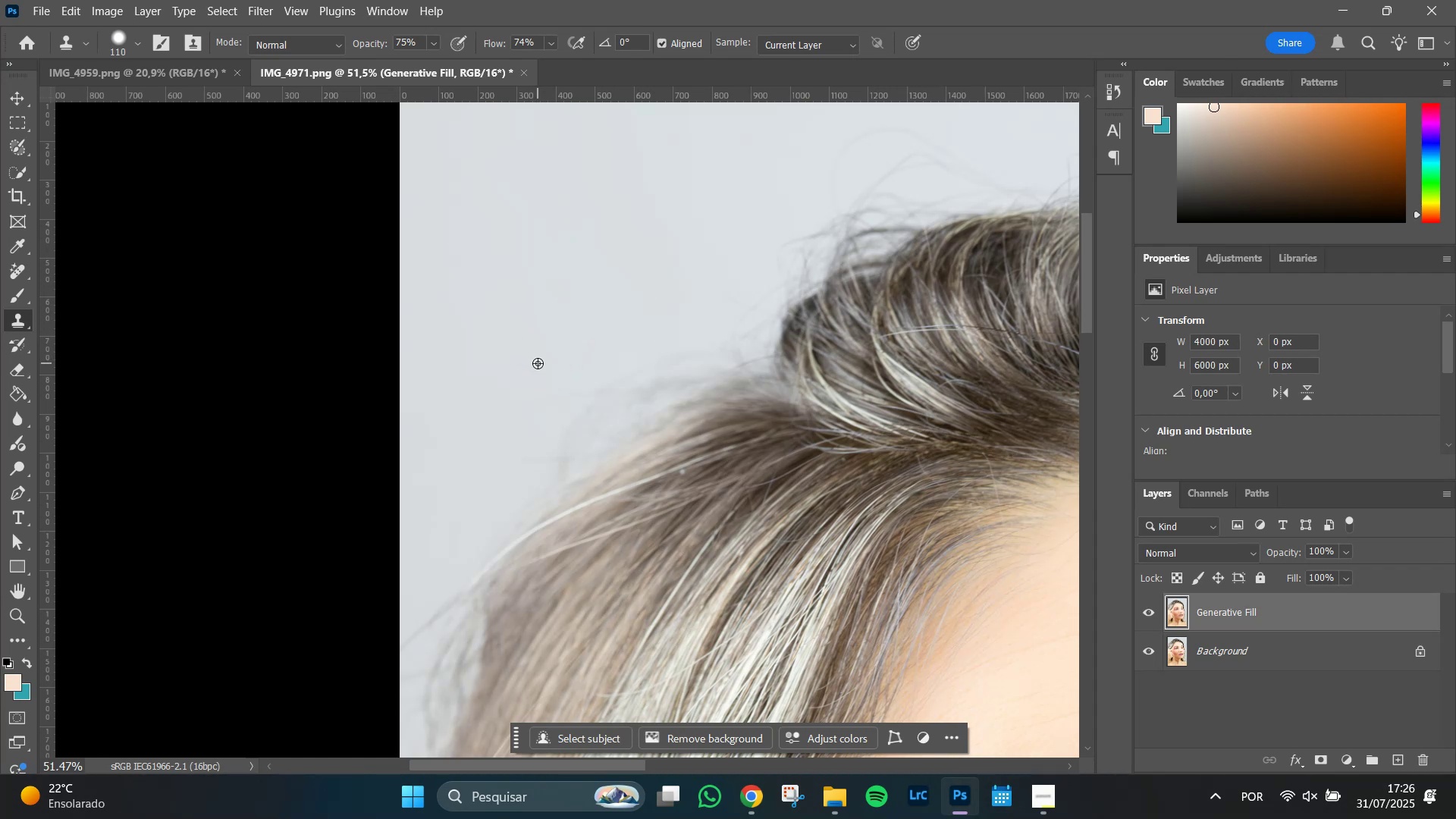 
key(Alt+AltLeft)
 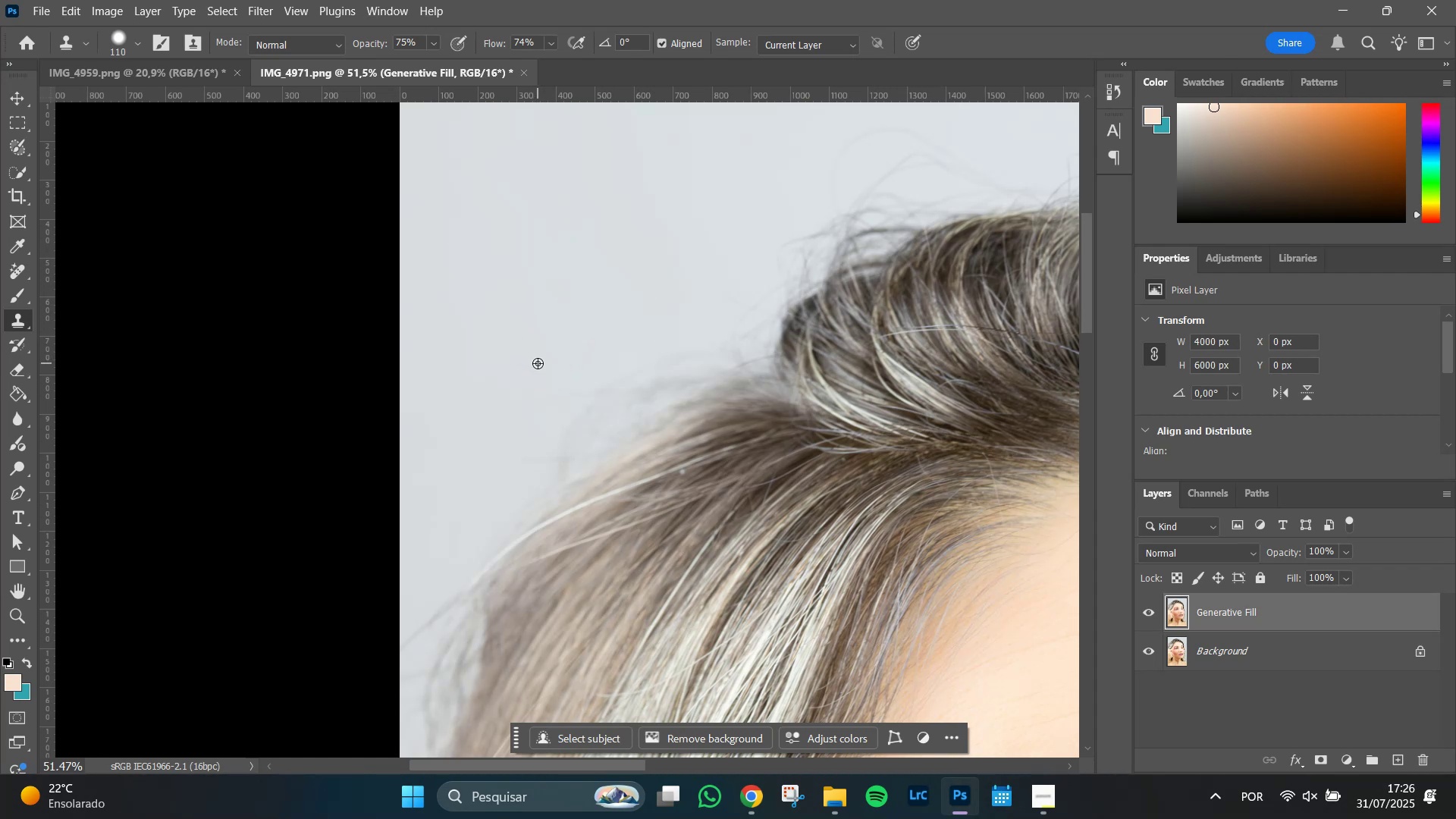 
left_click([538, 363])
 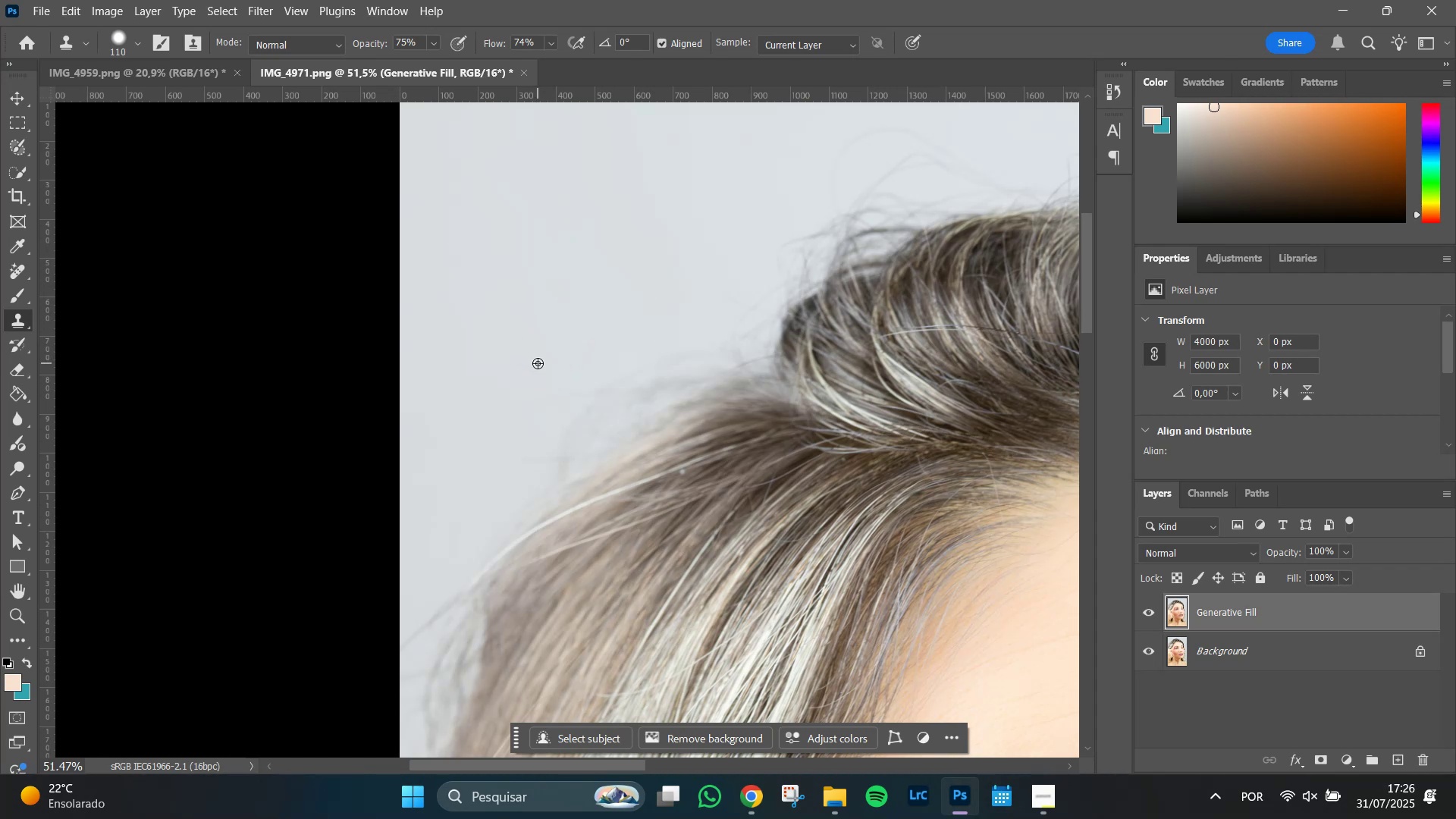 
key(Alt+AltLeft)
 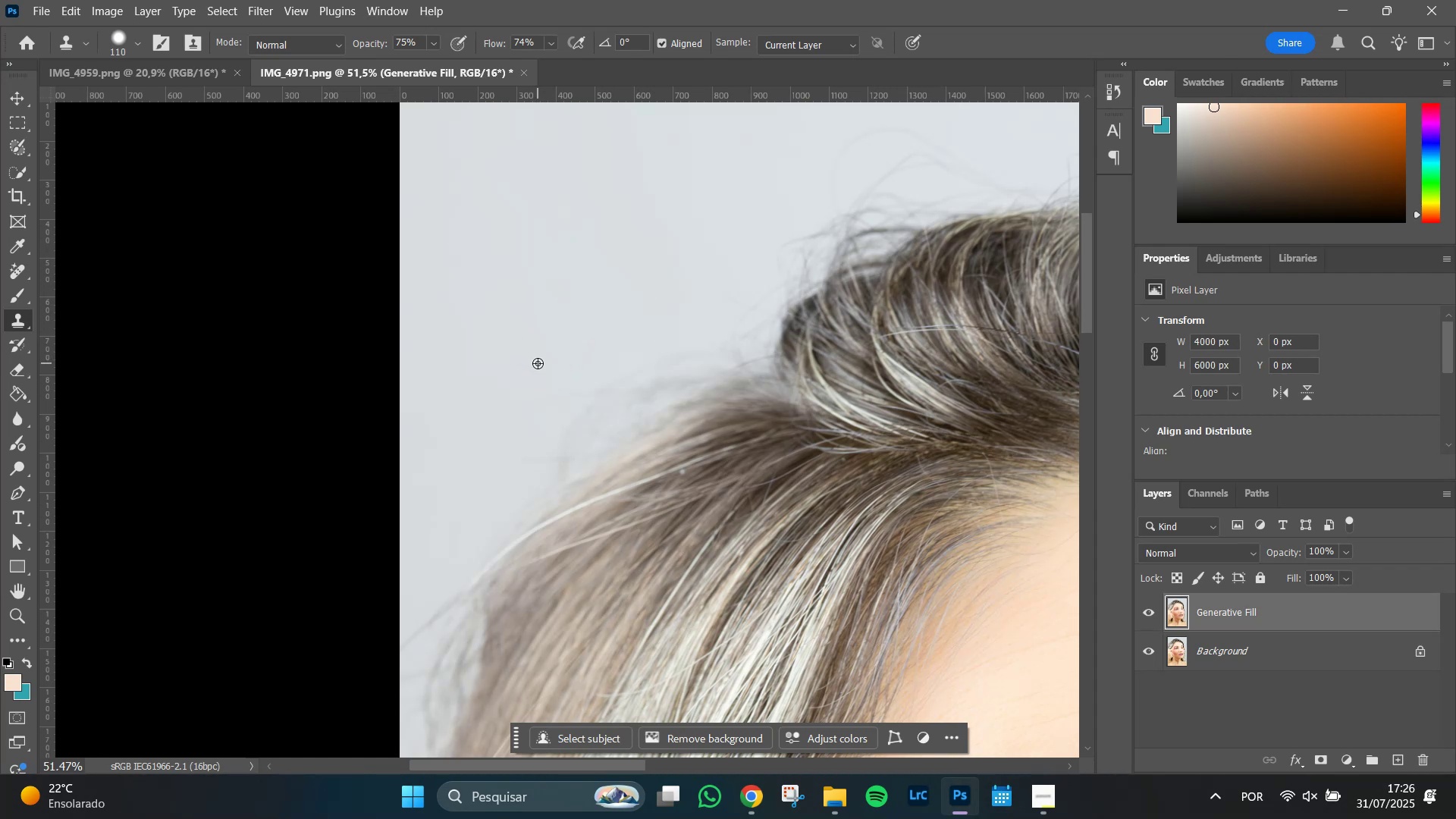 
key(Alt+AltLeft)
 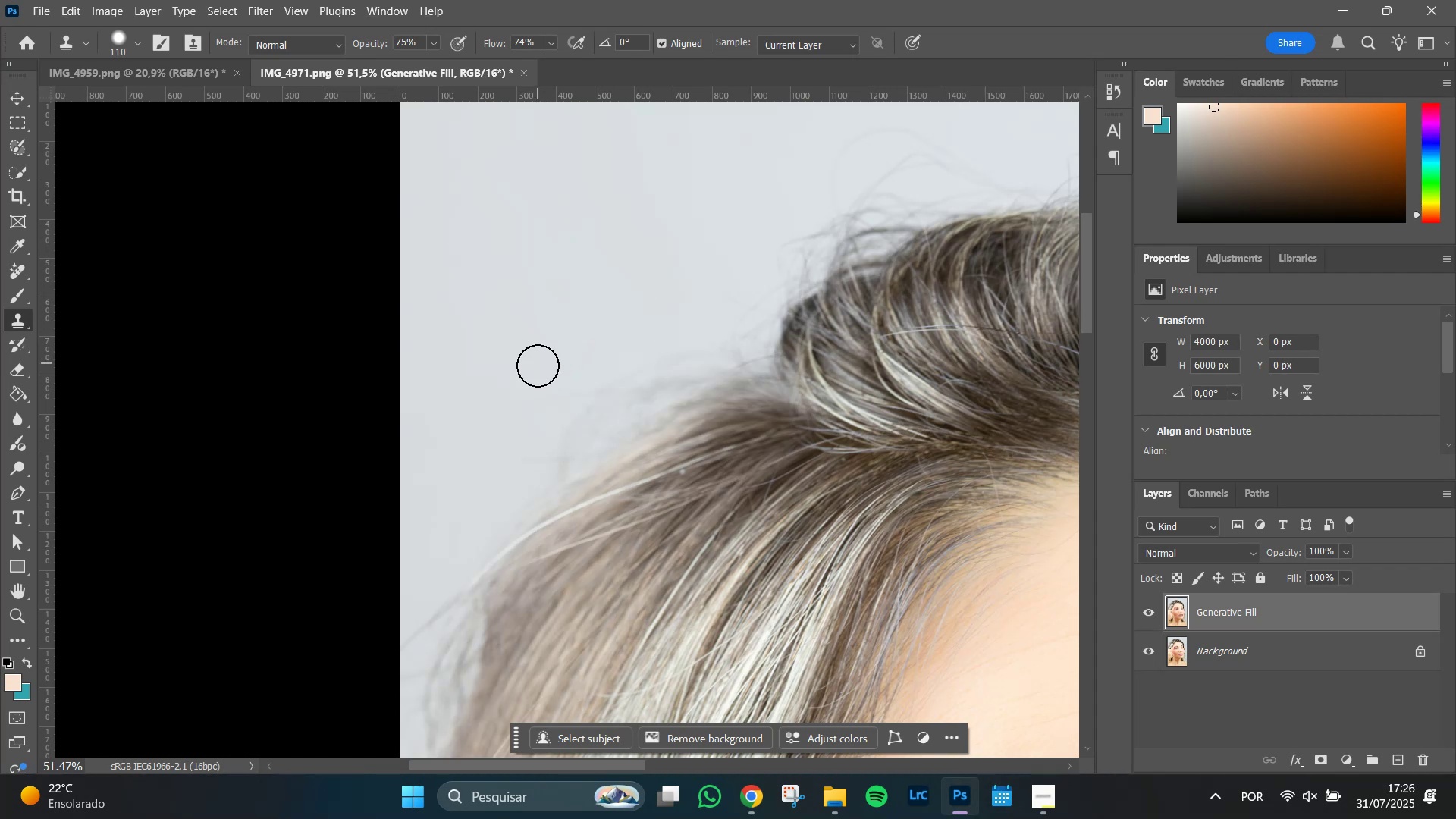 
key(Alt+AltLeft)
 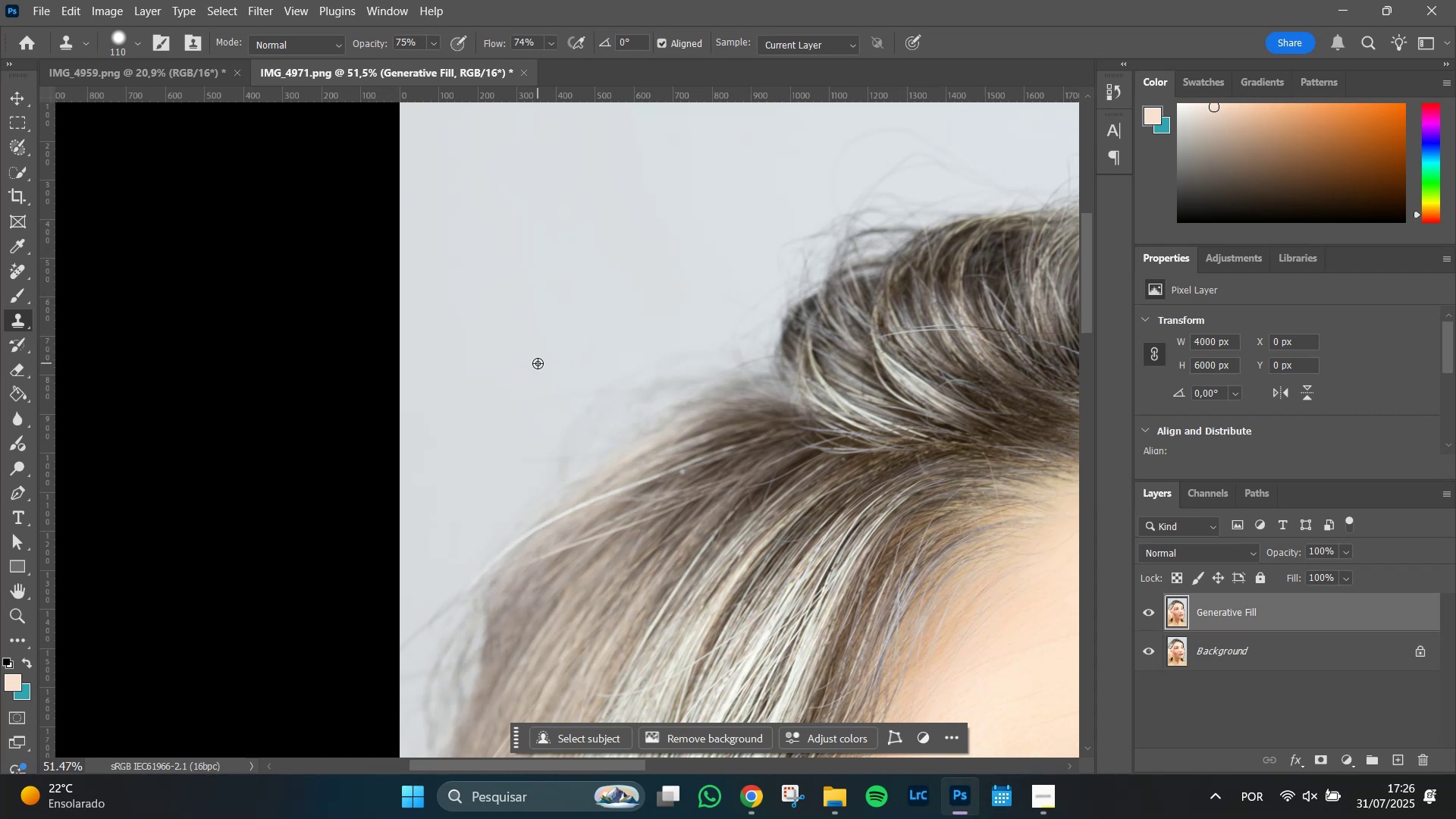 
key(Alt+AltLeft)
 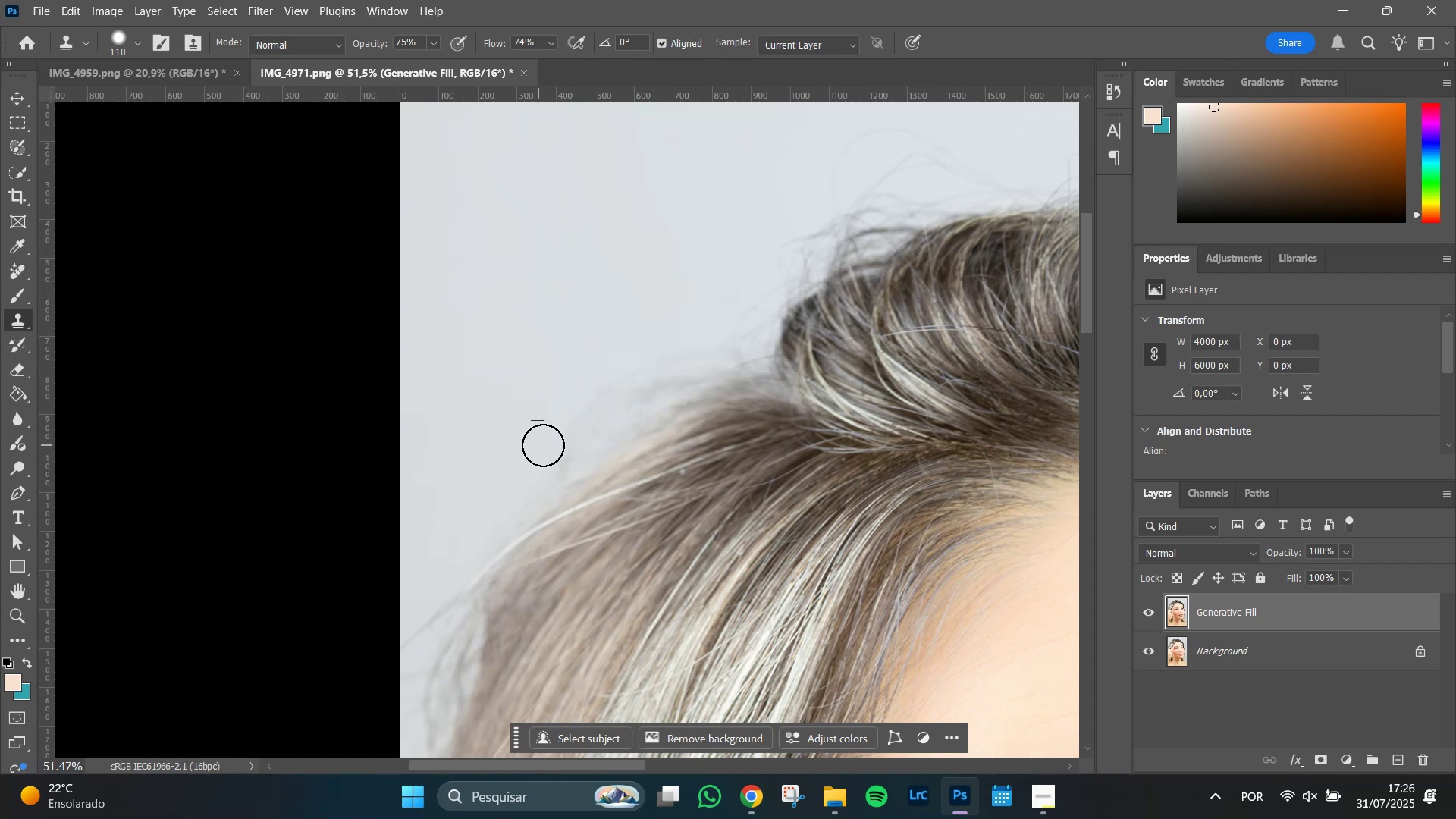 
key(Alt+AltLeft)
 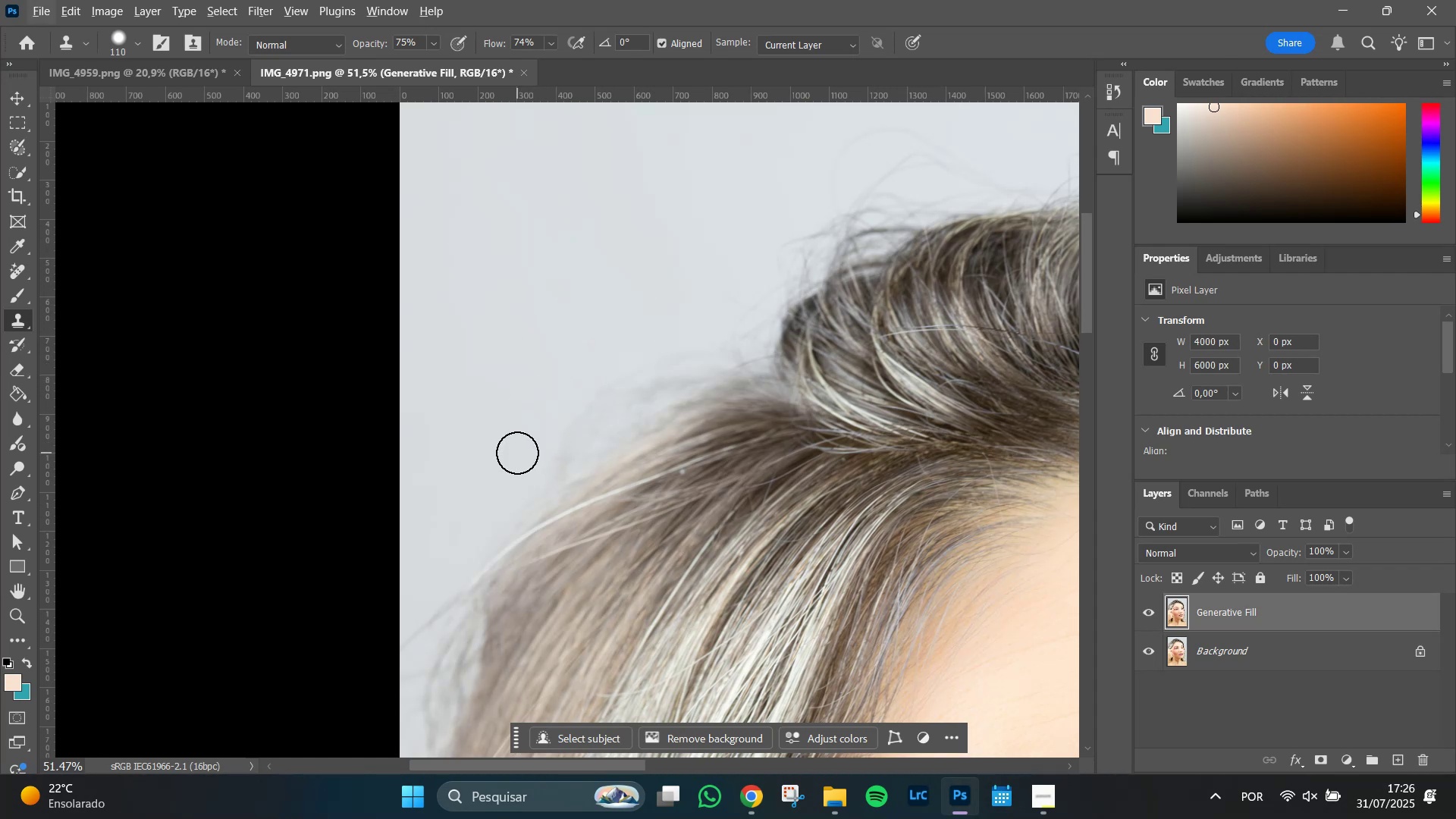 
hold_key(key=S, duration=0.61)
 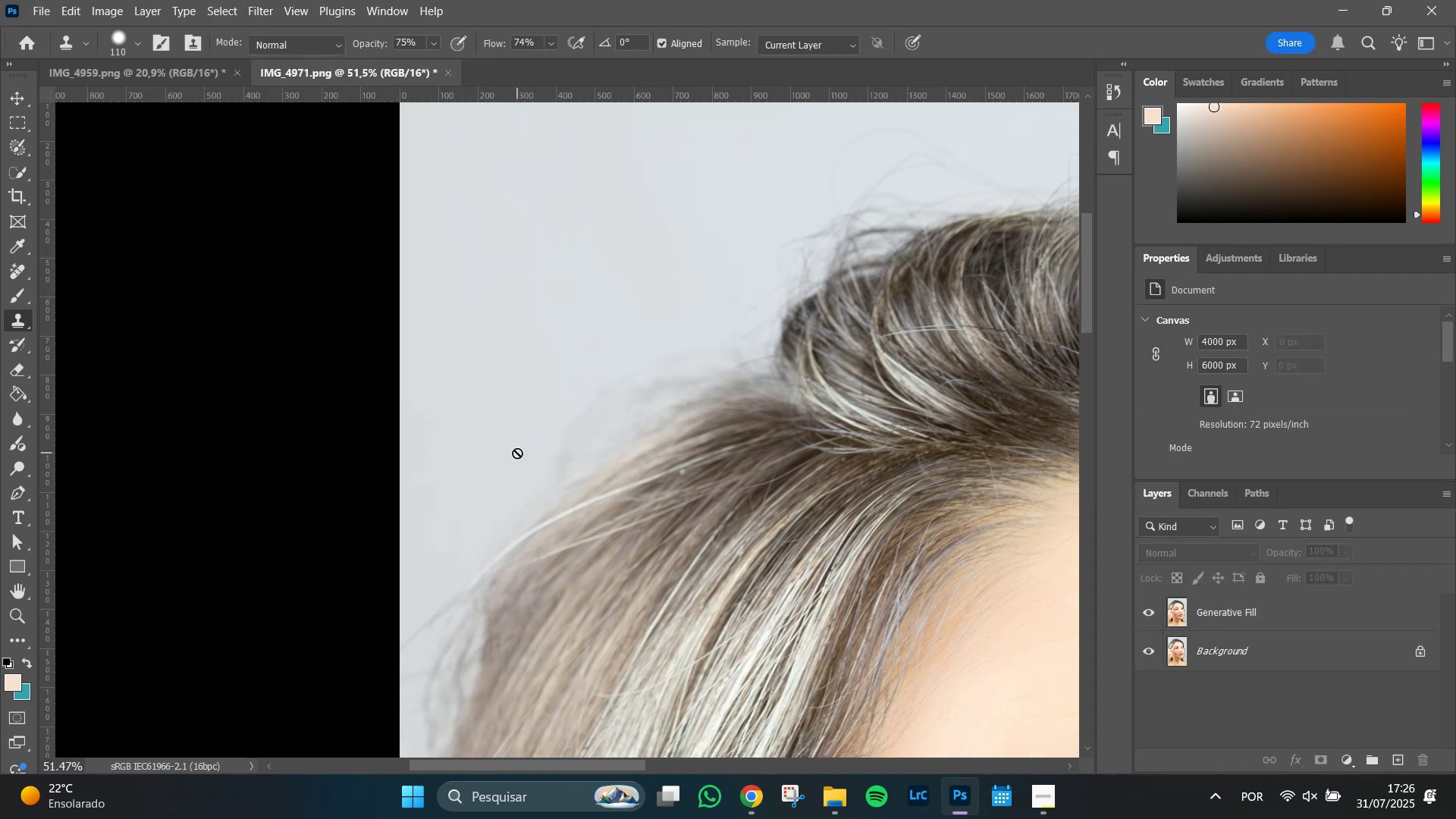 
hold_key(key=S, duration=0.41)
 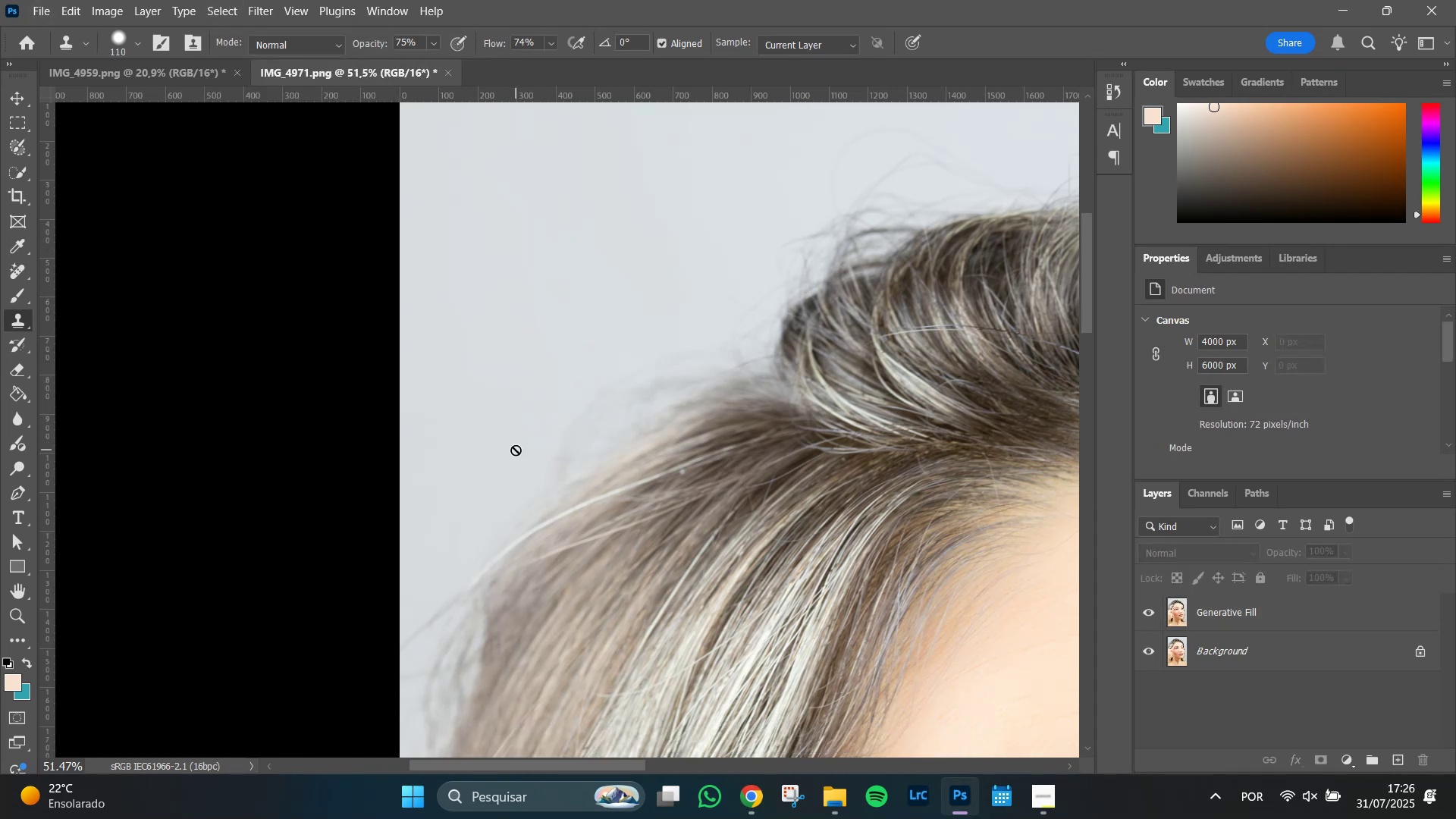 
hold_key(key=AltLeft, duration=0.44)
 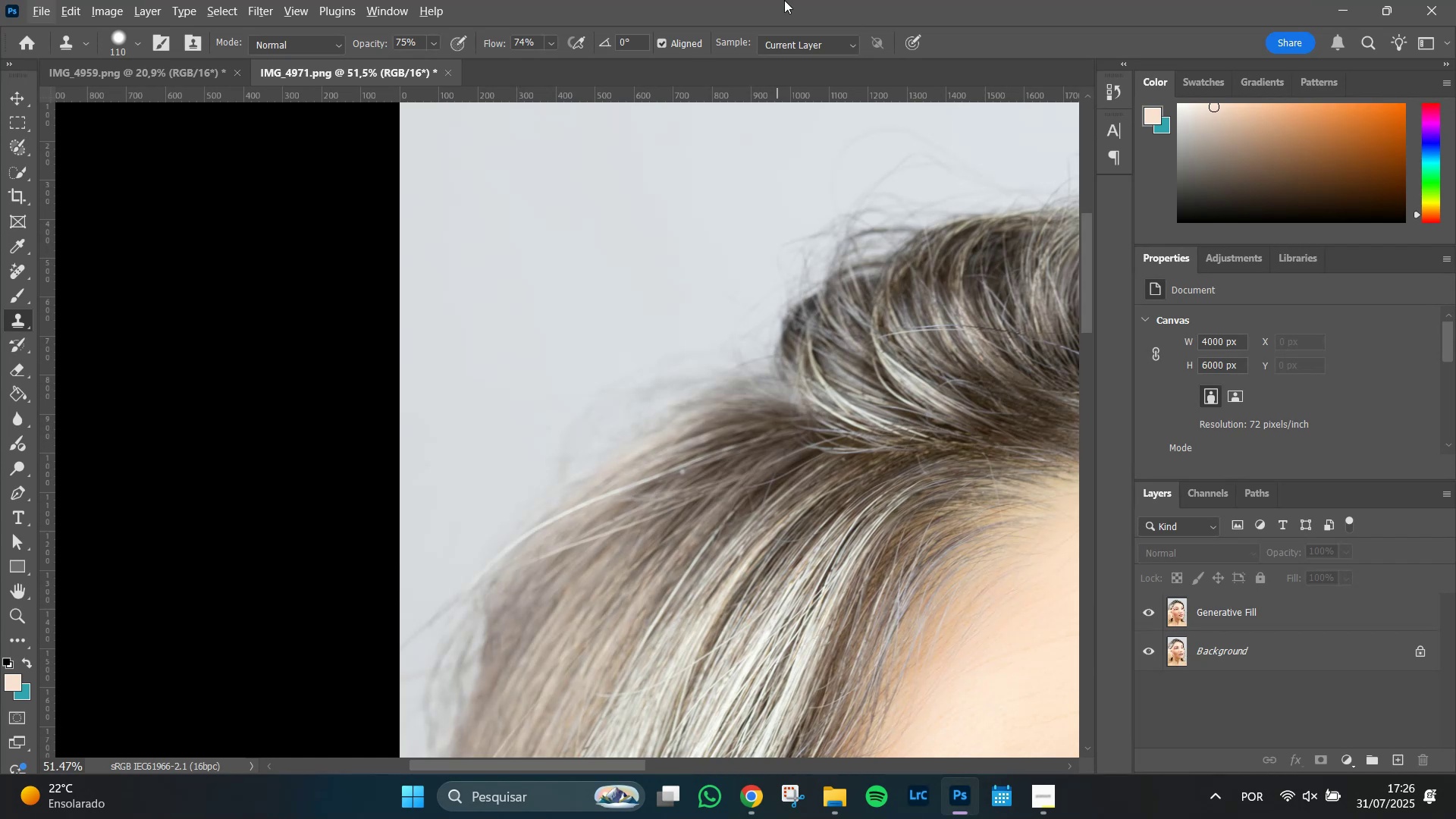 
left_click([784, 0])
 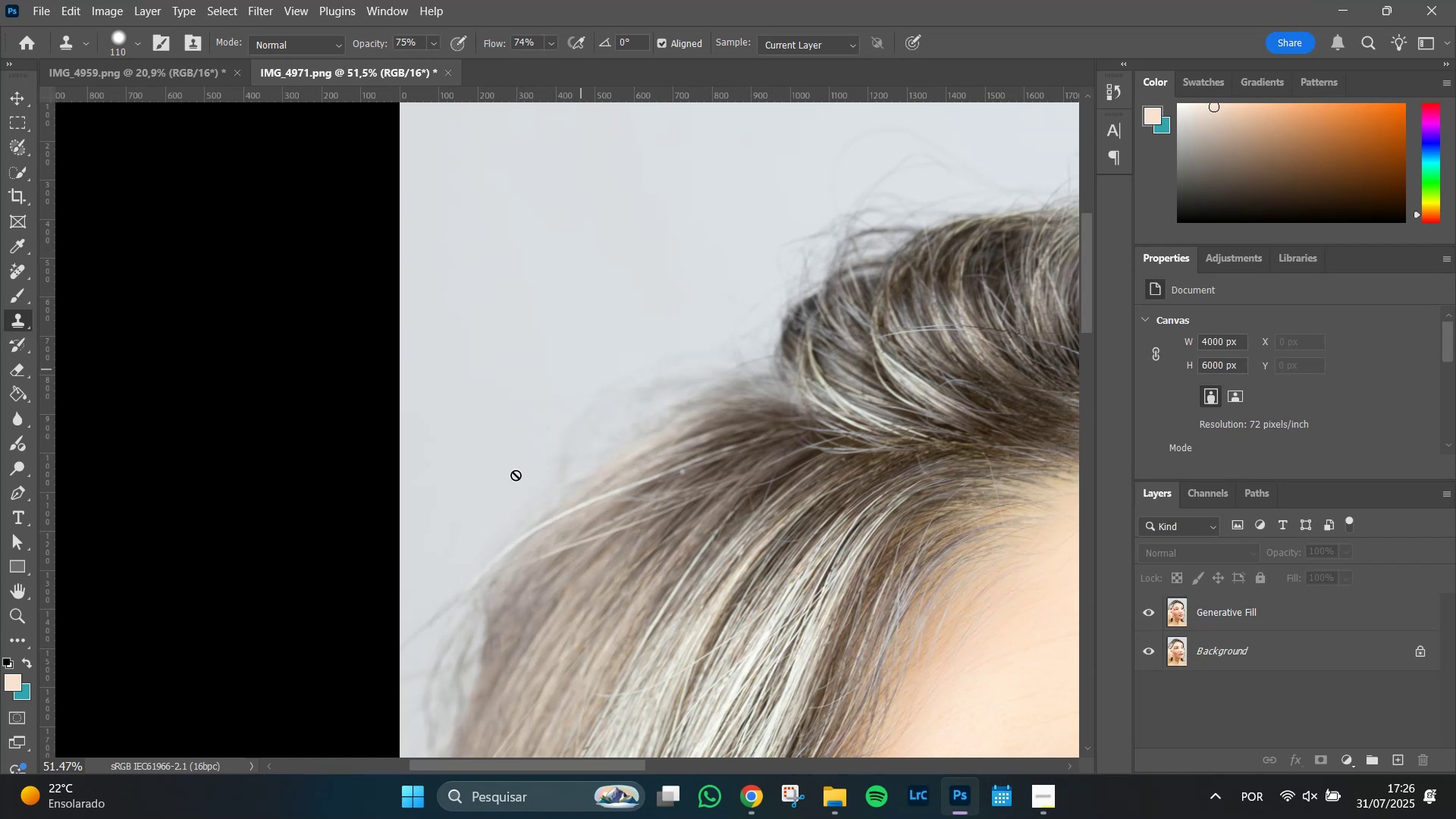 
hold_key(key=AltLeft, duration=0.71)
 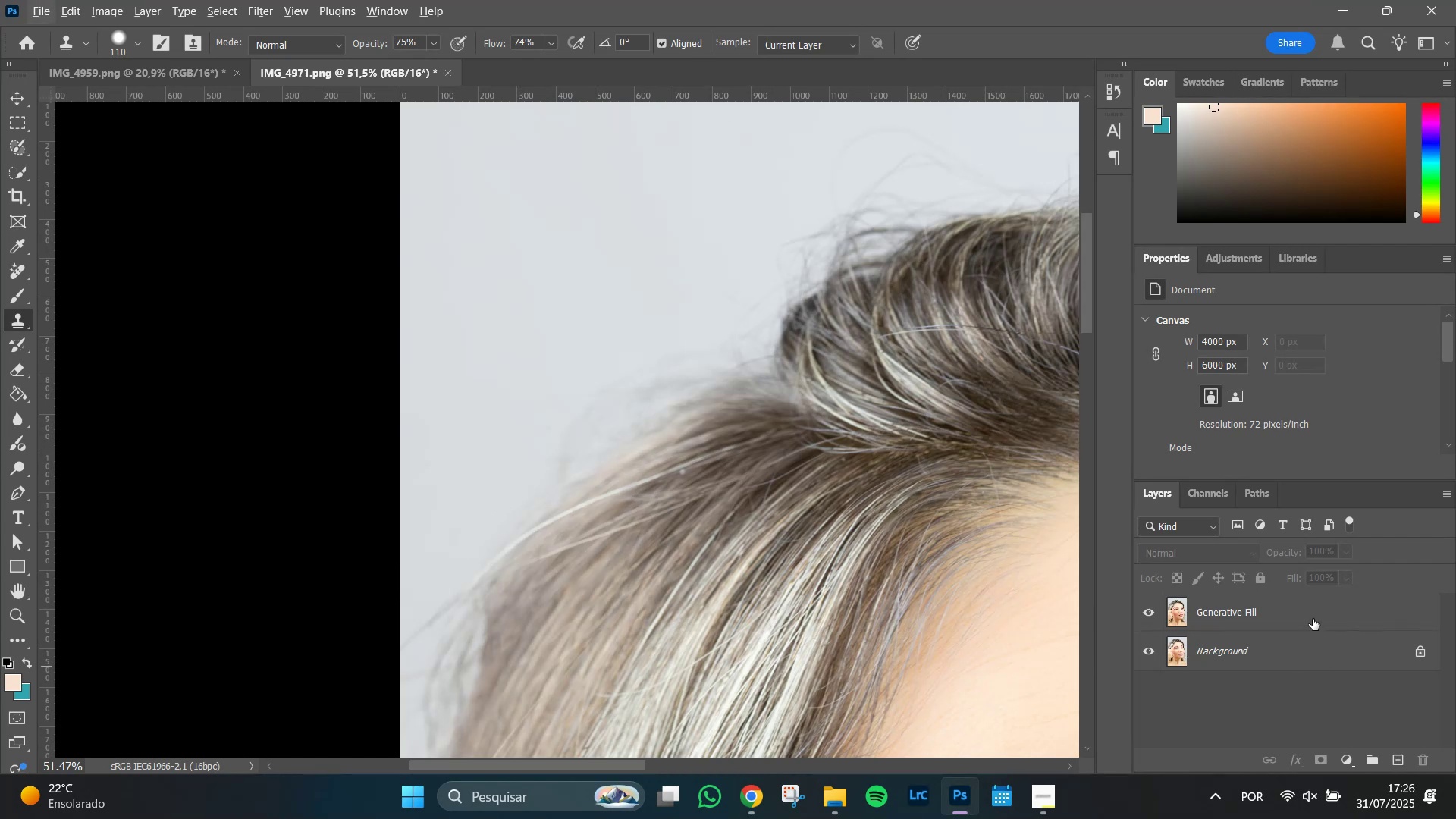 
left_click([1313, 617])
 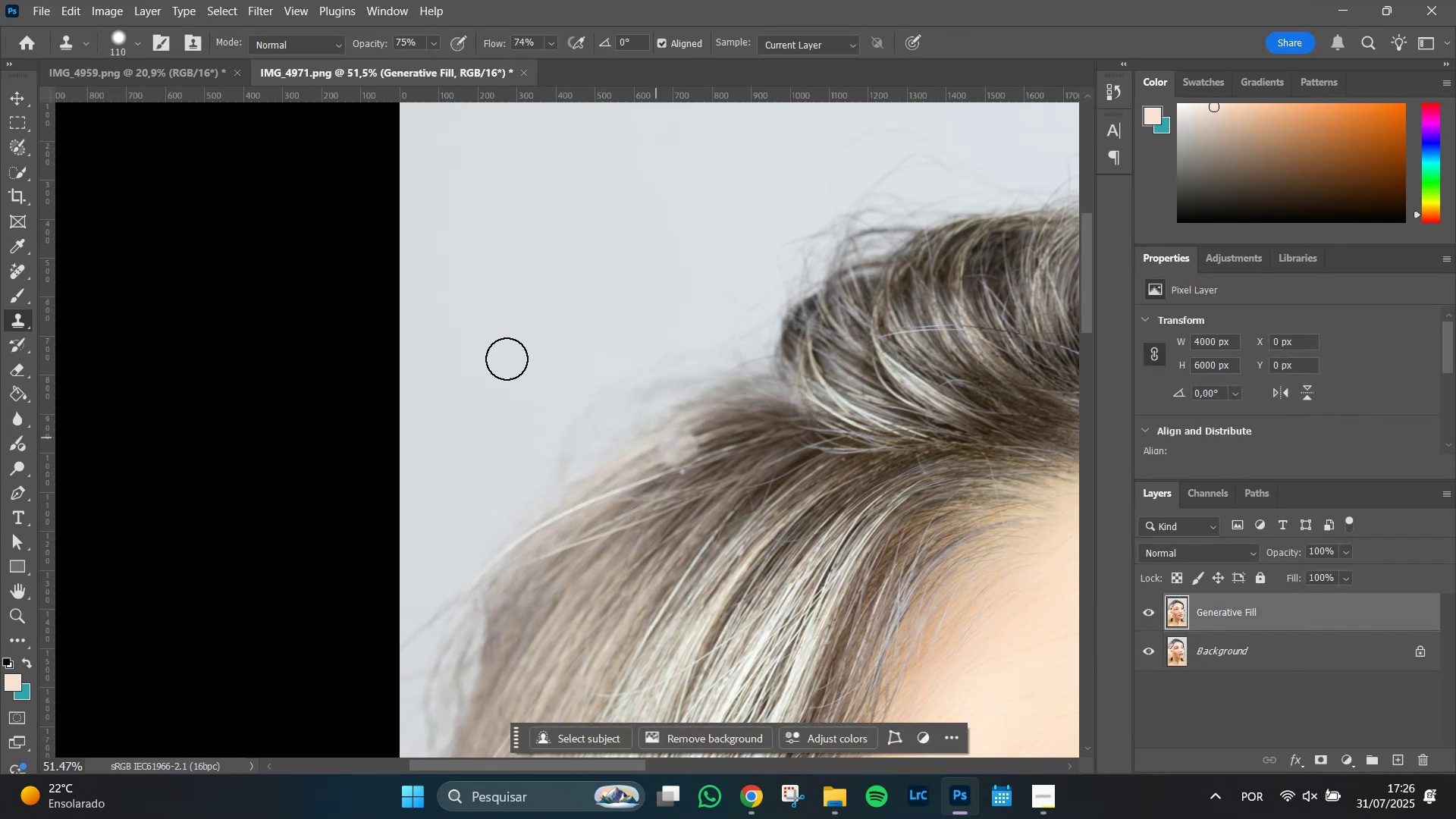 
hold_key(key=AltLeft, duration=1.42)
left_click([513, 456])
 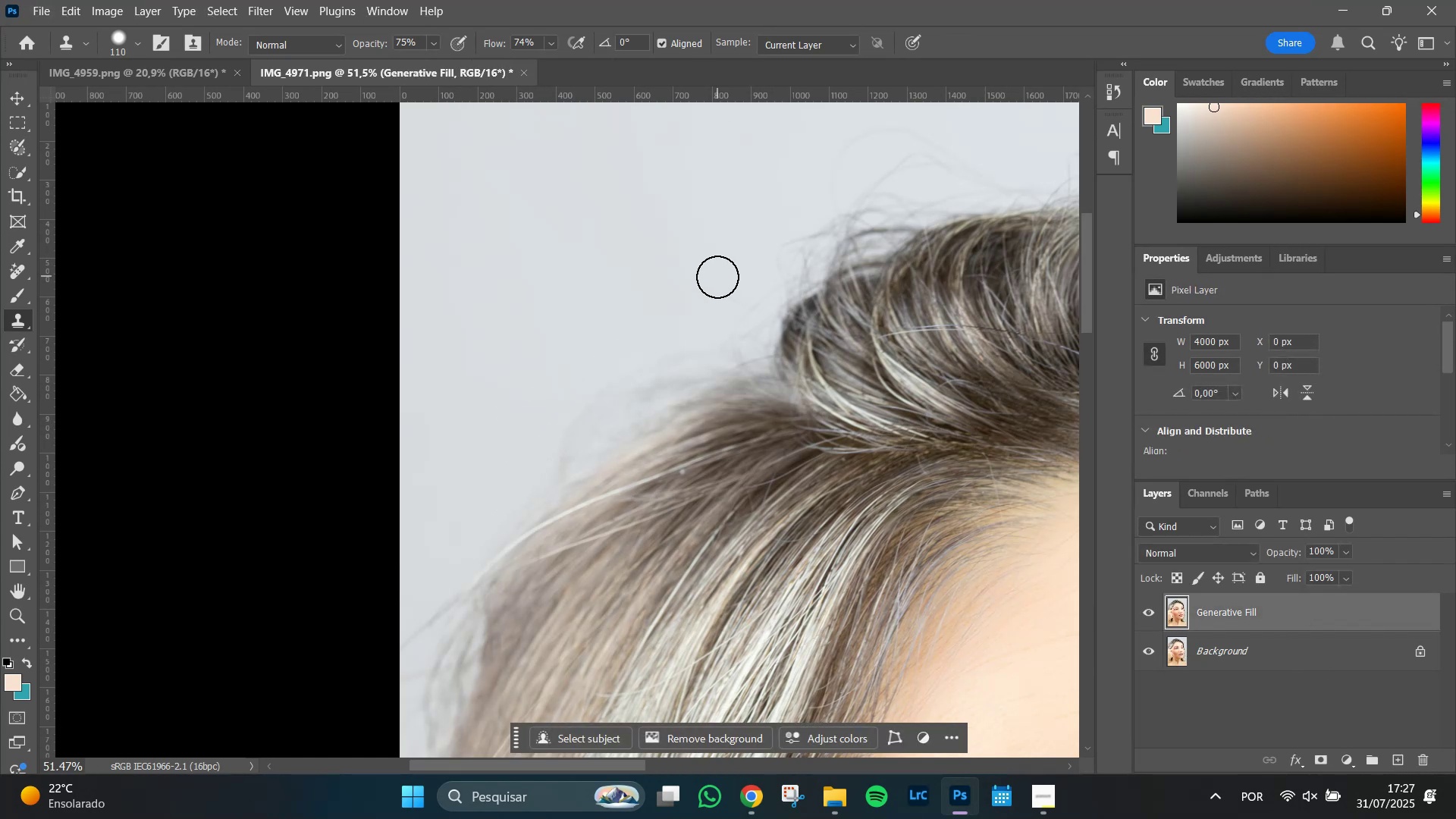 
triple_click([730, 290])
 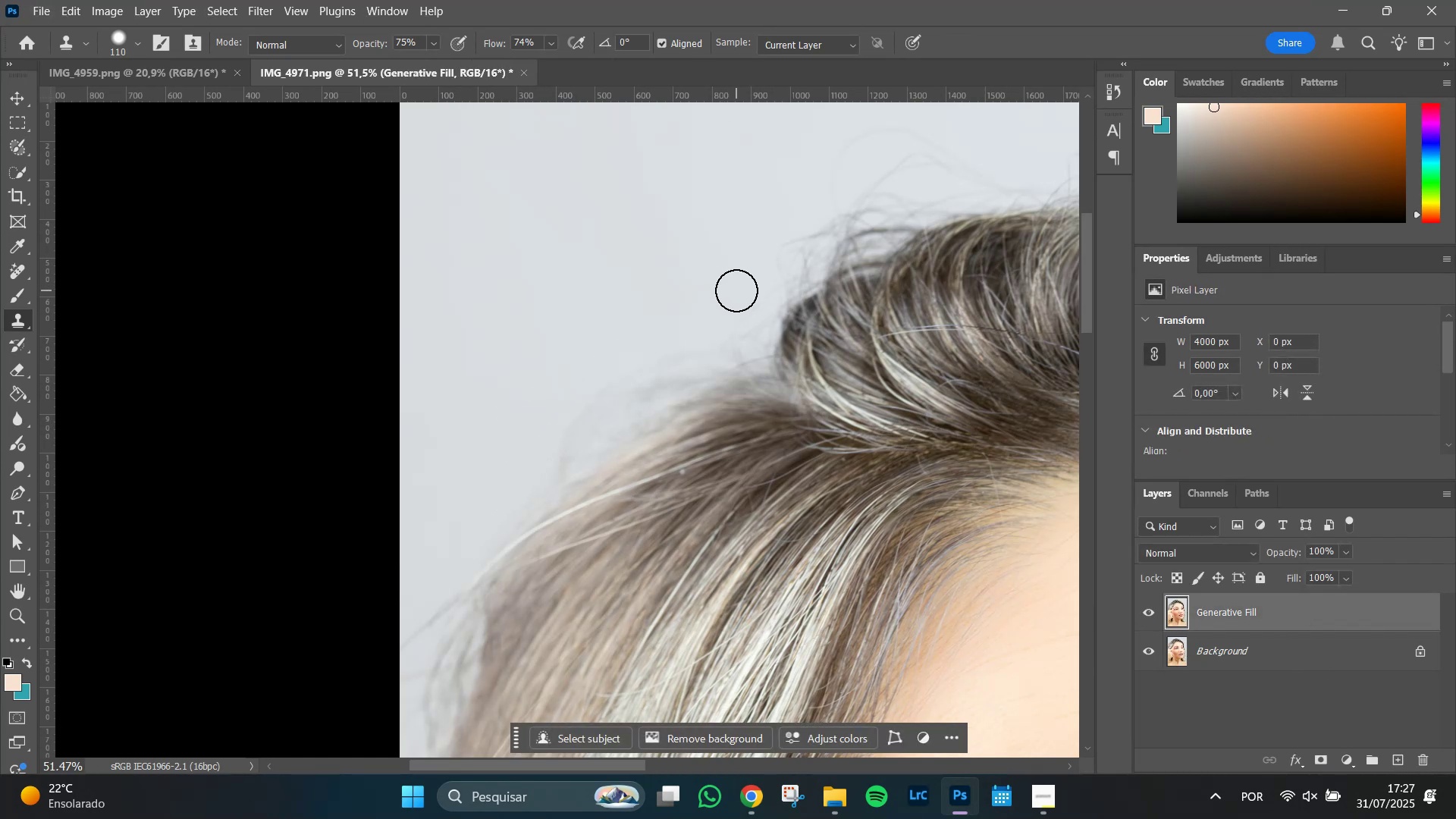 
triple_click([736, 290])
 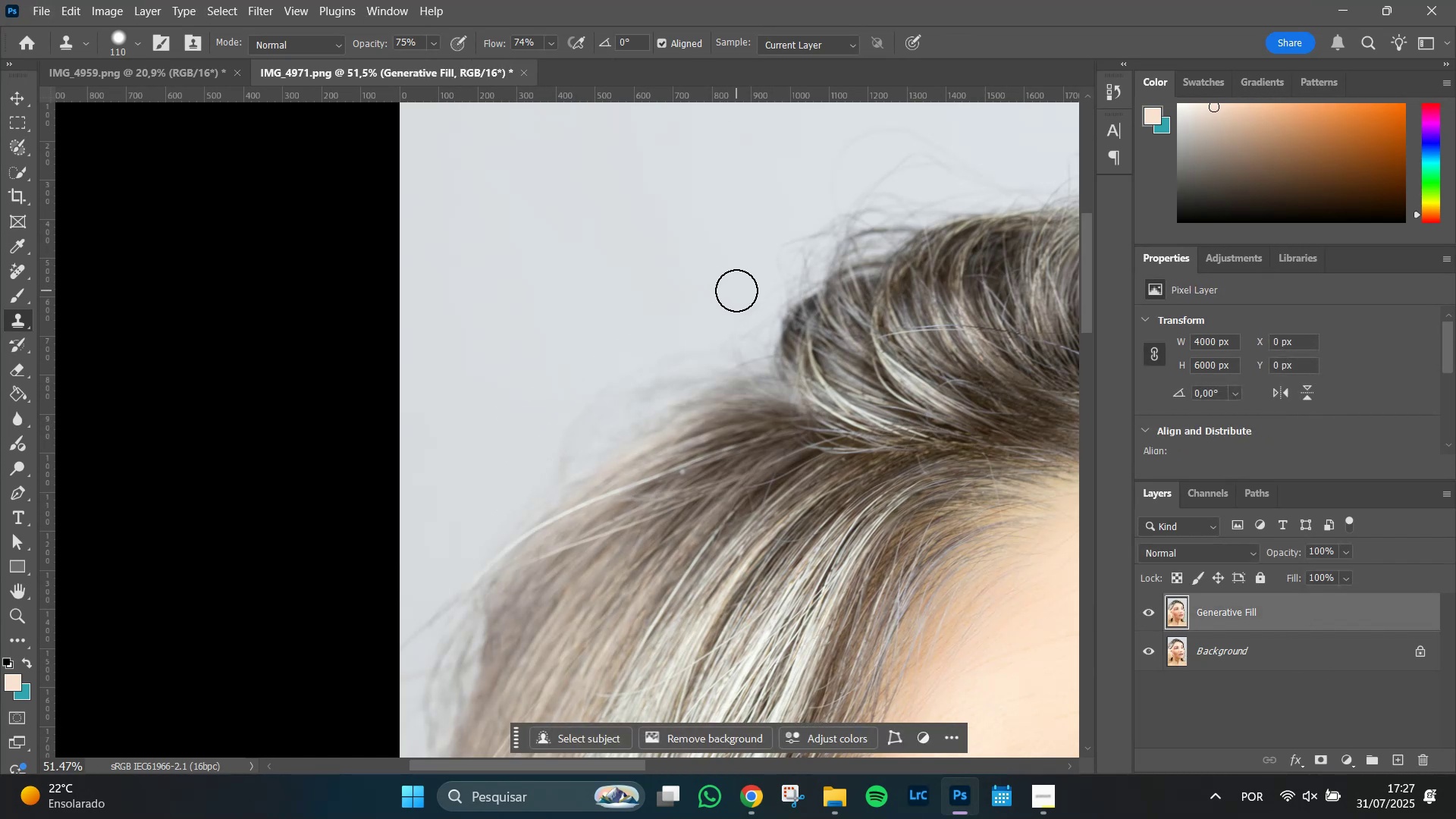 
triple_click([736, 290])
 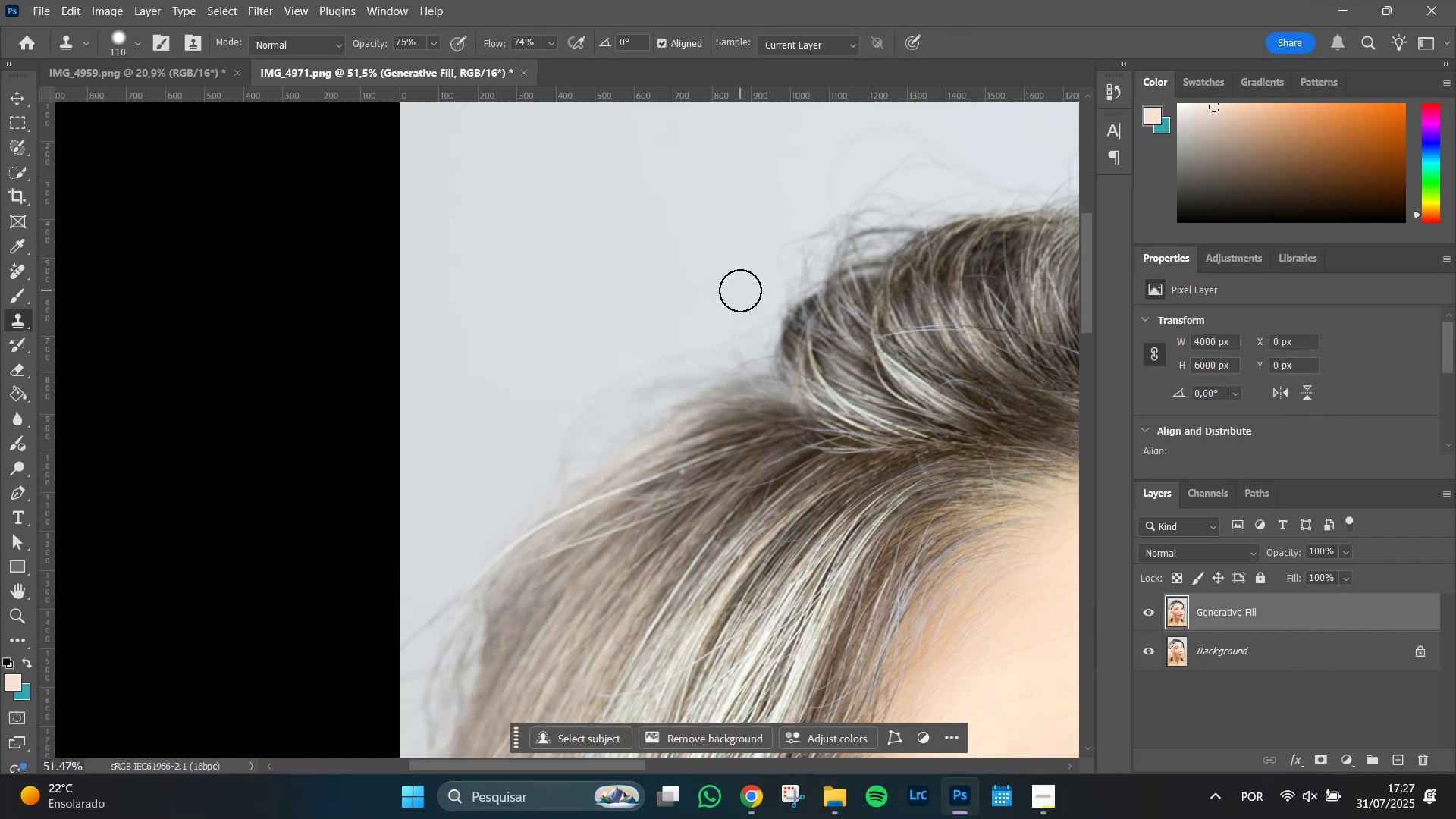 
triple_click([740, 290])
 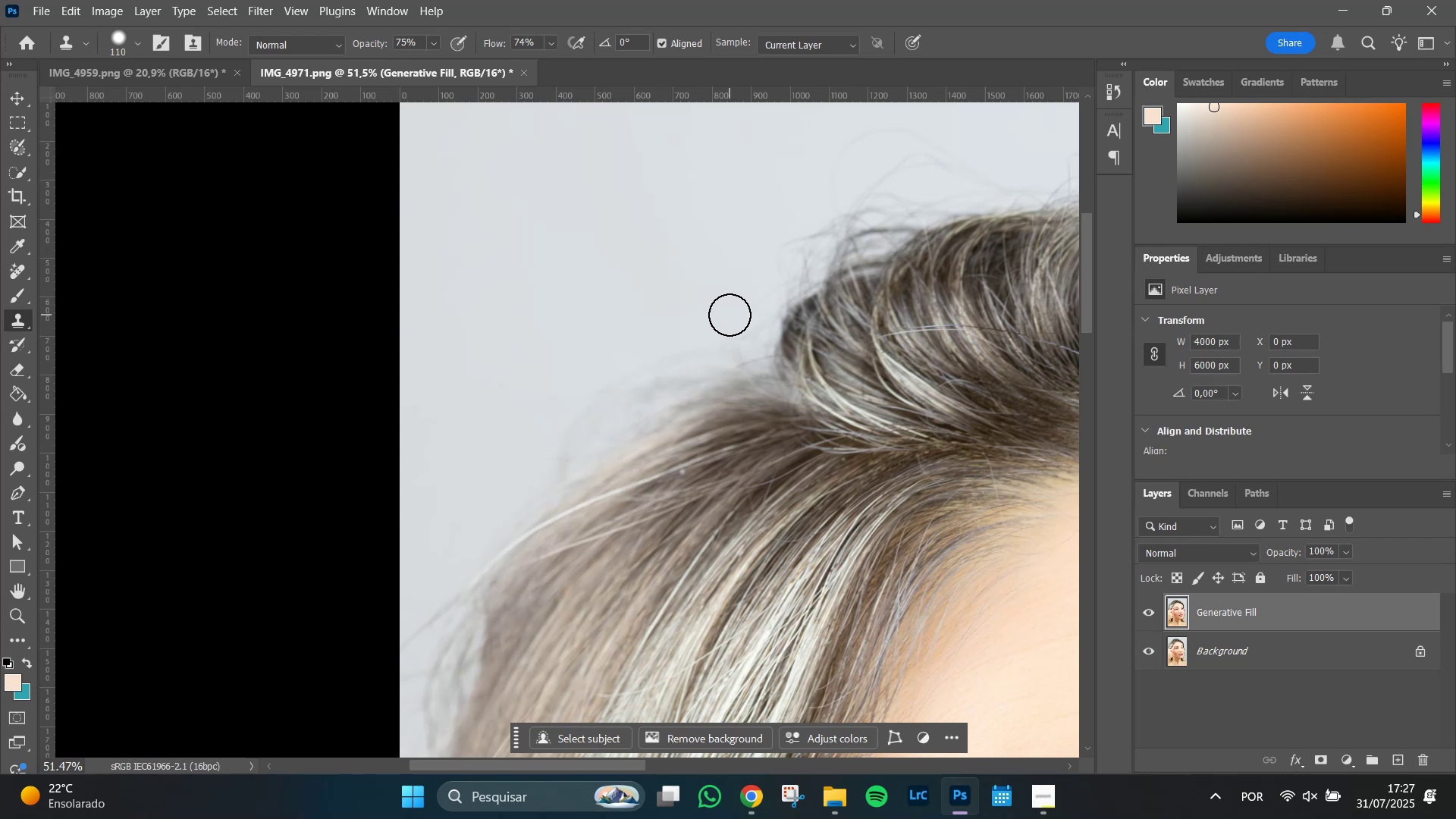 
left_click([730, 315])
 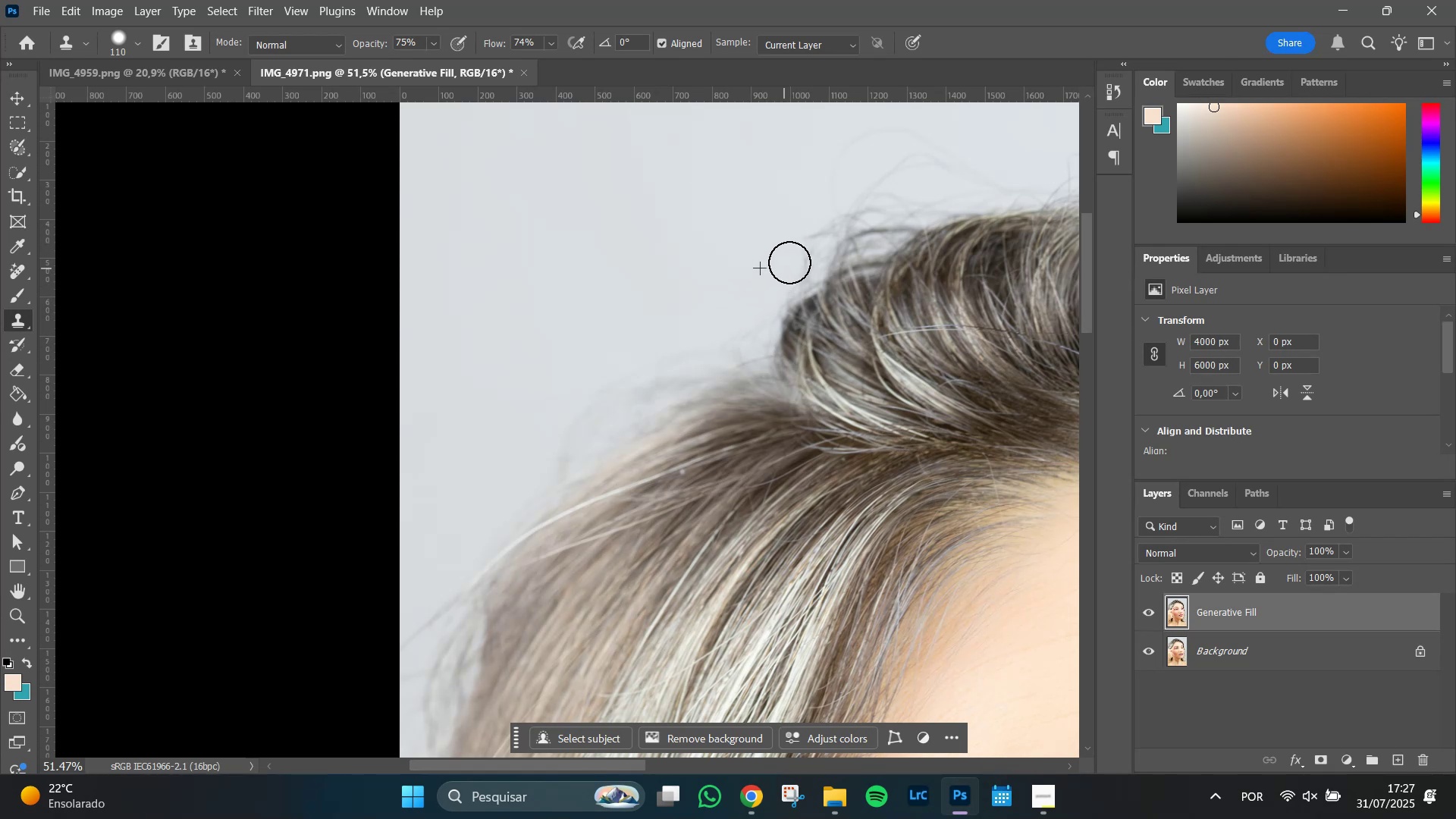 
wait(8.01)
 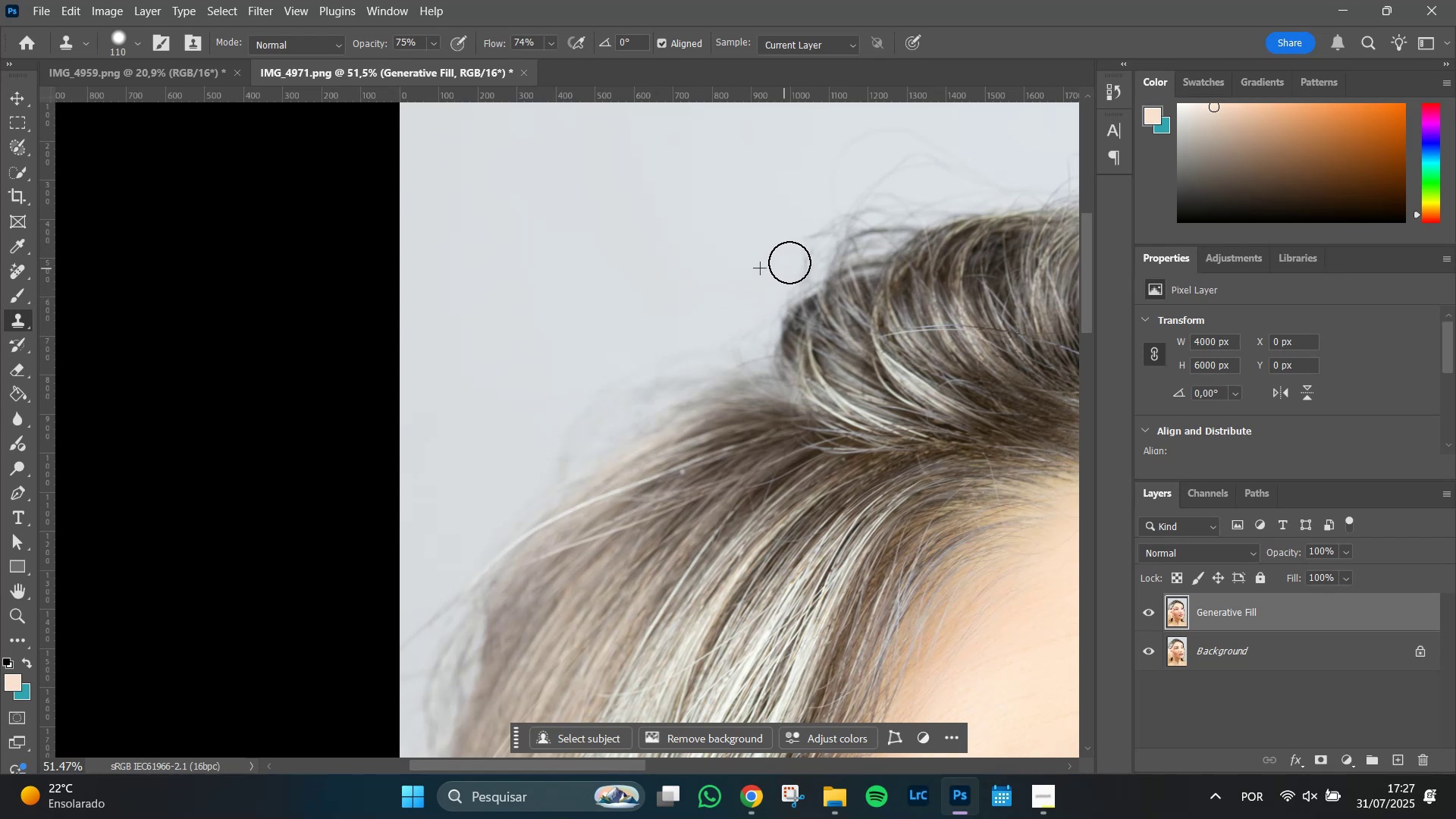 
hold_key(key=Space, duration=0.7)
 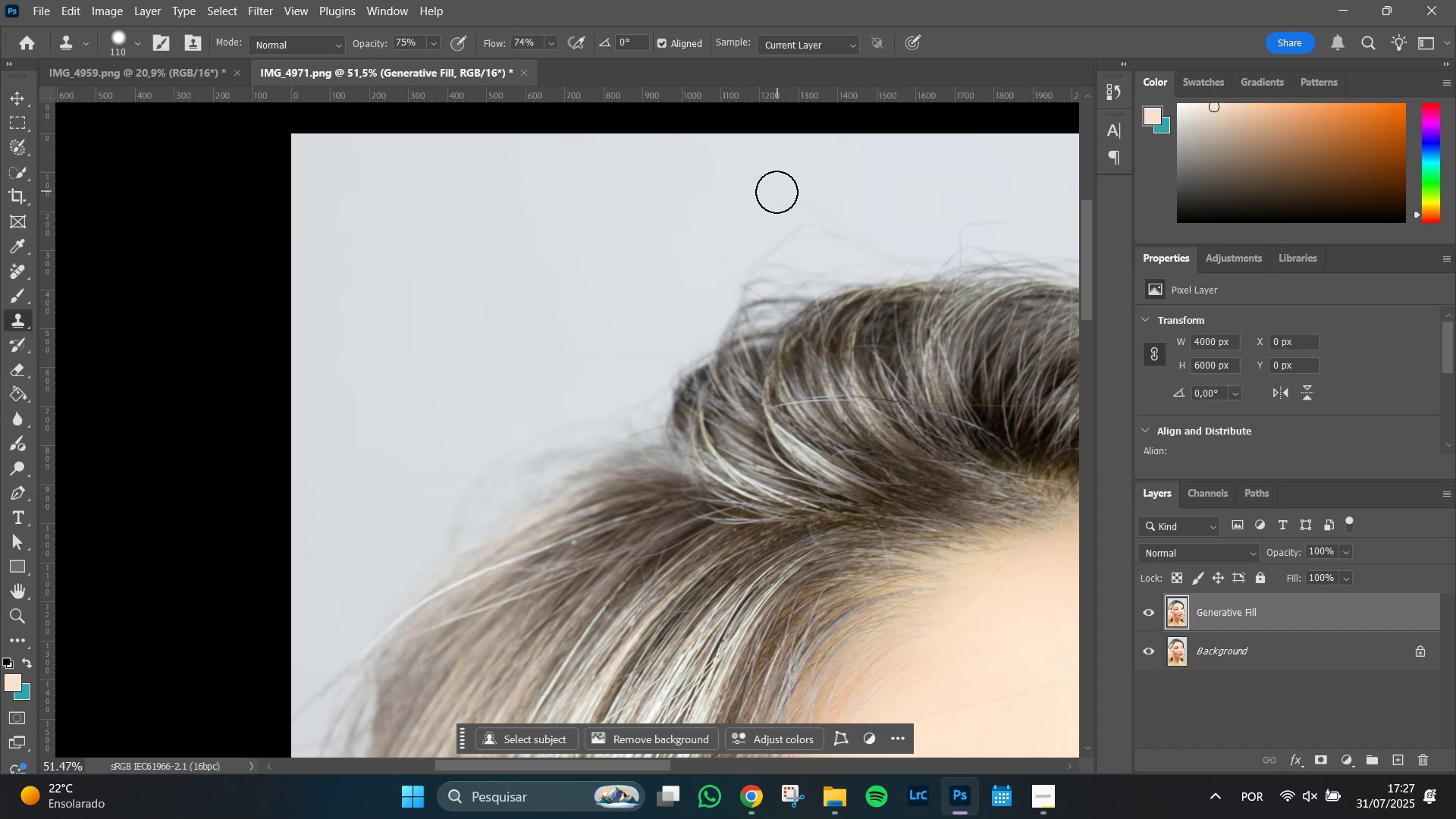 
triple_click([794, 187])
 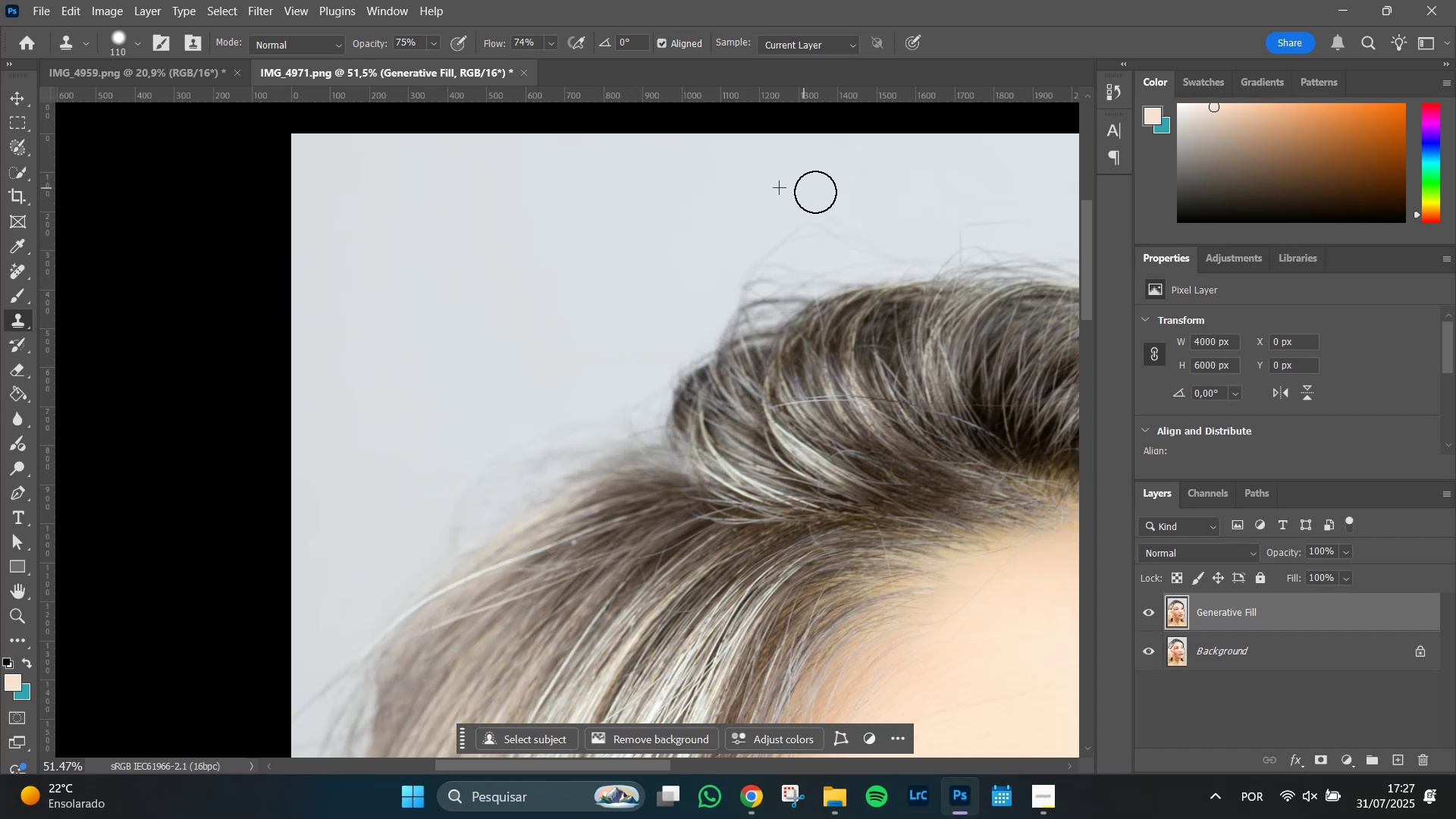 
triple_click([817, 192])
 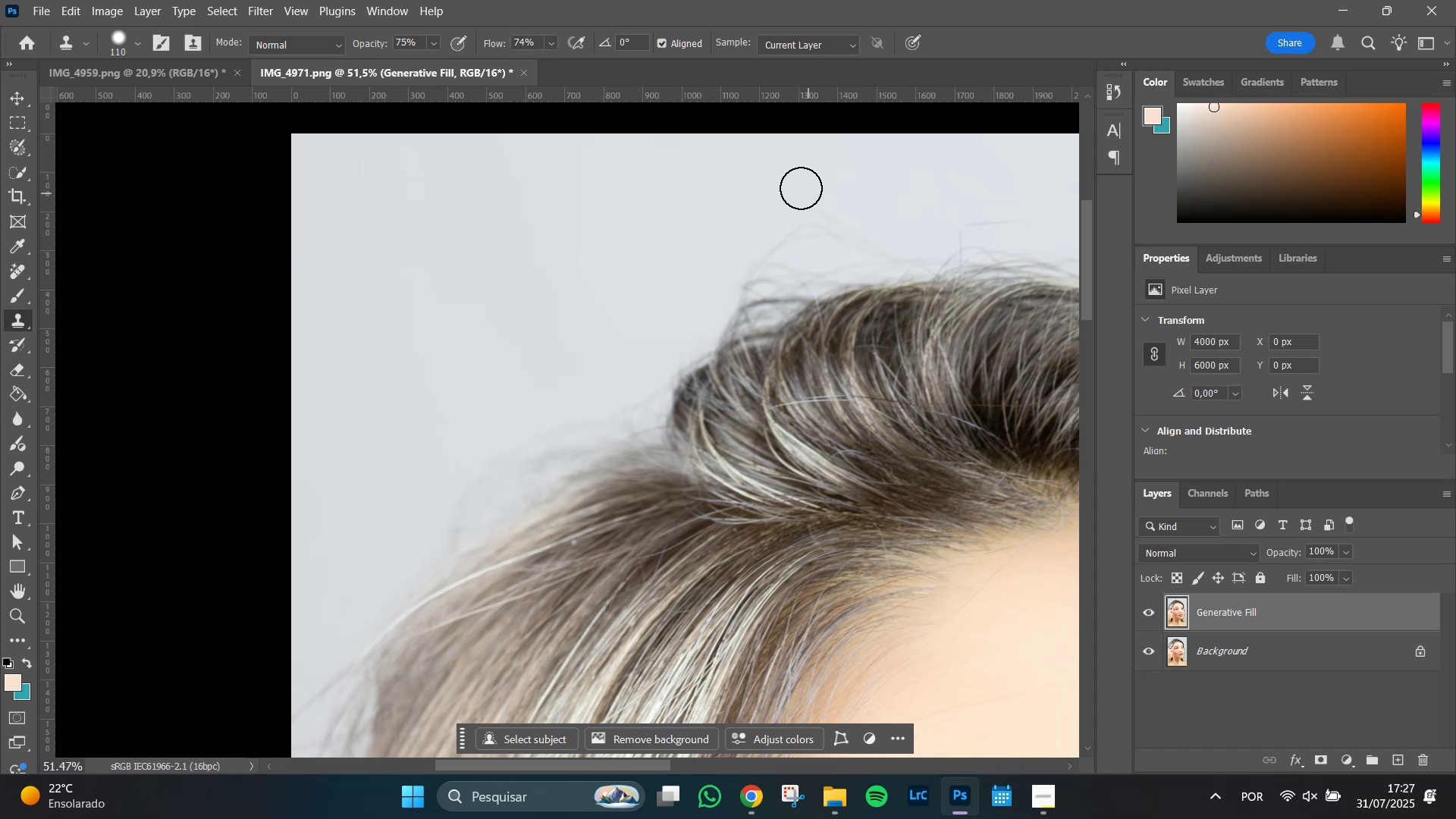 
hold_key(key=AltLeft, duration=0.36)
left_click([791, 187])
 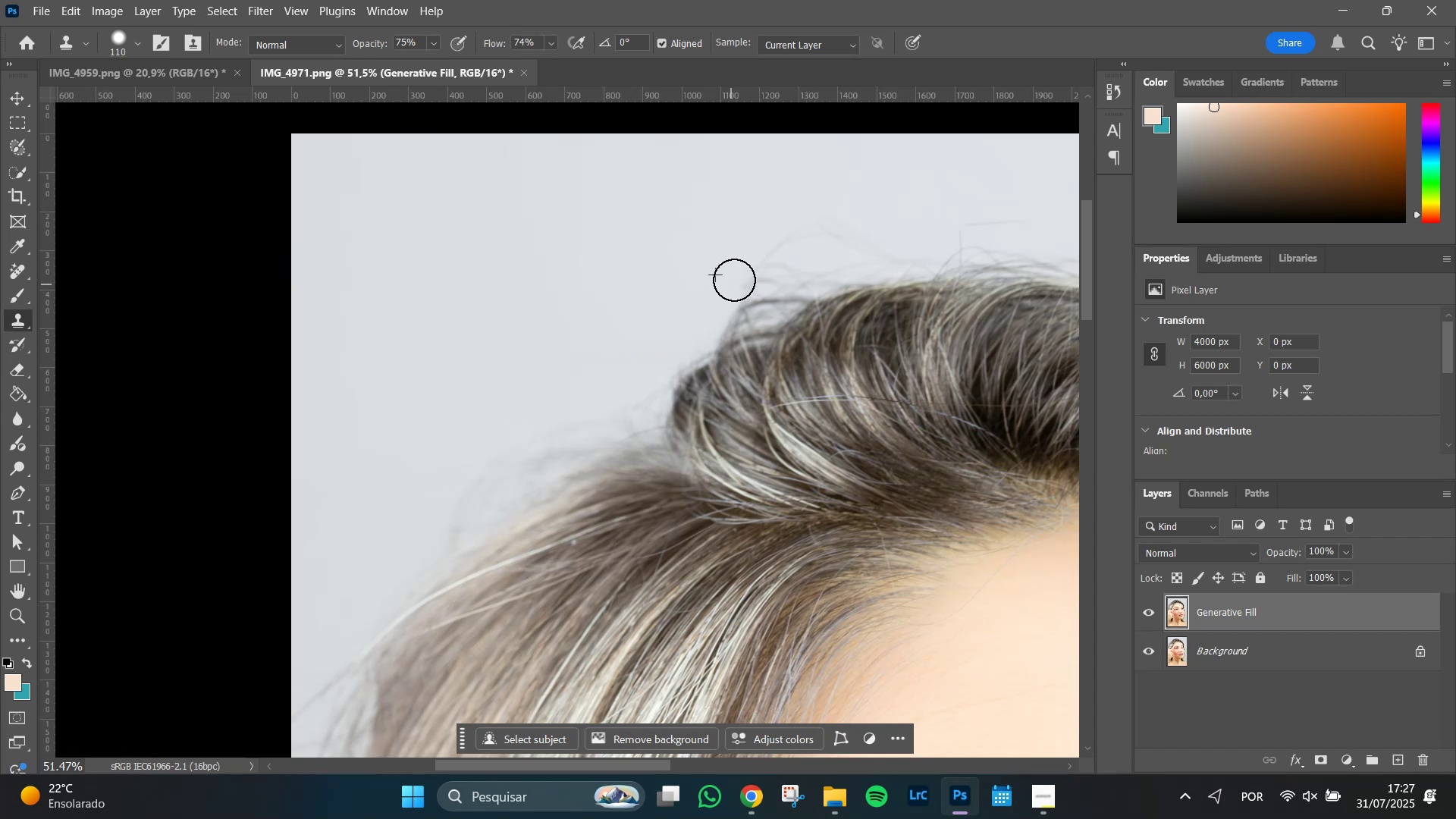 
wait(6.13)
 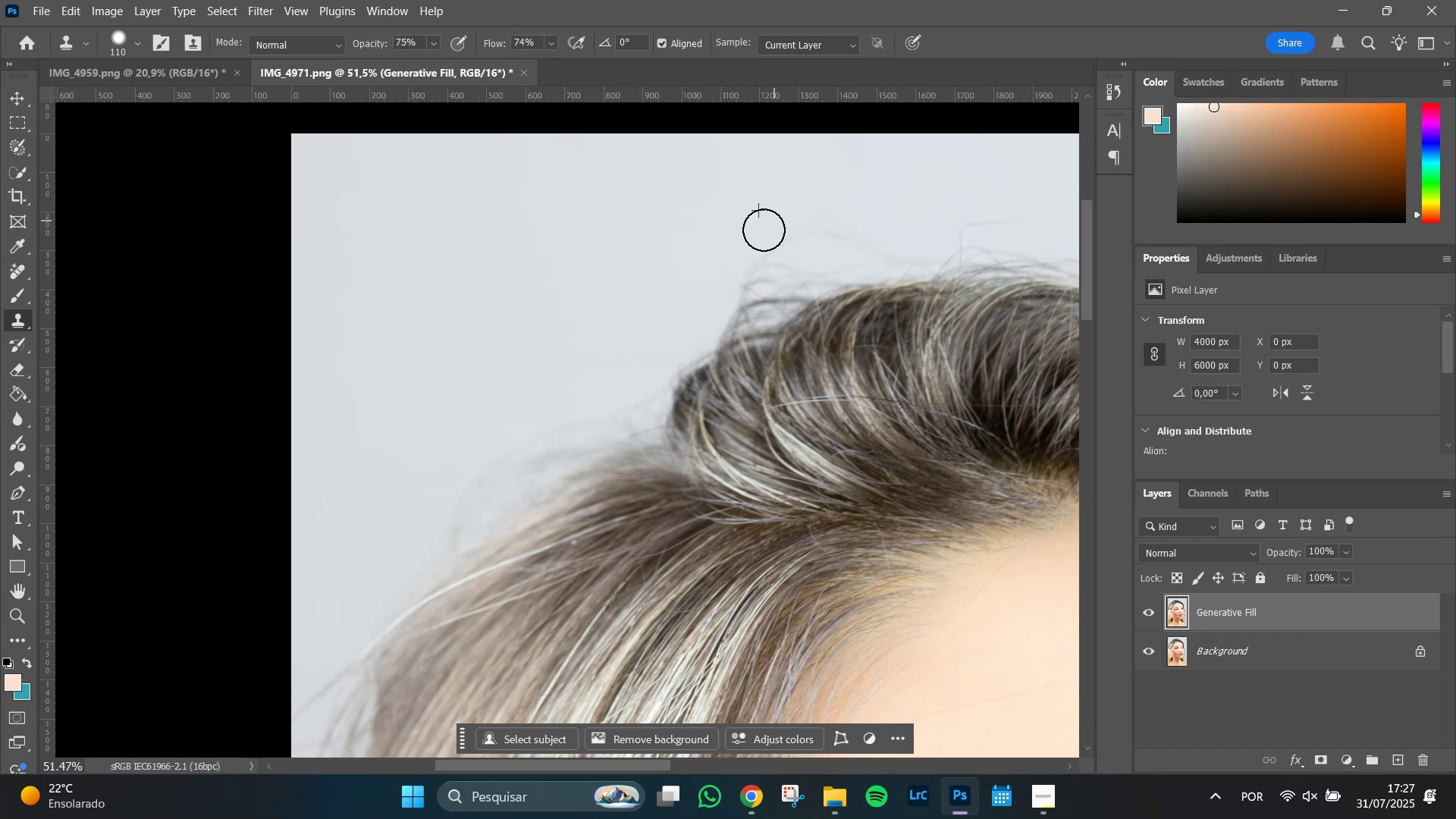 
left_click([742, 278])
 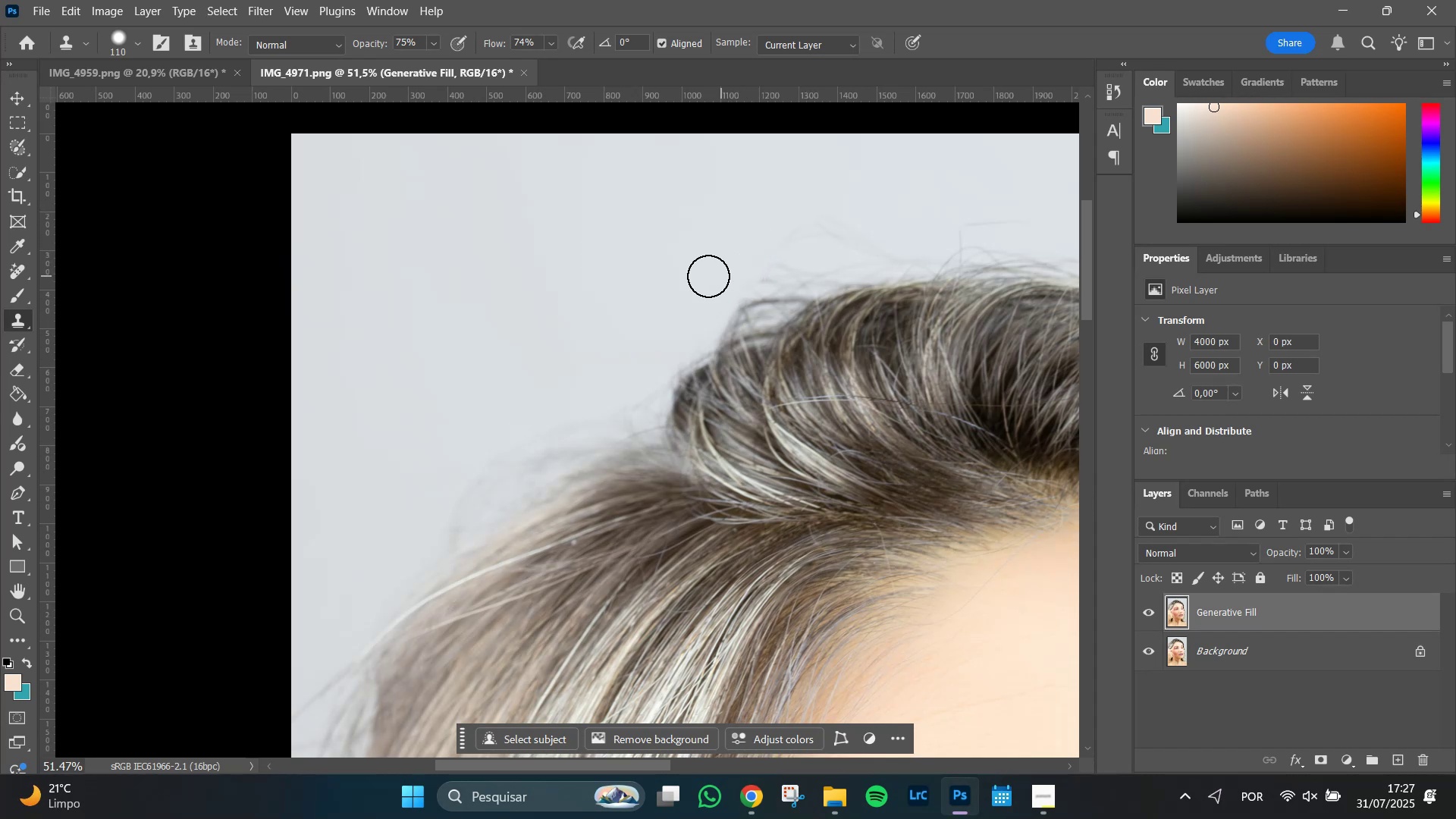 
hold_key(key=AltLeft, duration=0.31)
left_click([705, 271])
 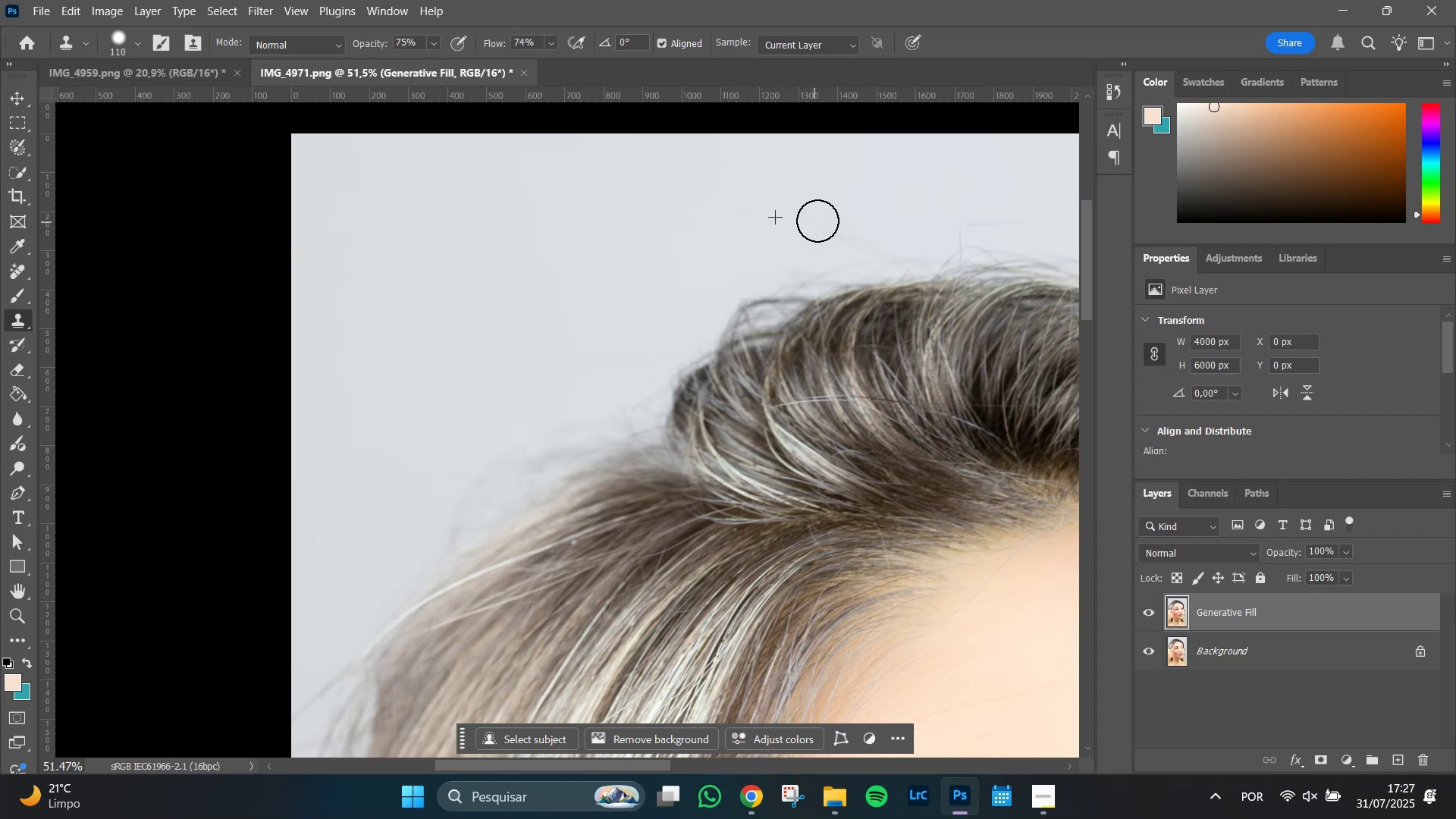 
double_click([831, 226])
 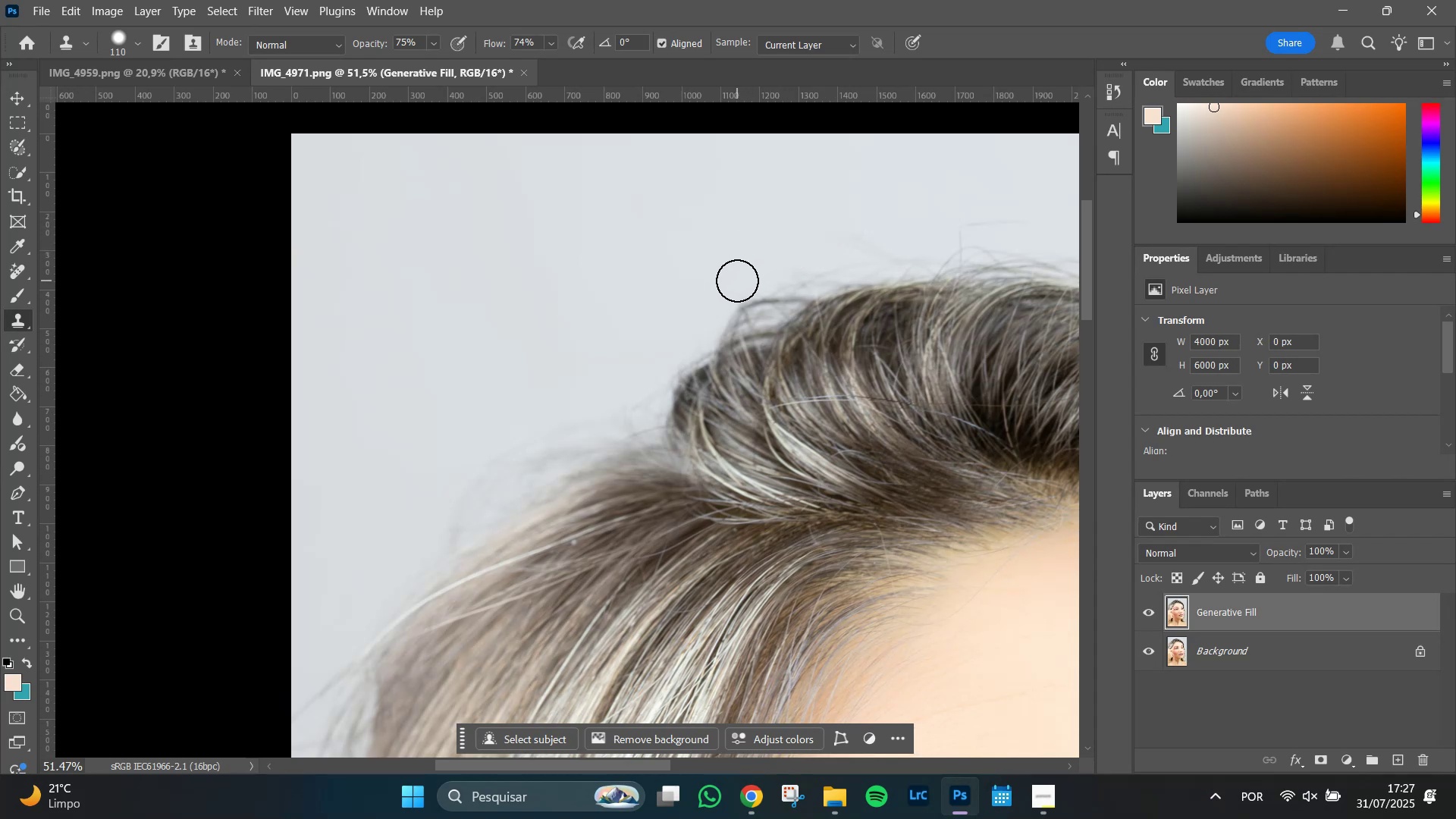 
left_click([737, 281])
 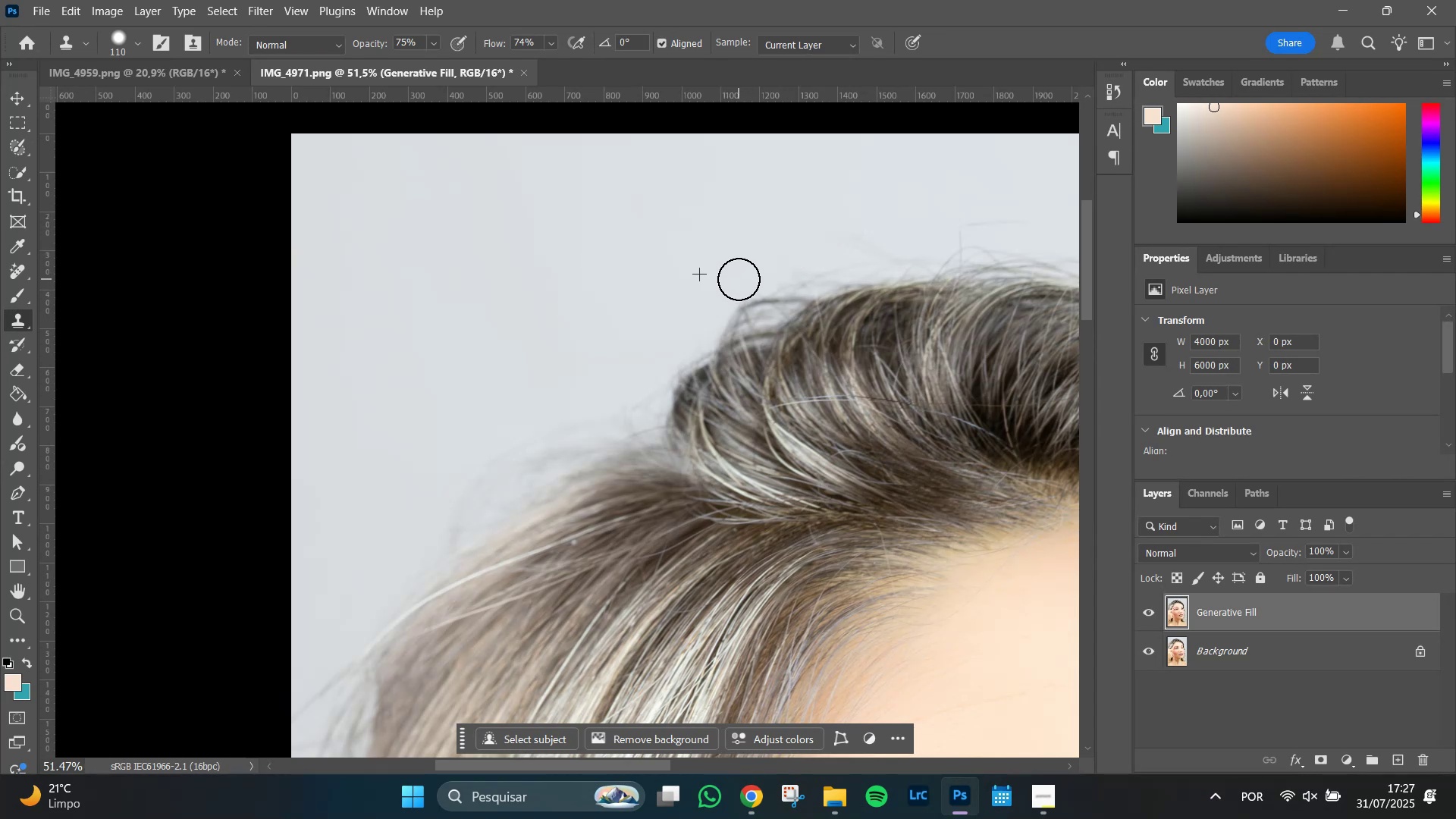 
double_click([752, 280])
 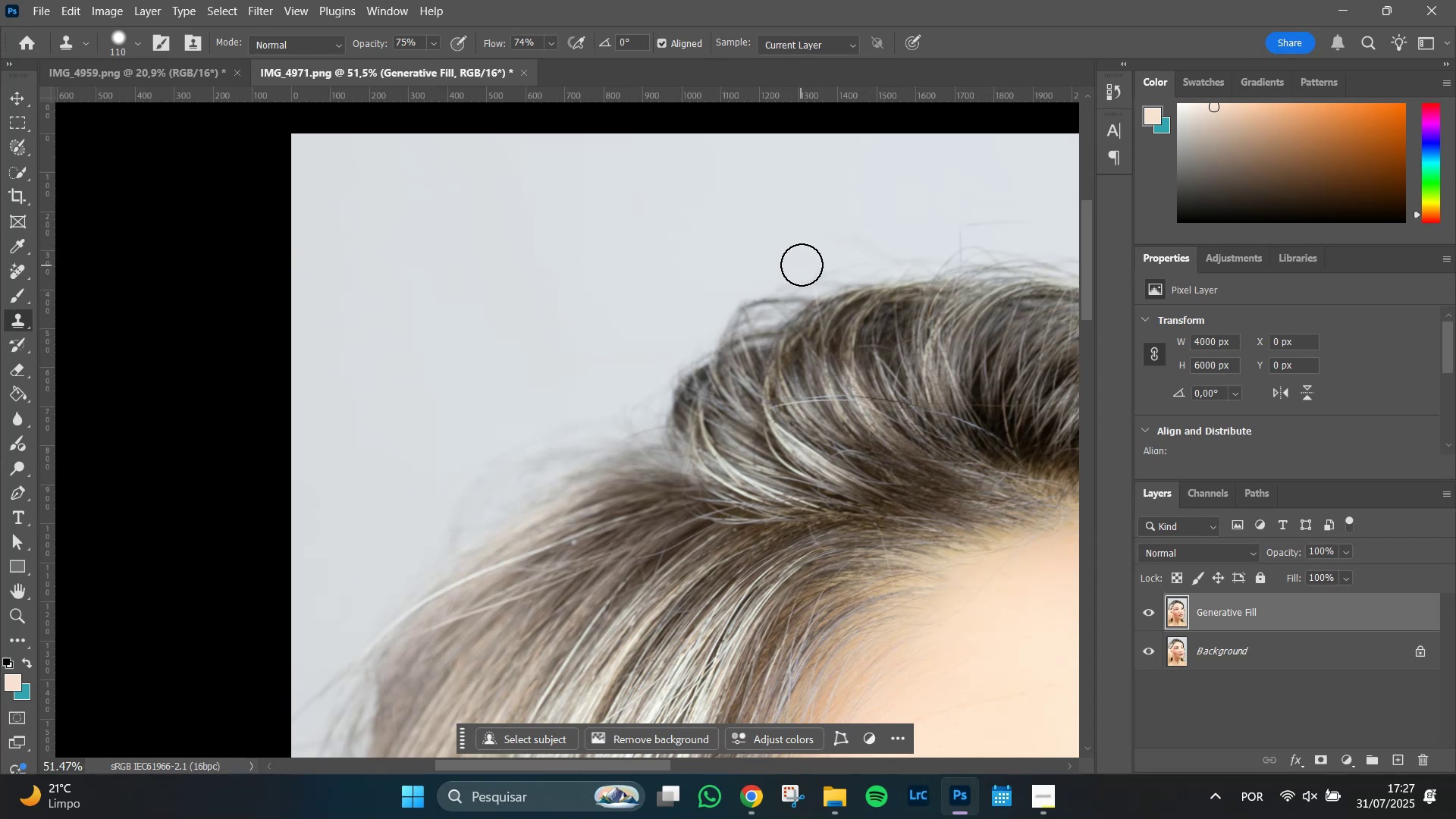 
left_click([802, 265])
 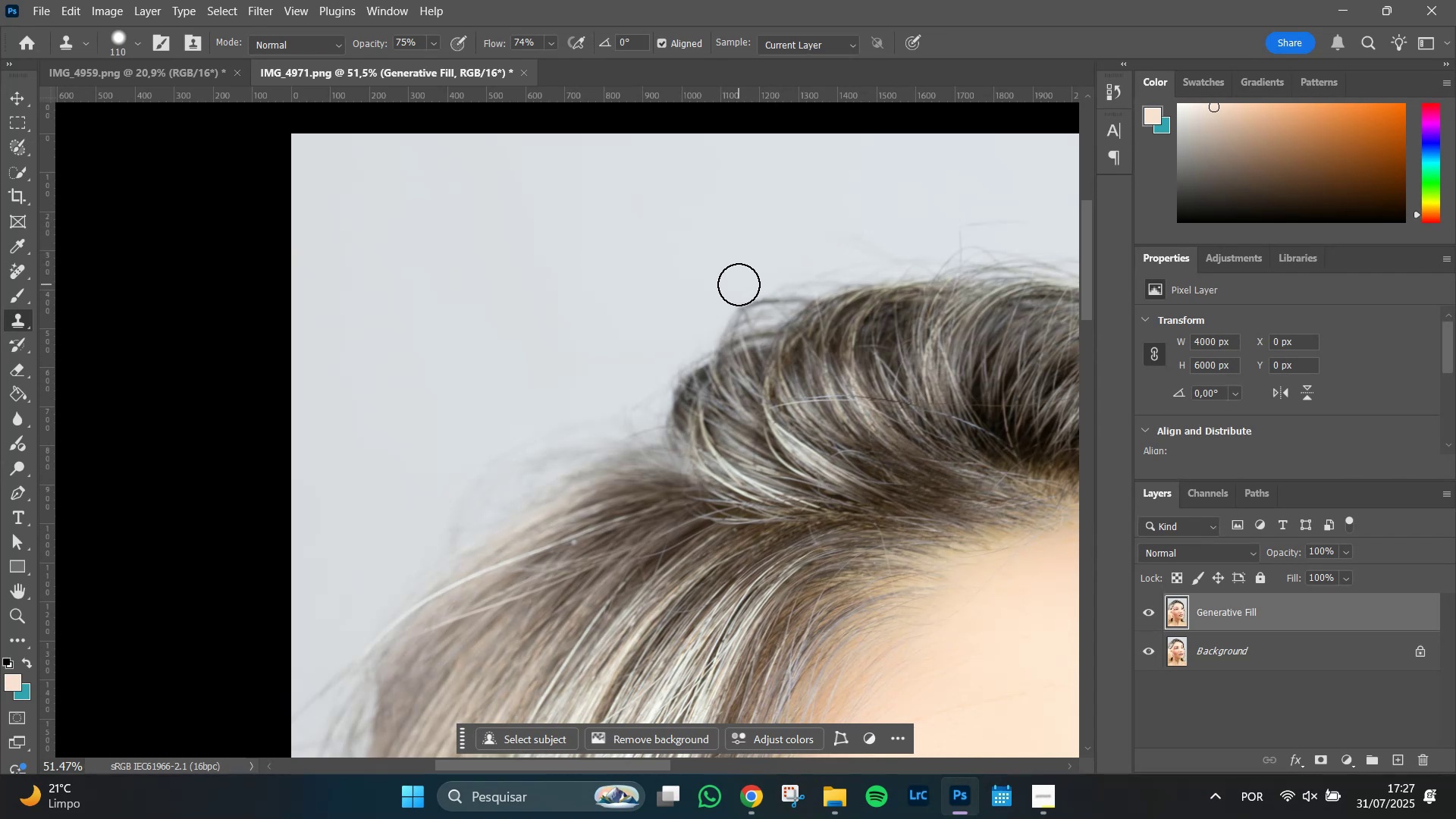 
left_click([739, 284])
 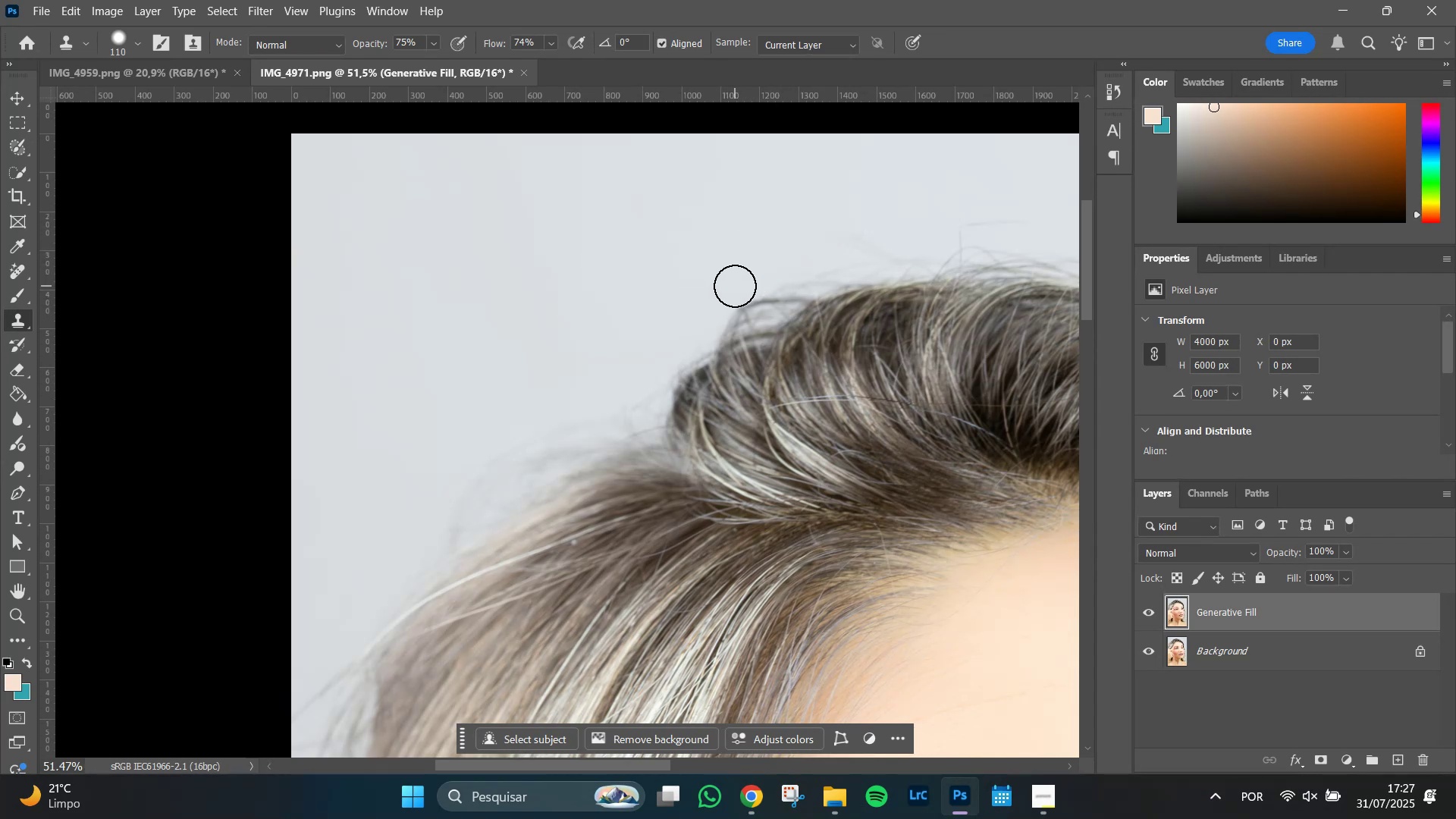 
double_click([735, 286])
 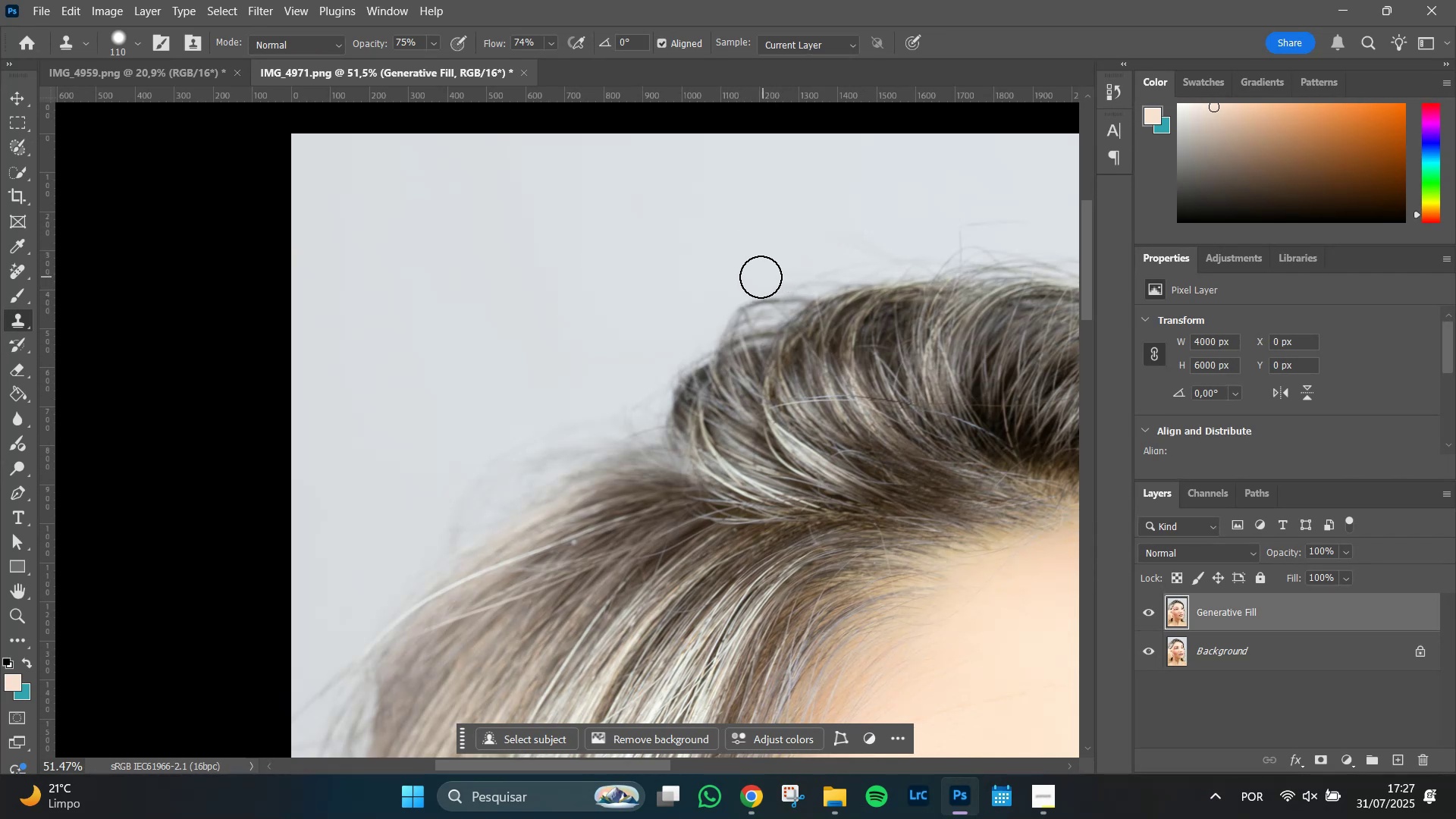 
left_click([761, 277])
 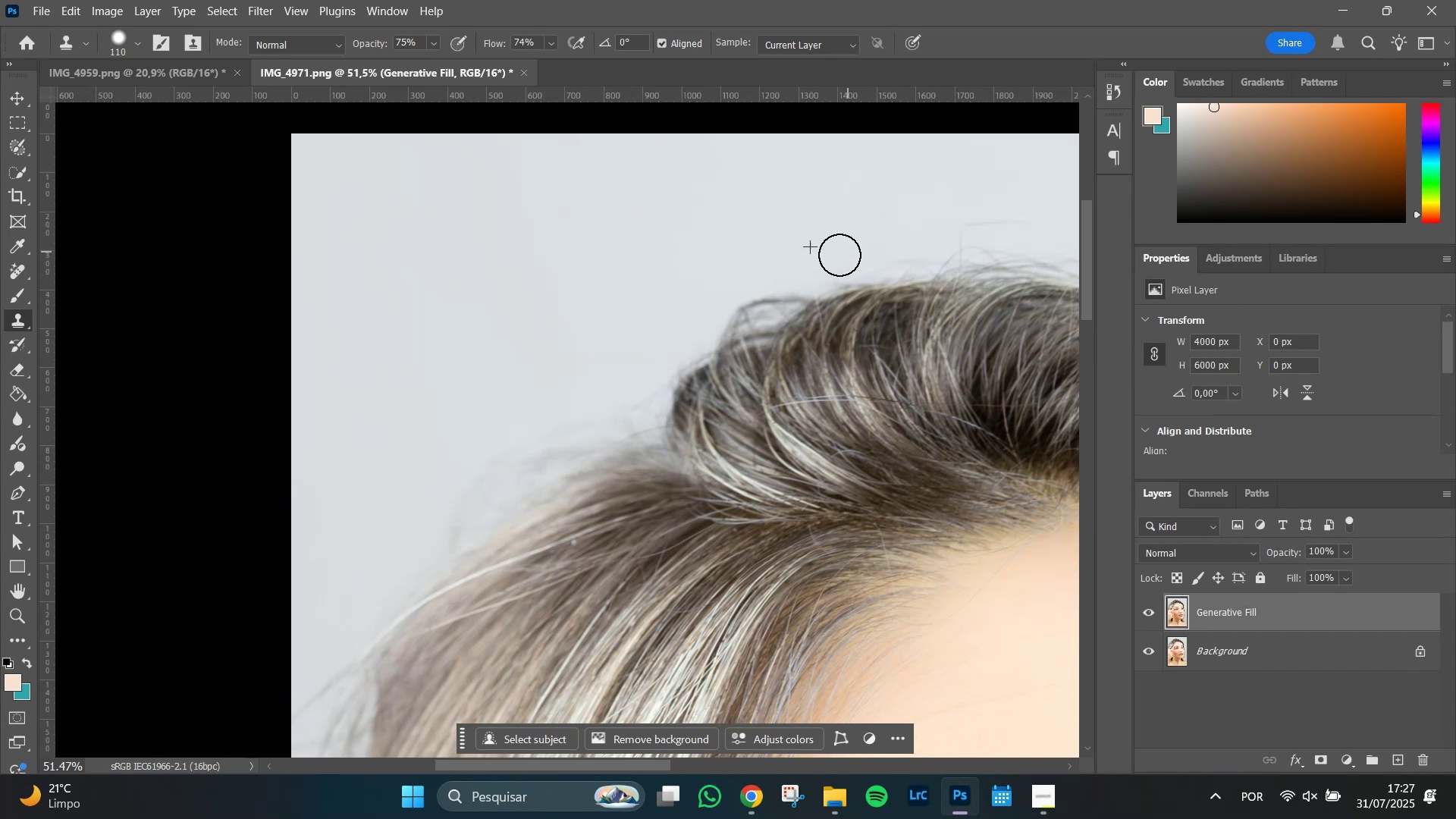 
wait(5.26)
 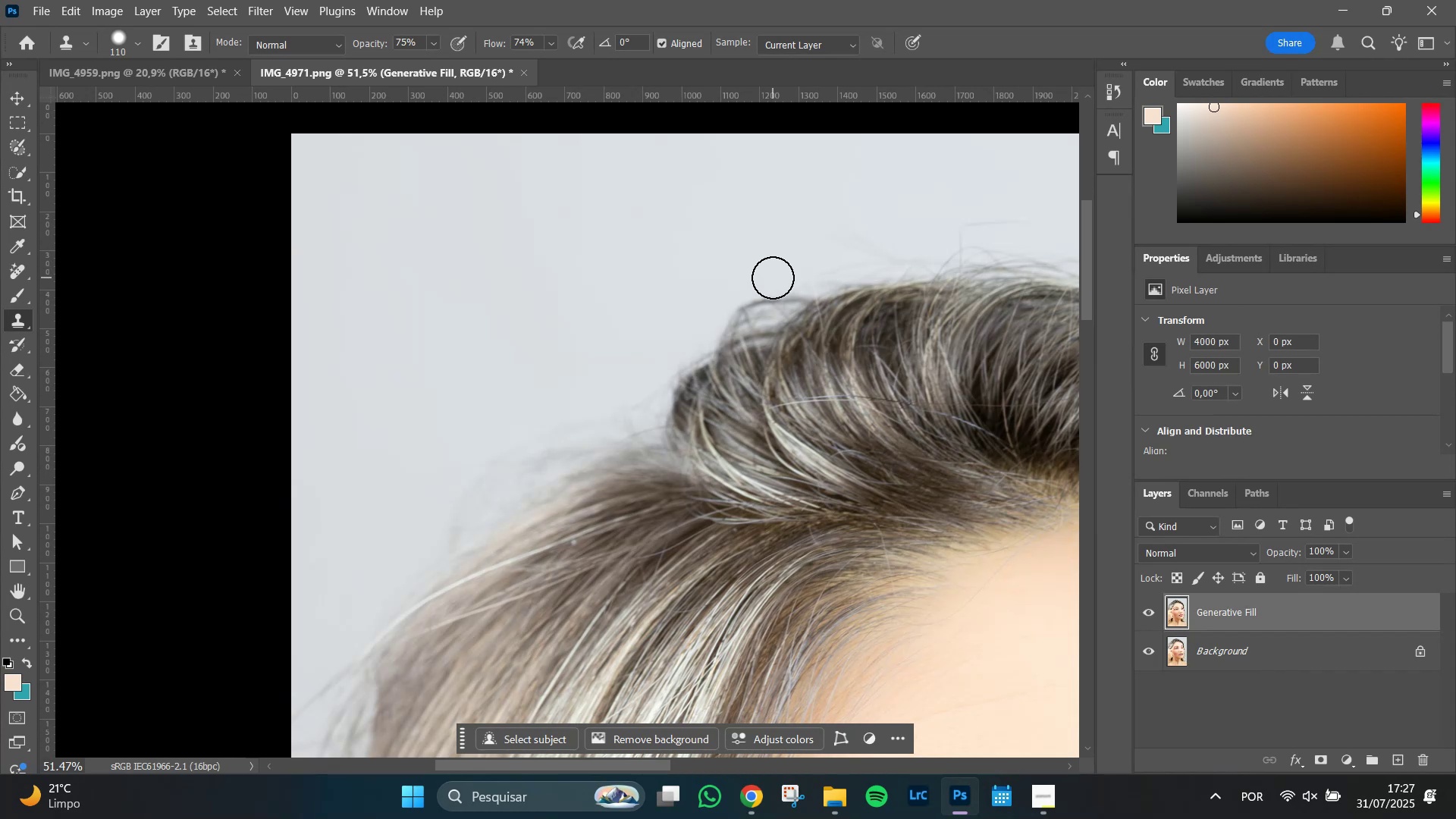 
hold_key(key=Space, duration=0.72)
 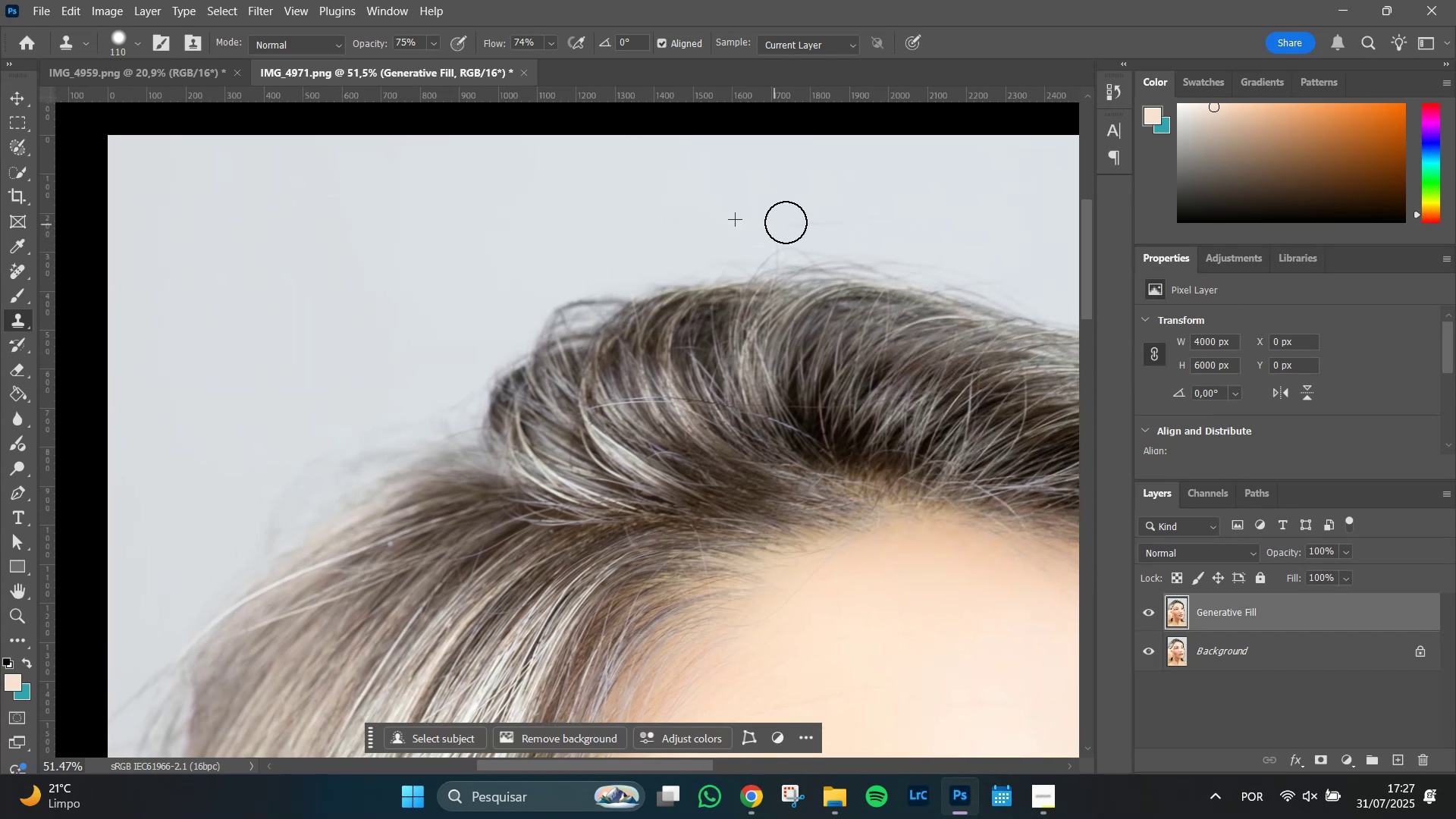 
left_click([810, 217])
 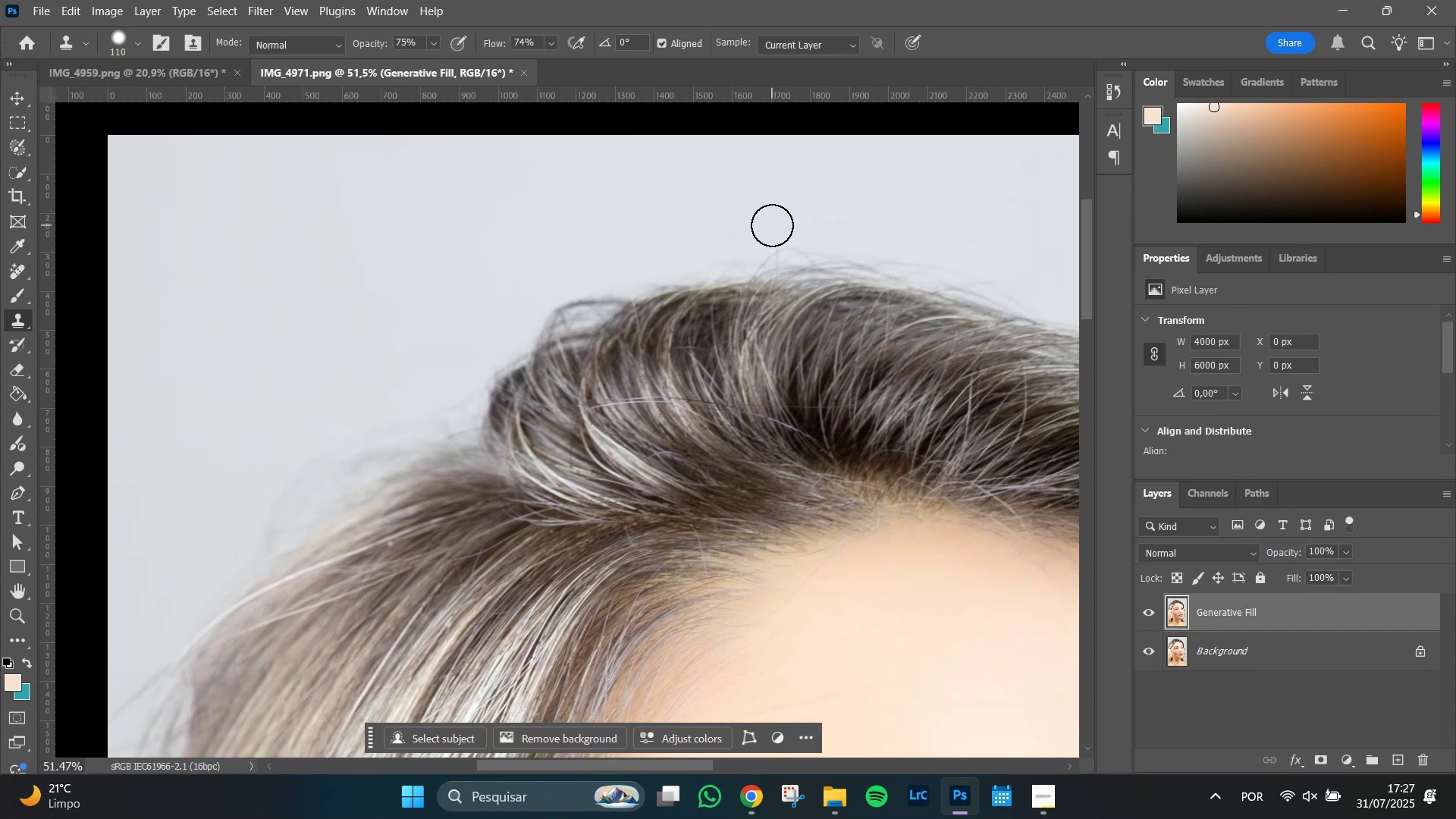 
triple_click([772, 225])
 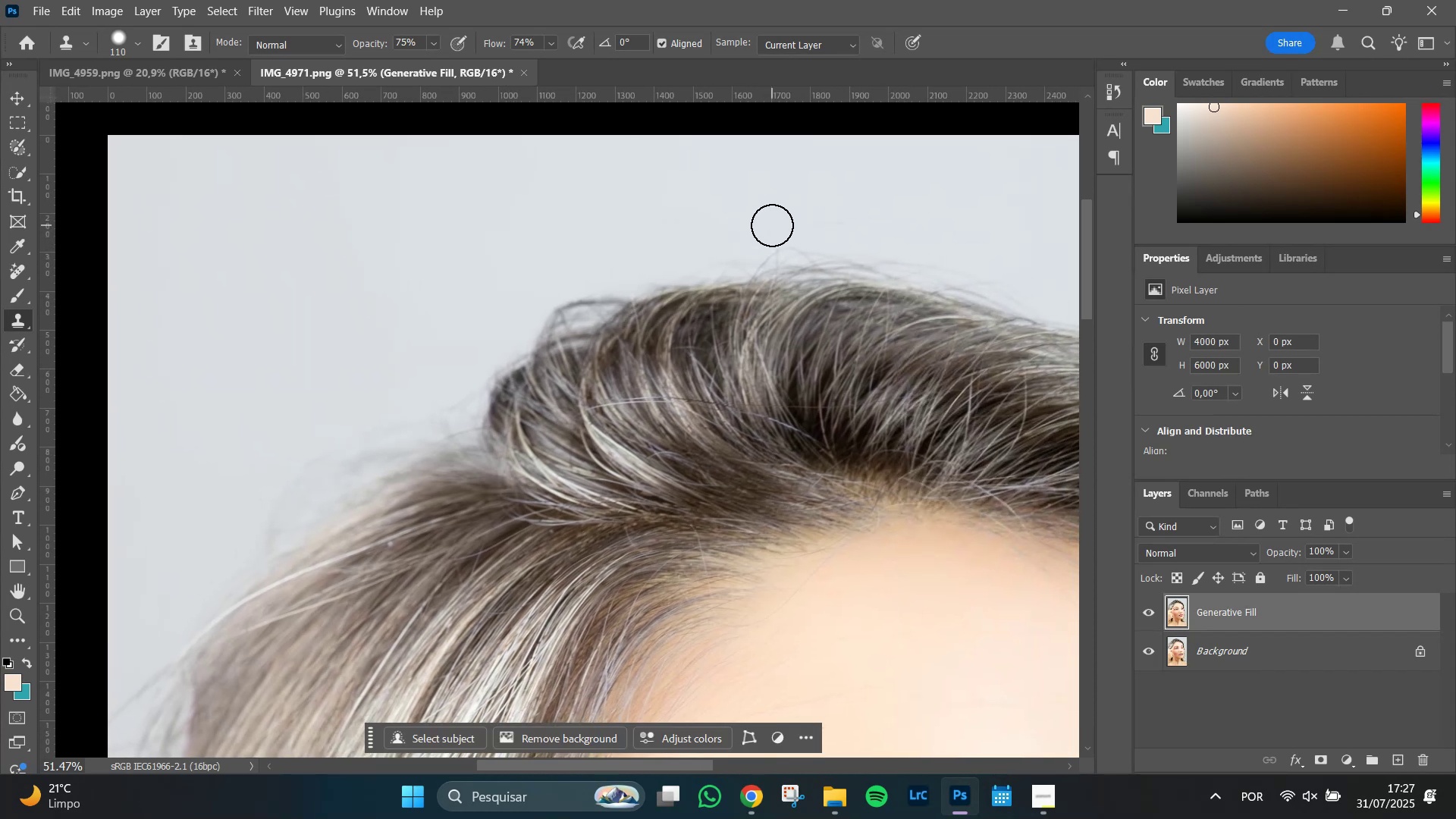 
triple_click([772, 225])
 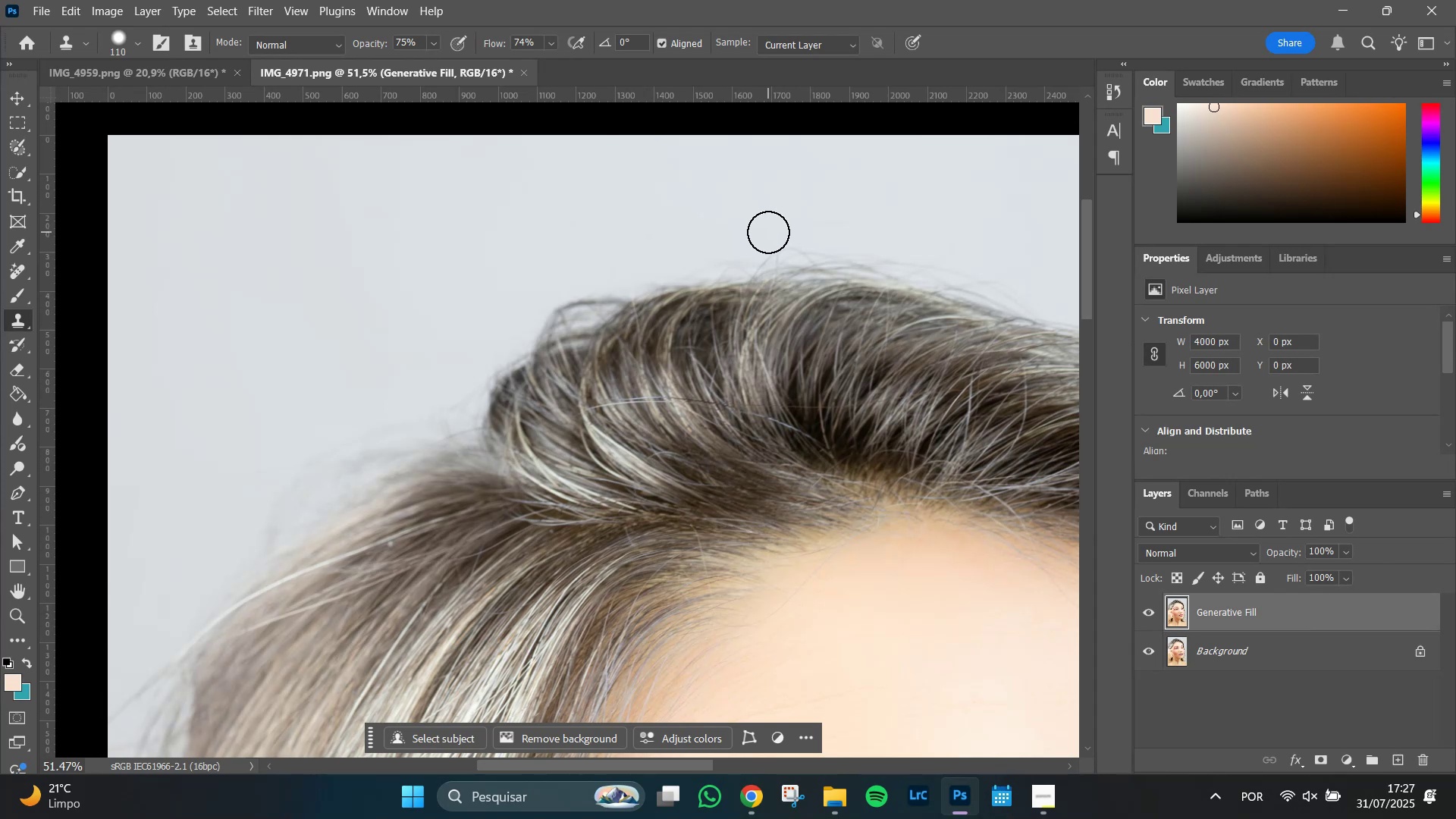 
double_click([768, 232])
 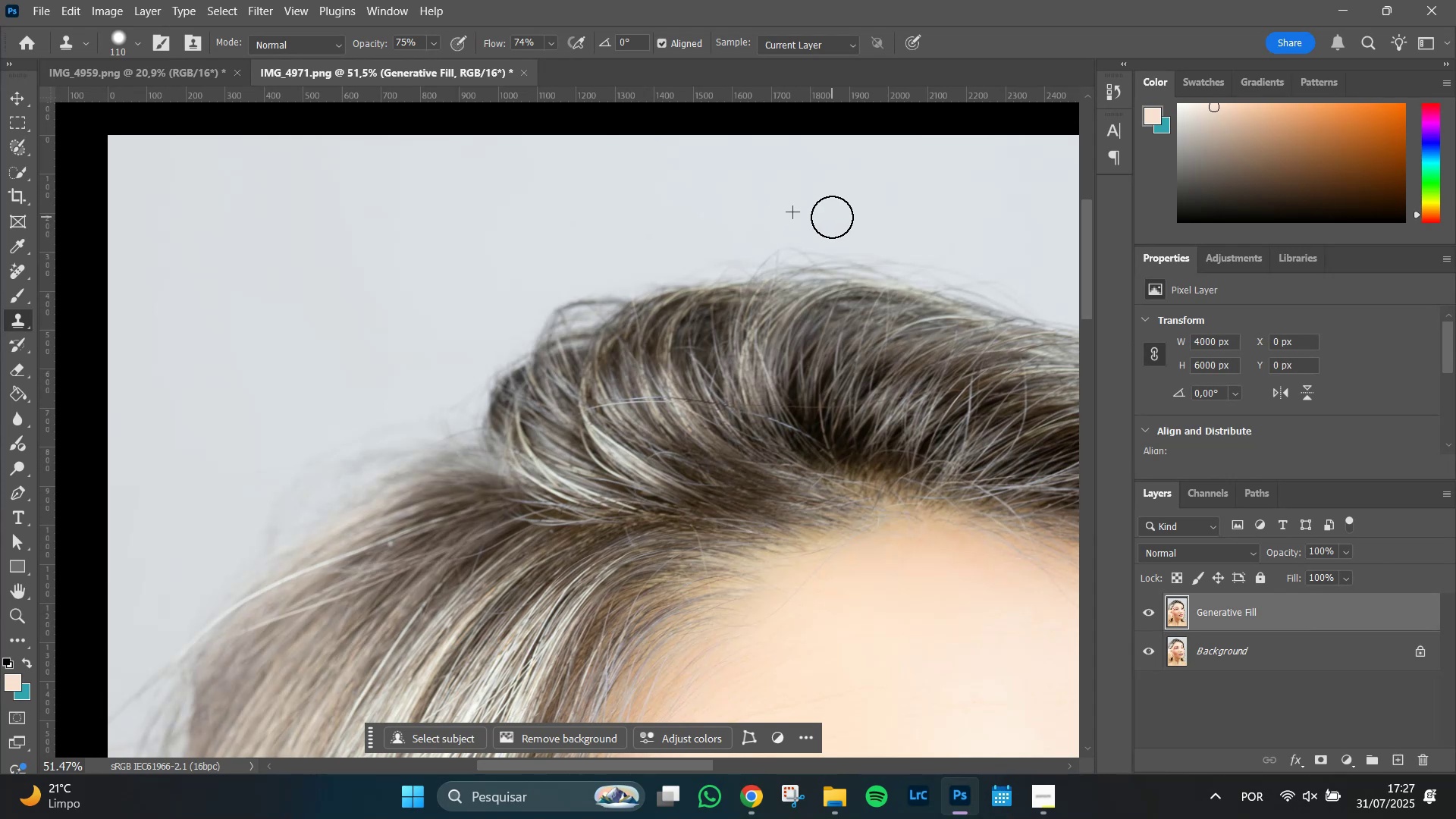 
double_click([832, 217])
 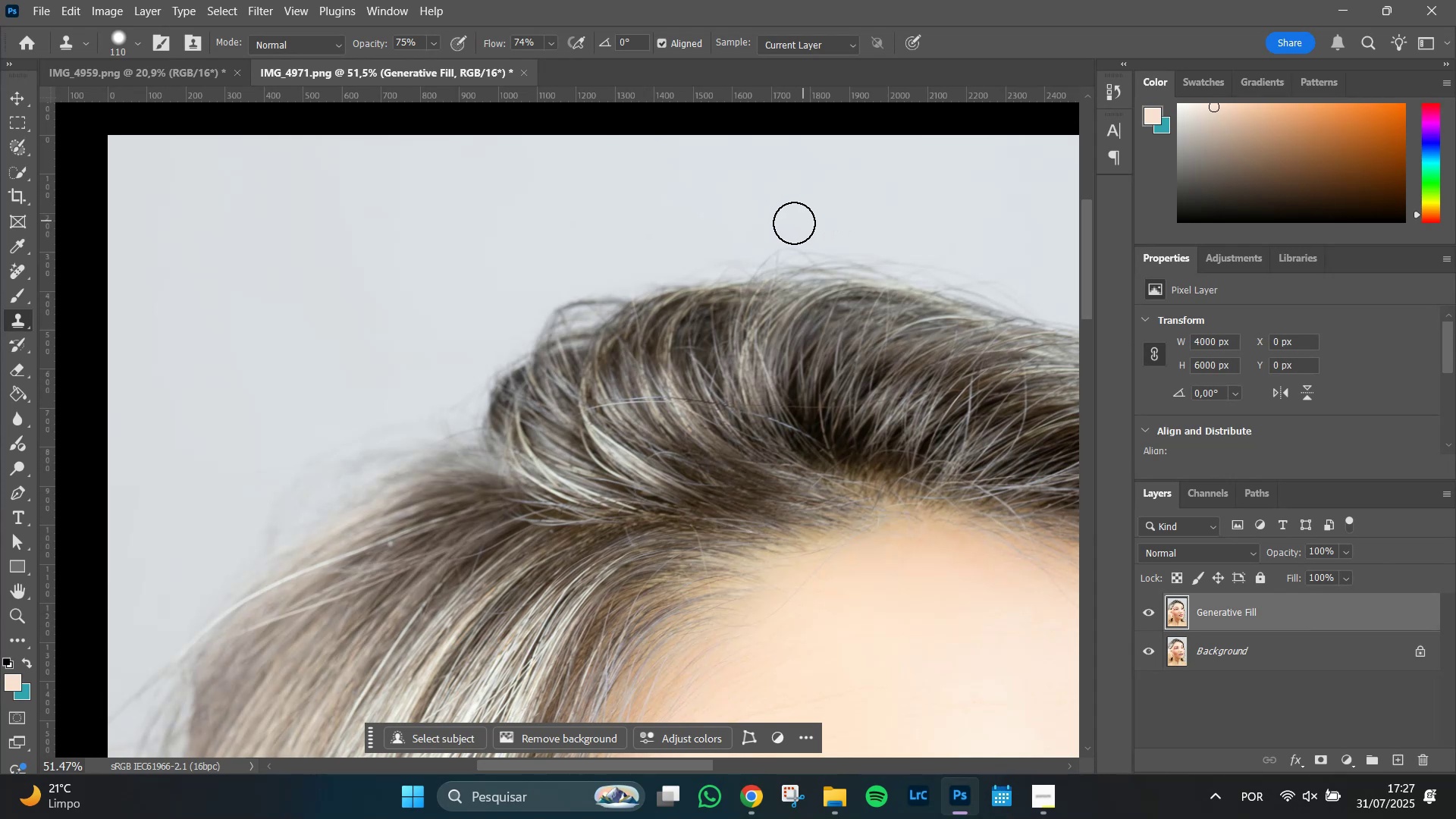 
triple_click([792, 223])
 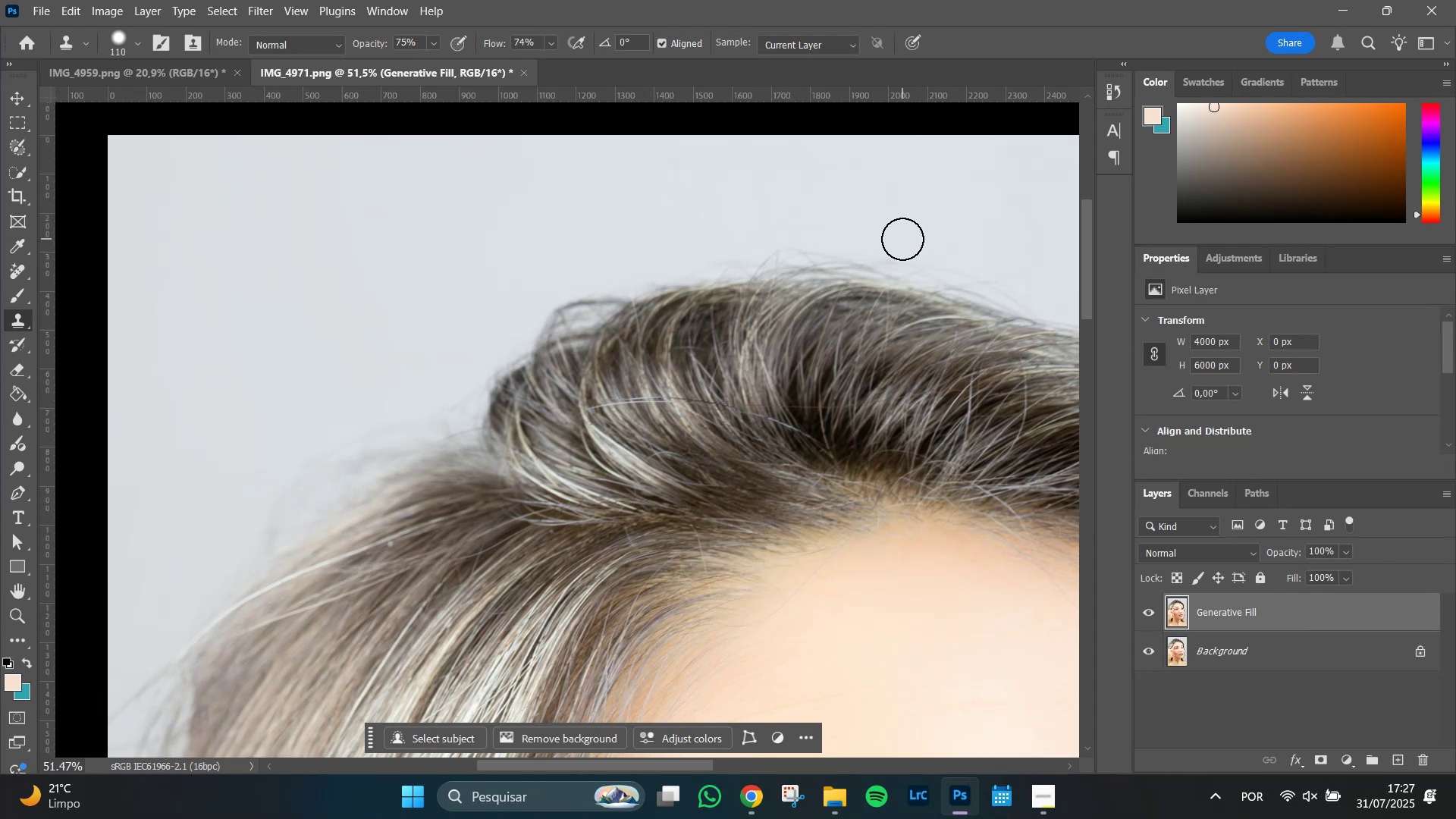 
double_click([902, 239])
 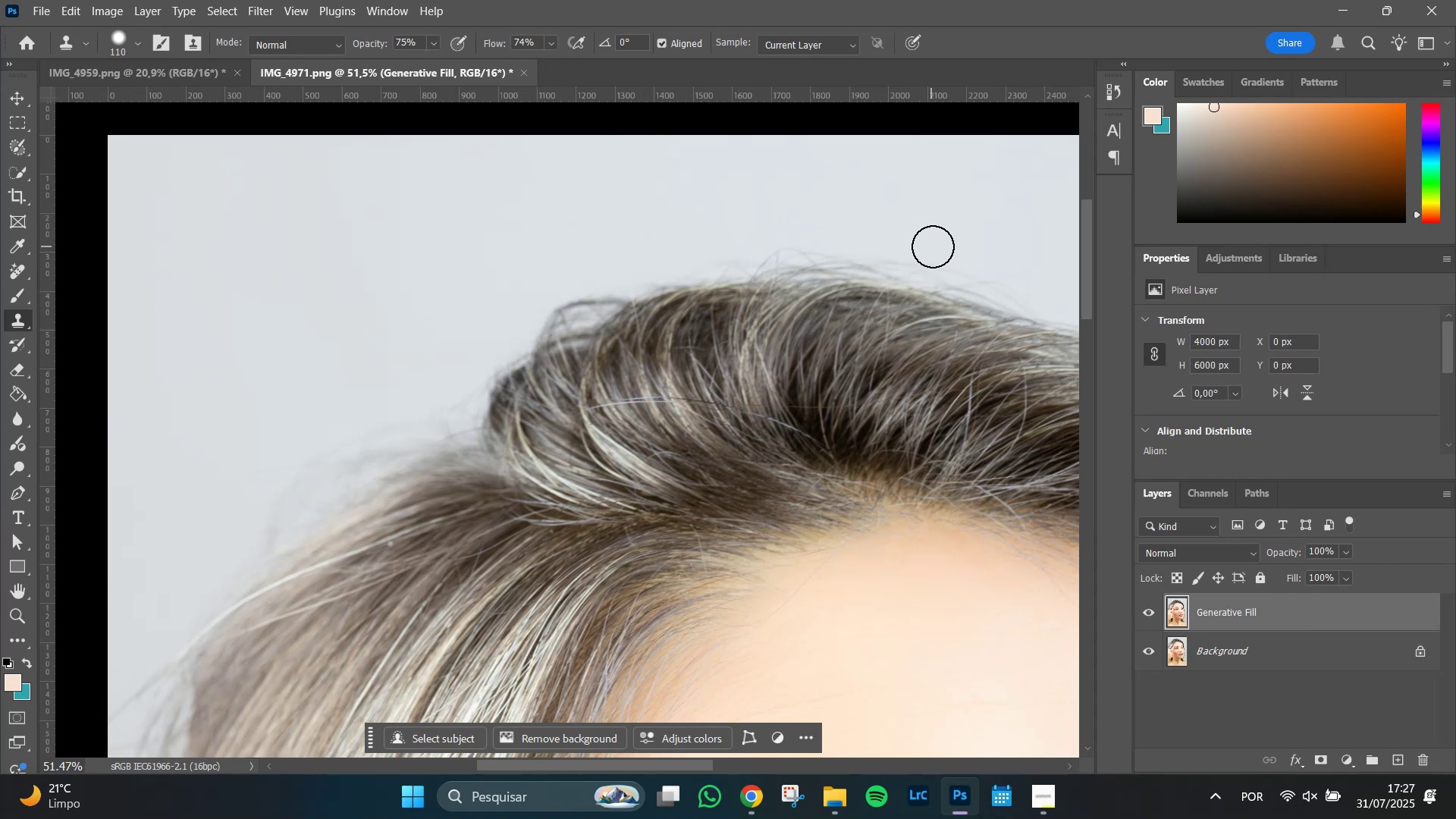 
left_click([933, 246])
 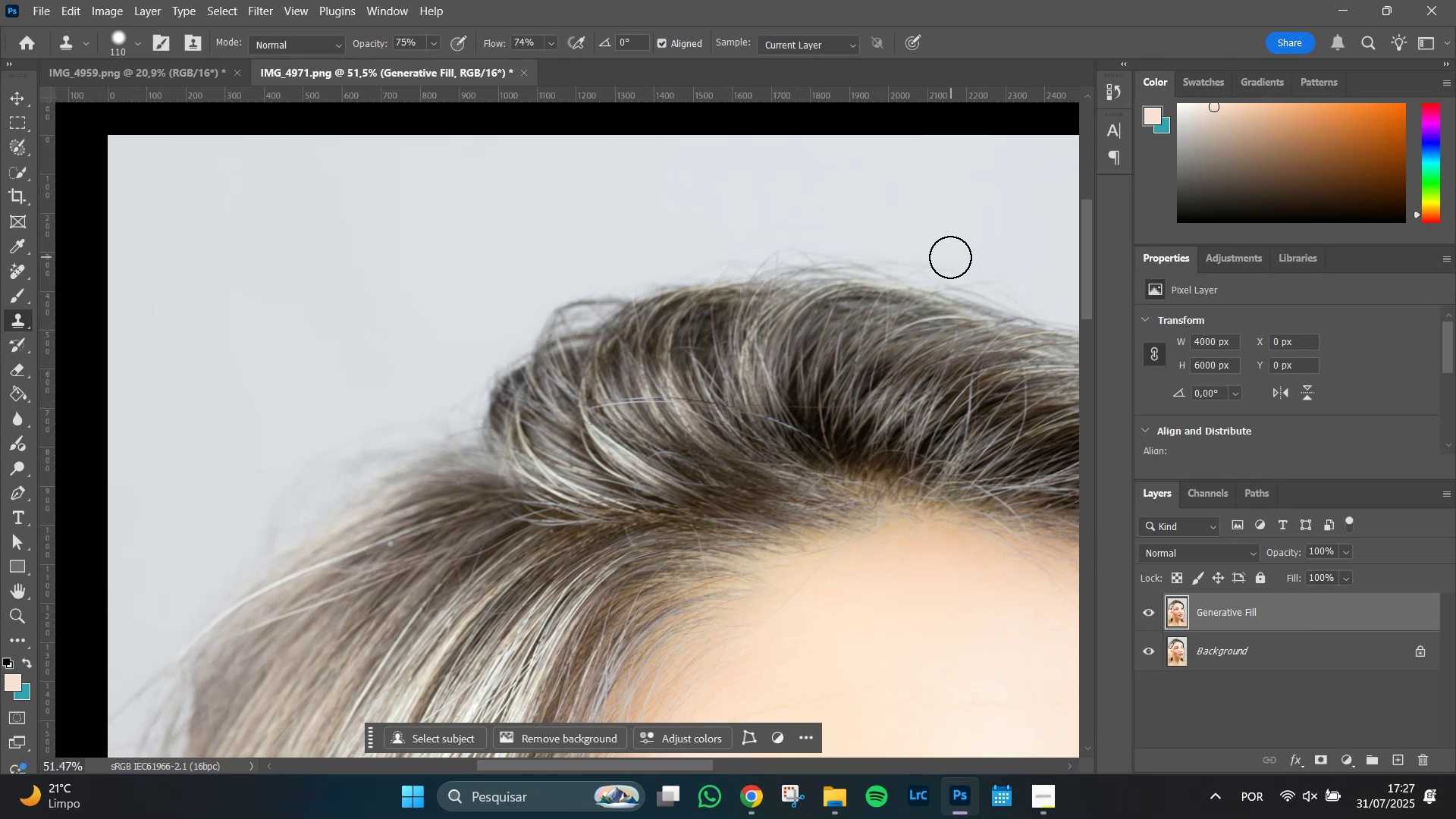 
left_click([950, 245])
 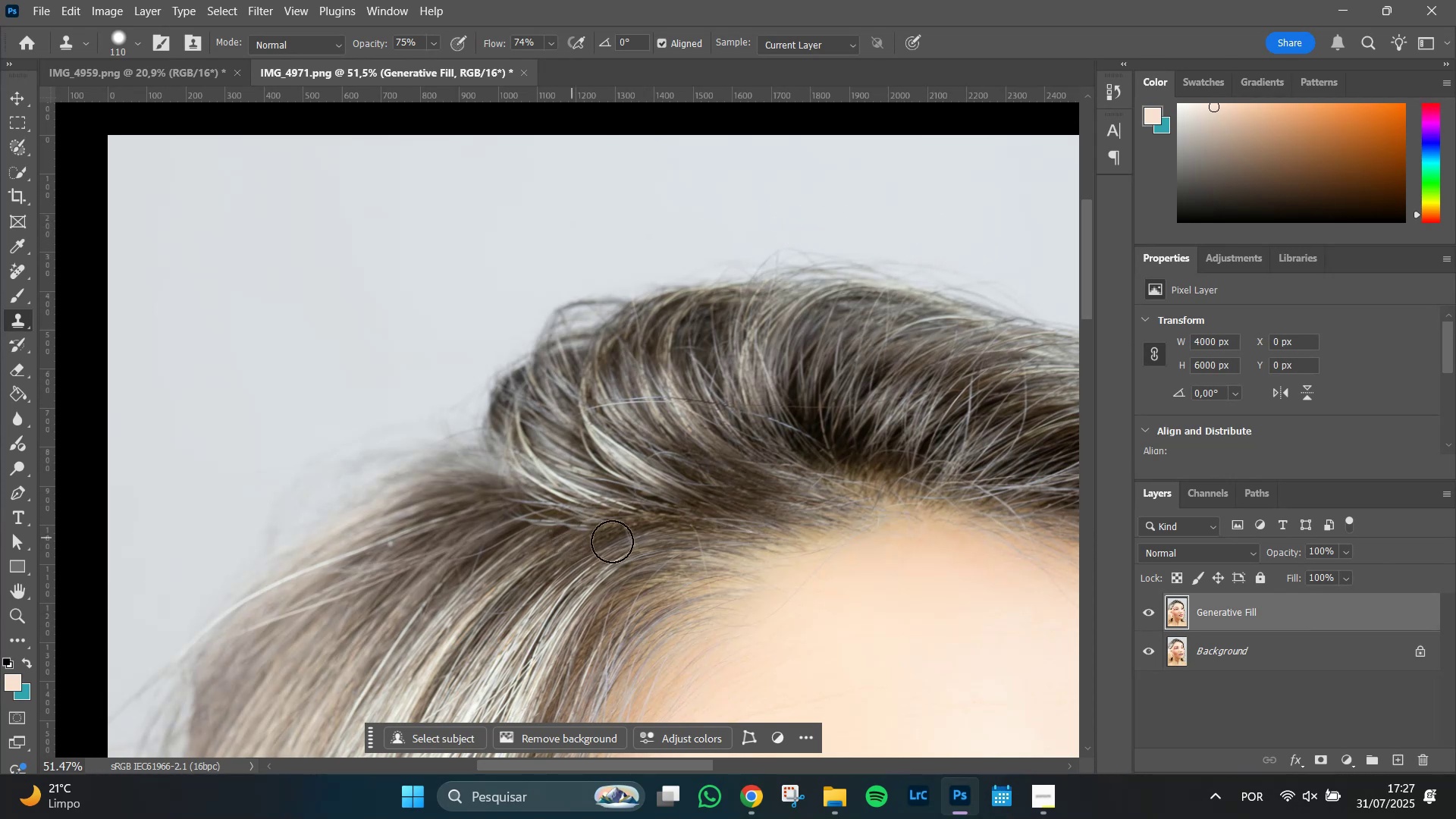 
hold_key(key=Space, duration=1.34)
 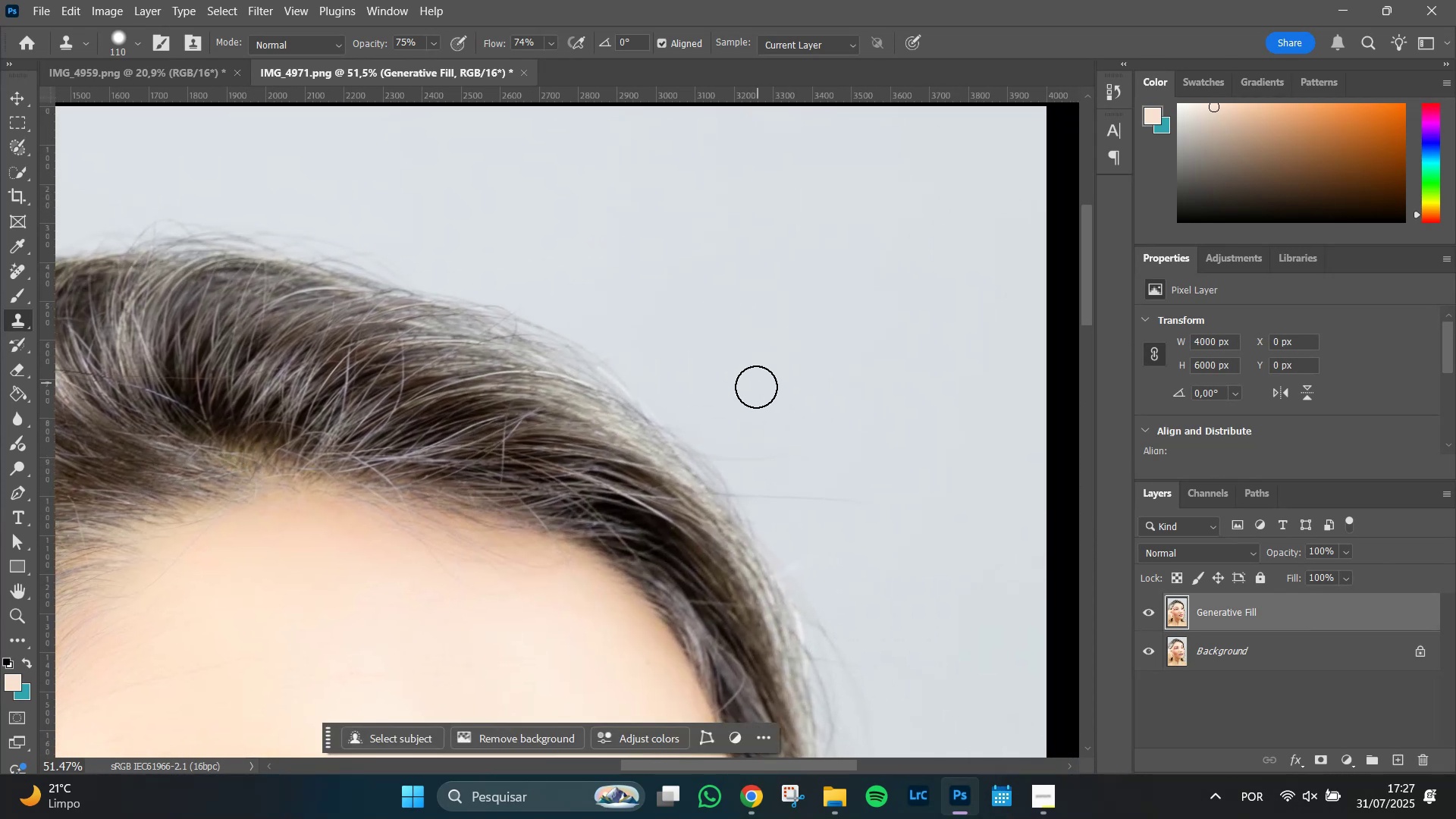 
hold_key(key=AltLeft, duration=1.51)
 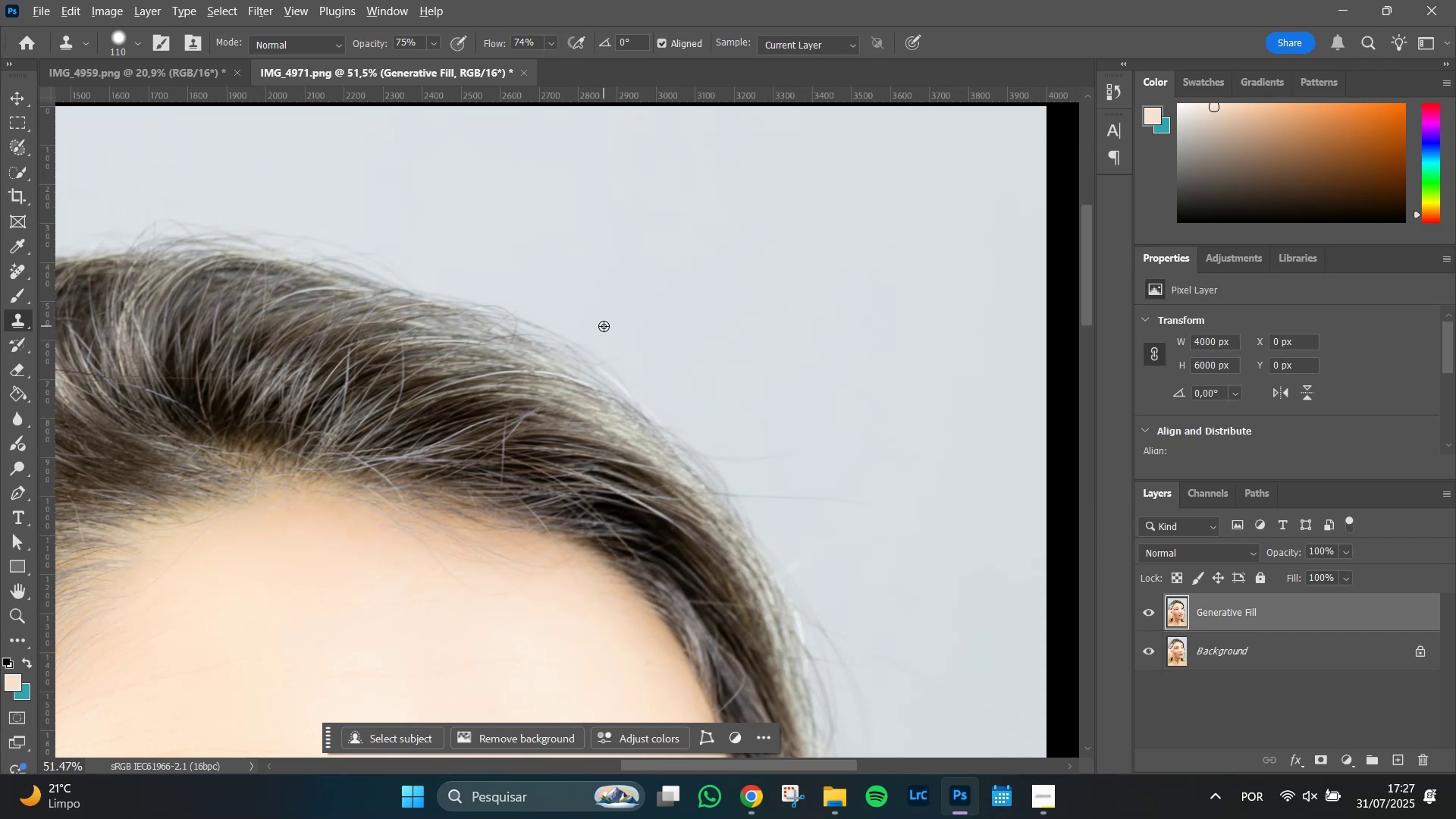 
hold_key(key=AltLeft, duration=1.51)
 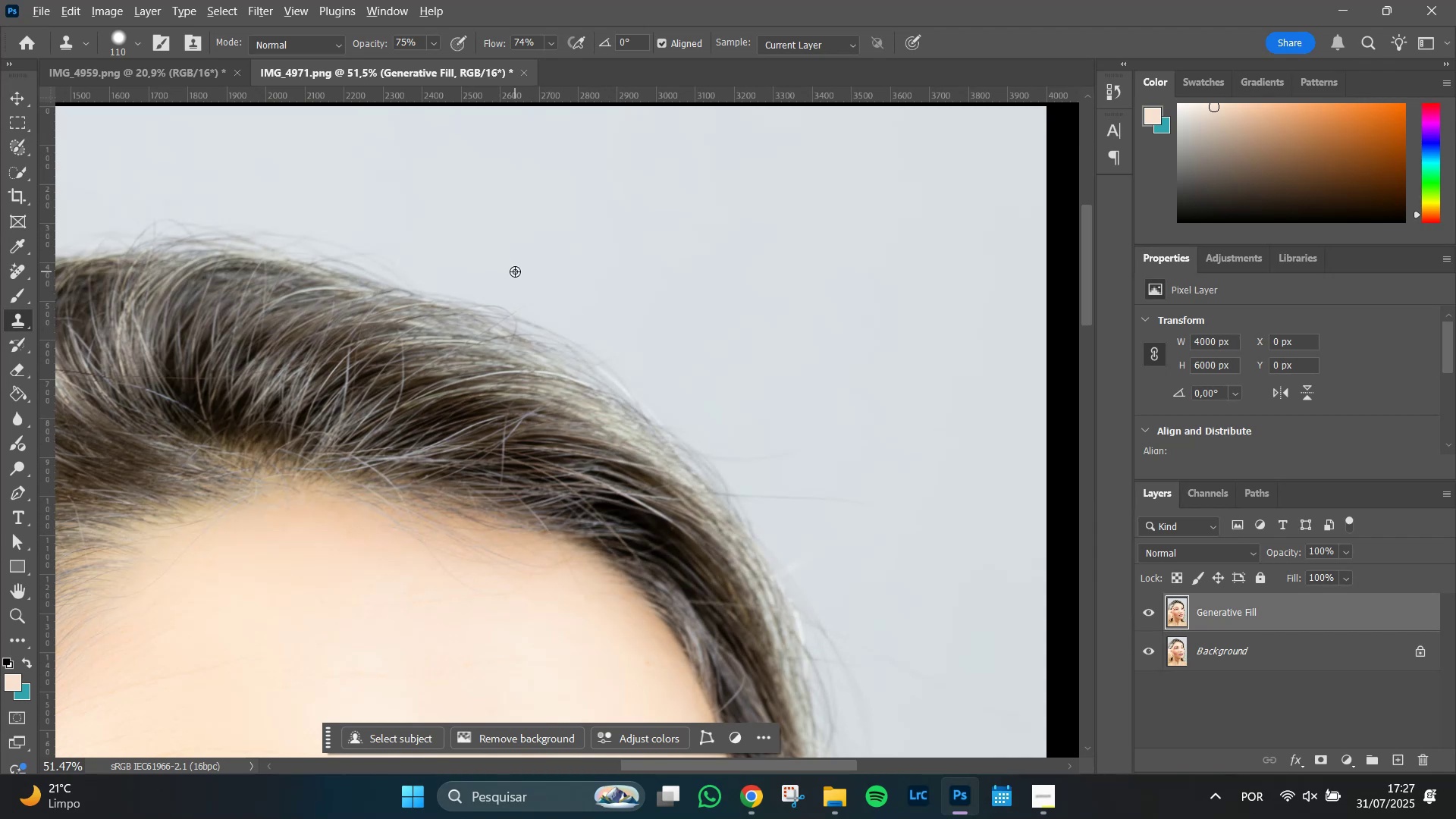 
key(Alt+AltLeft)
 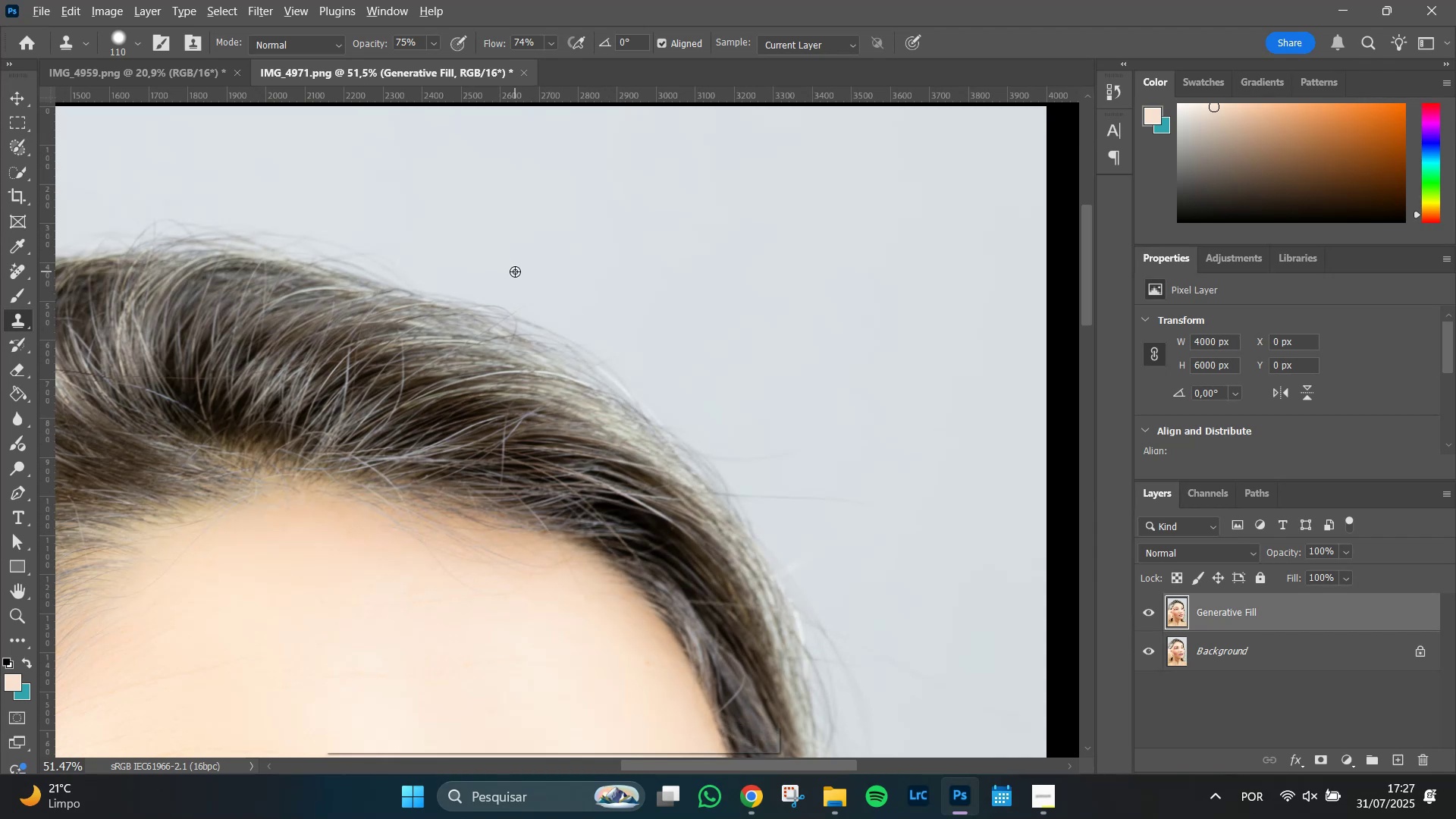 
key(Alt+AltLeft)
 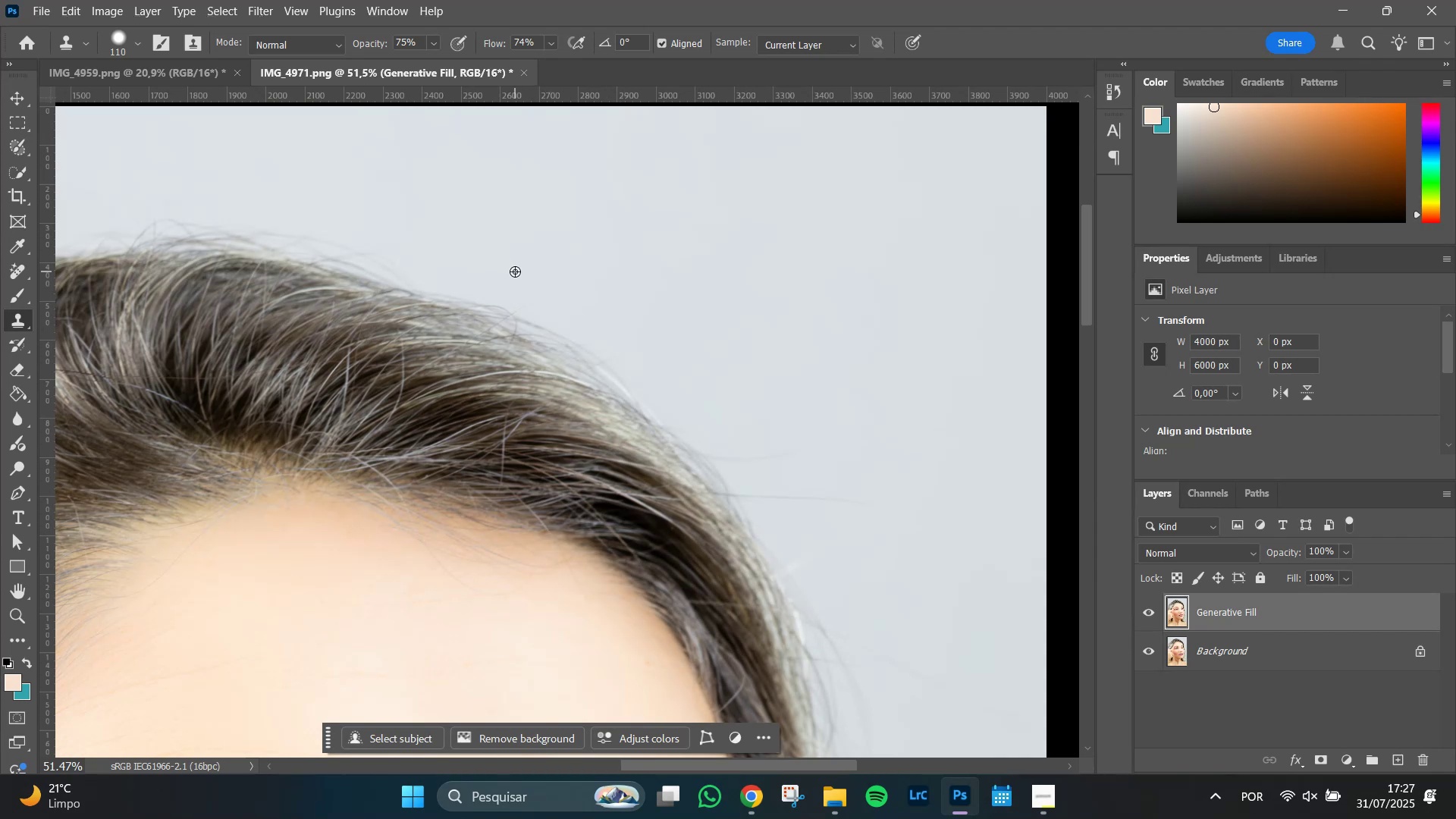 
key(Alt+AltLeft)
 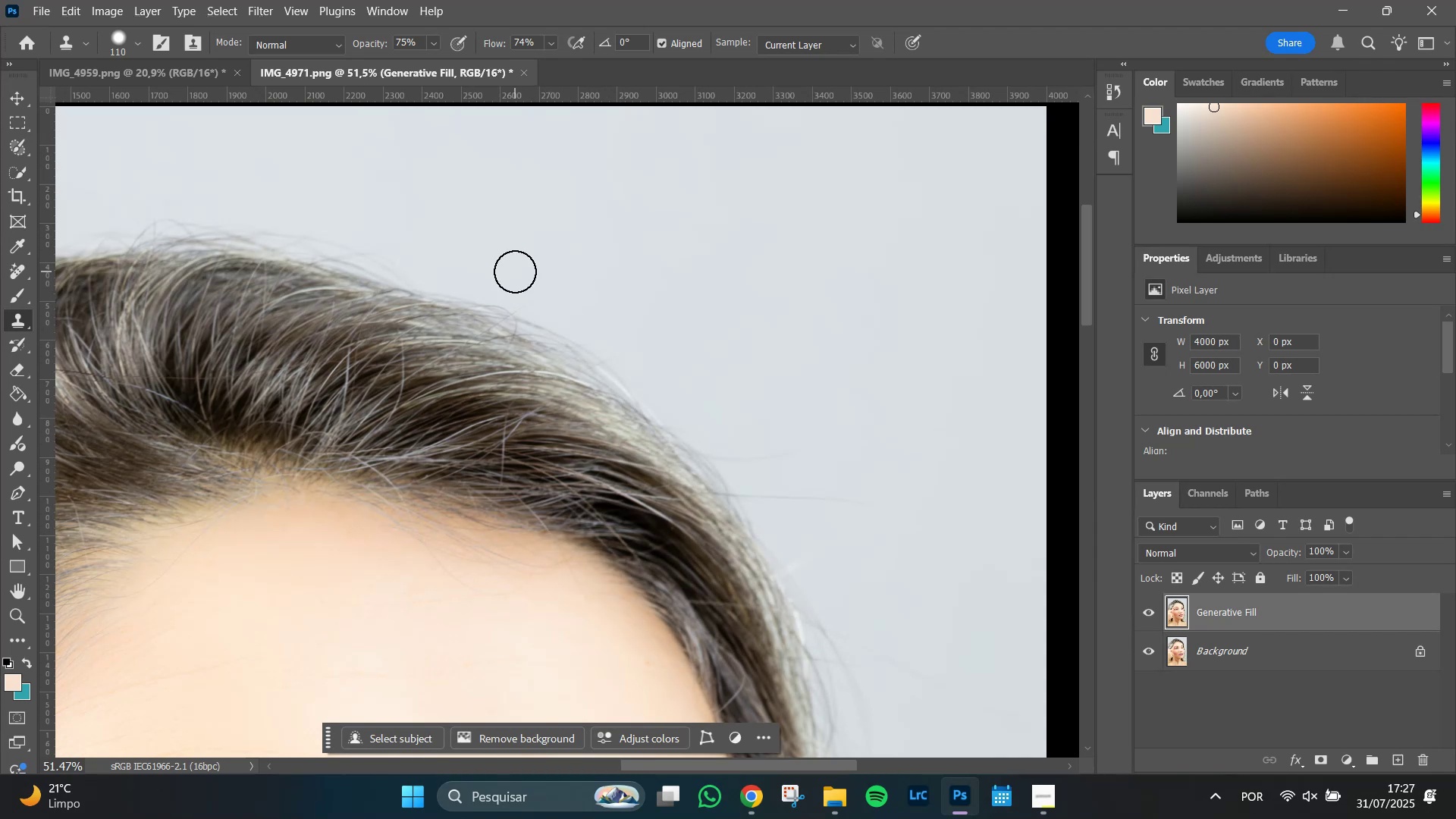 
key(Alt+AltLeft)
 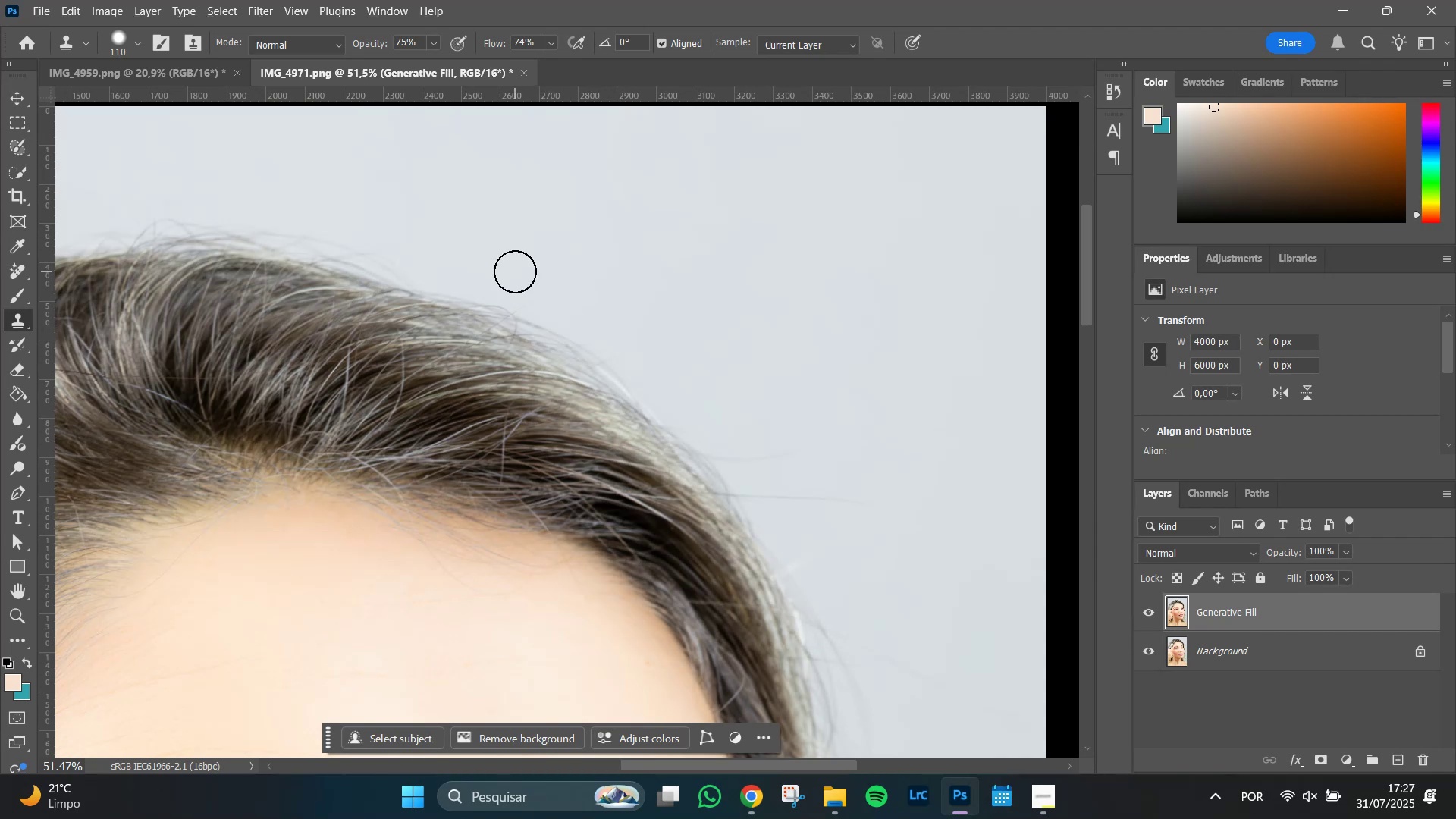 
key(Alt+AltLeft)
 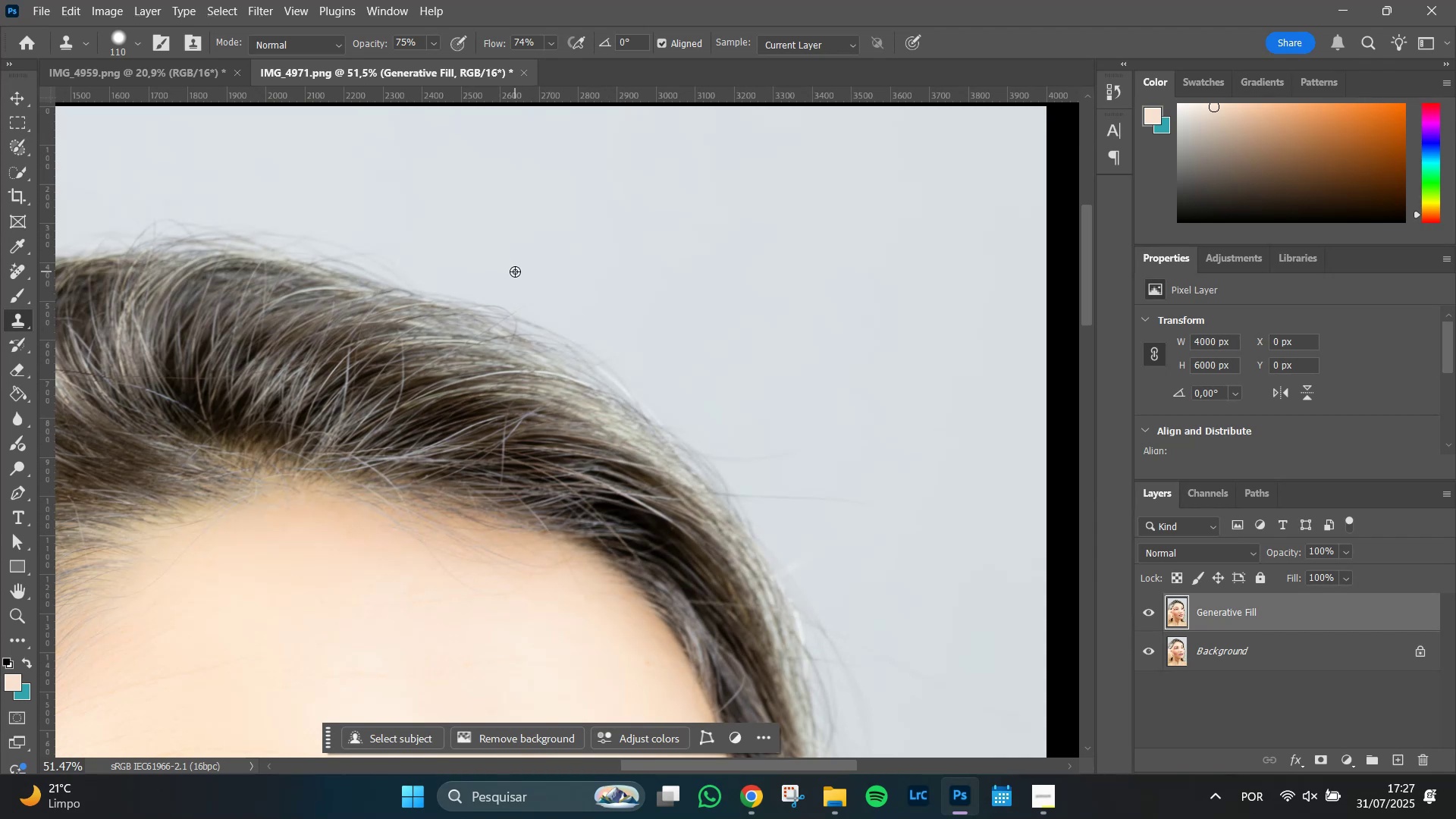 
left_click([515, 271])
 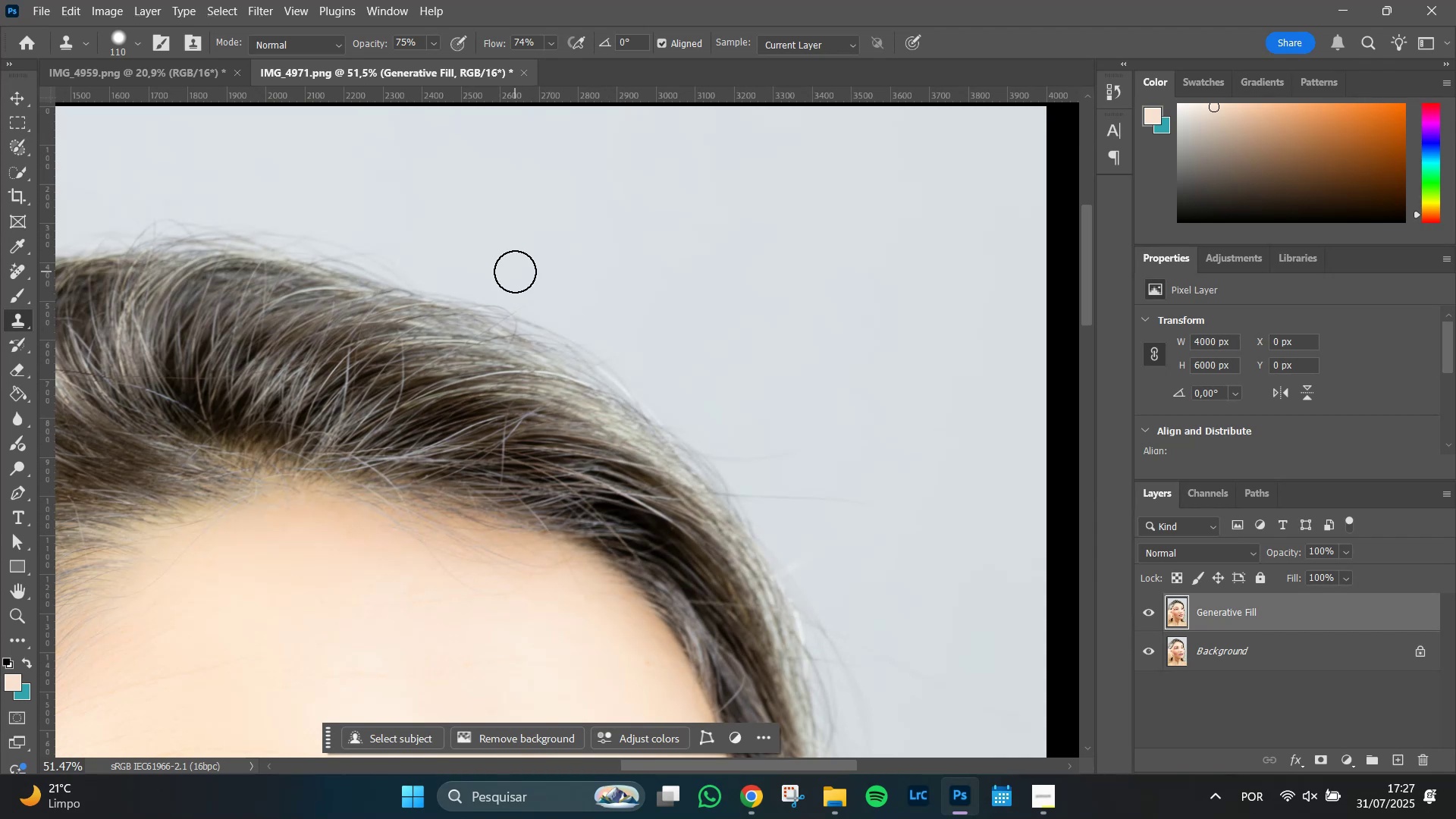 
key(Alt+AltLeft)
 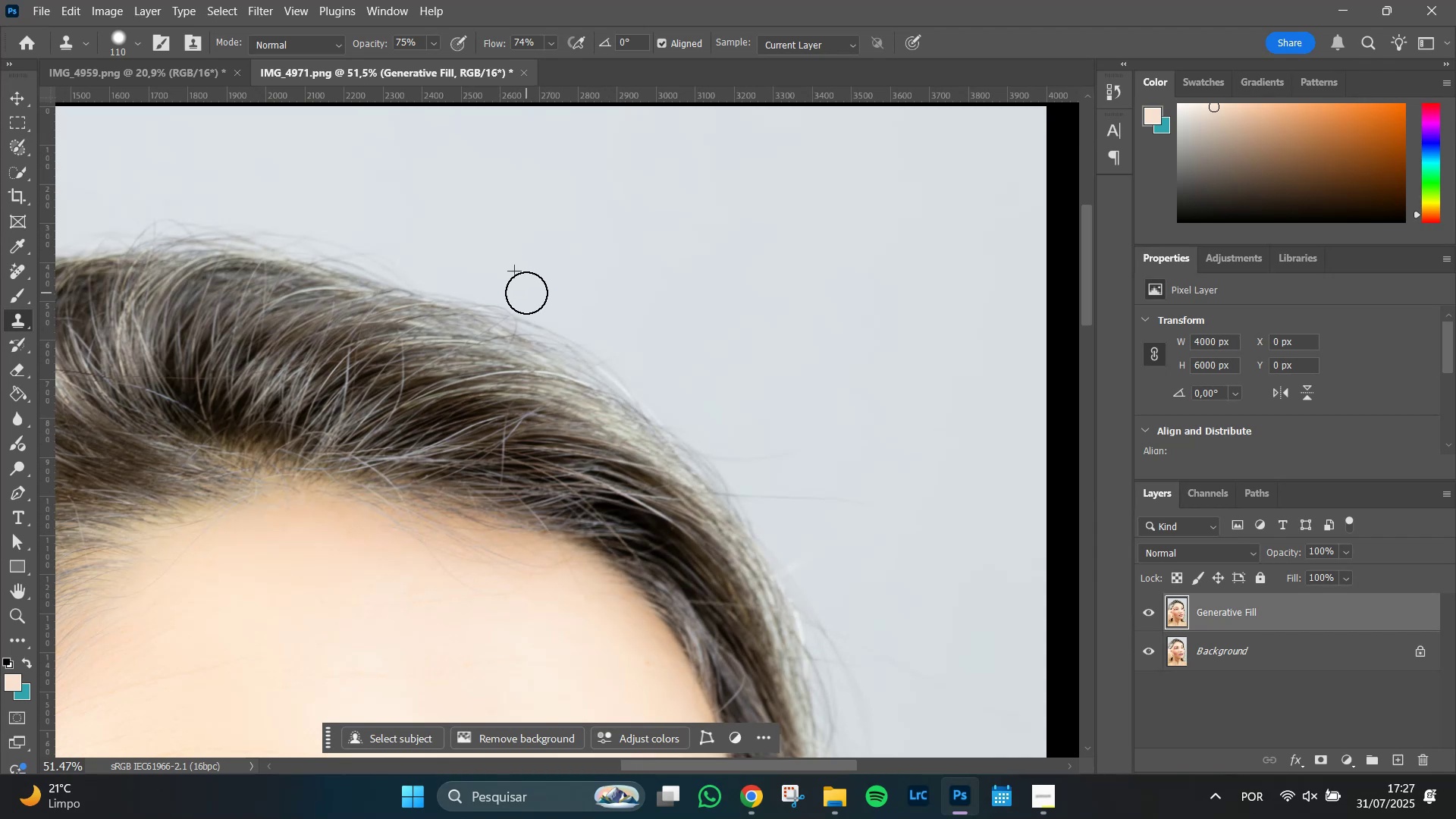 
double_click([526, 293])
 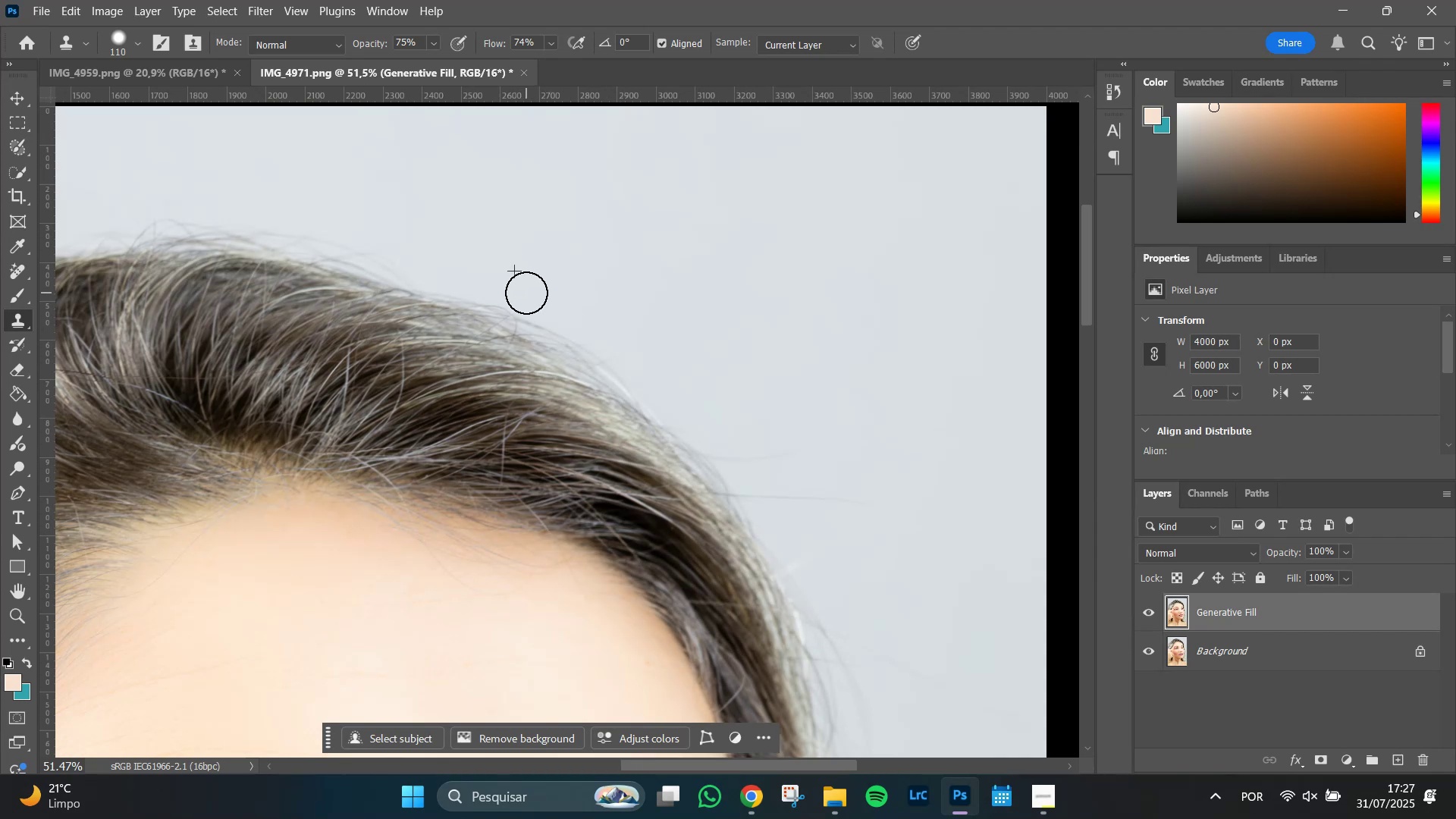 
triple_click([526, 293])
 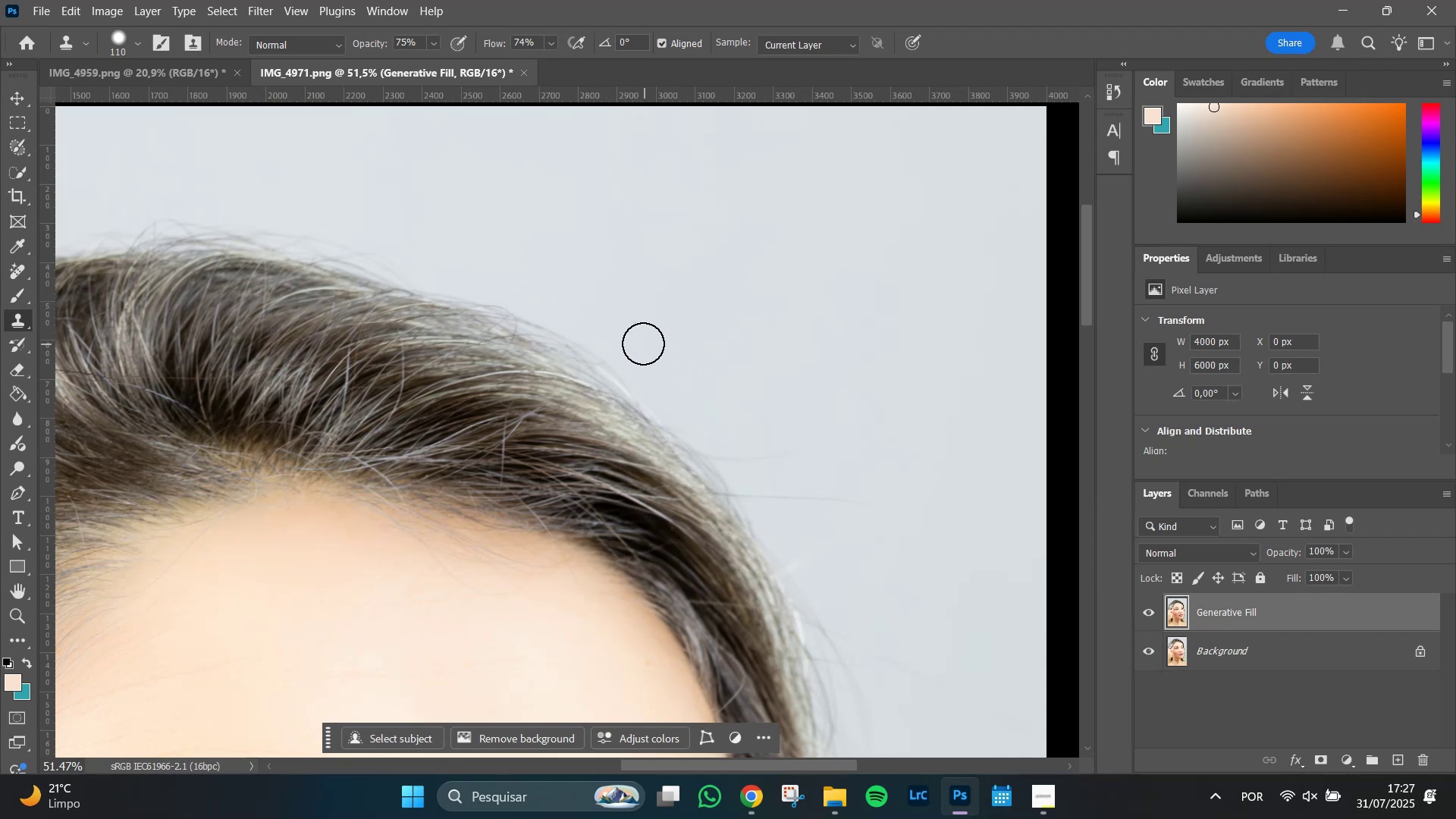 
left_click([607, 331])
 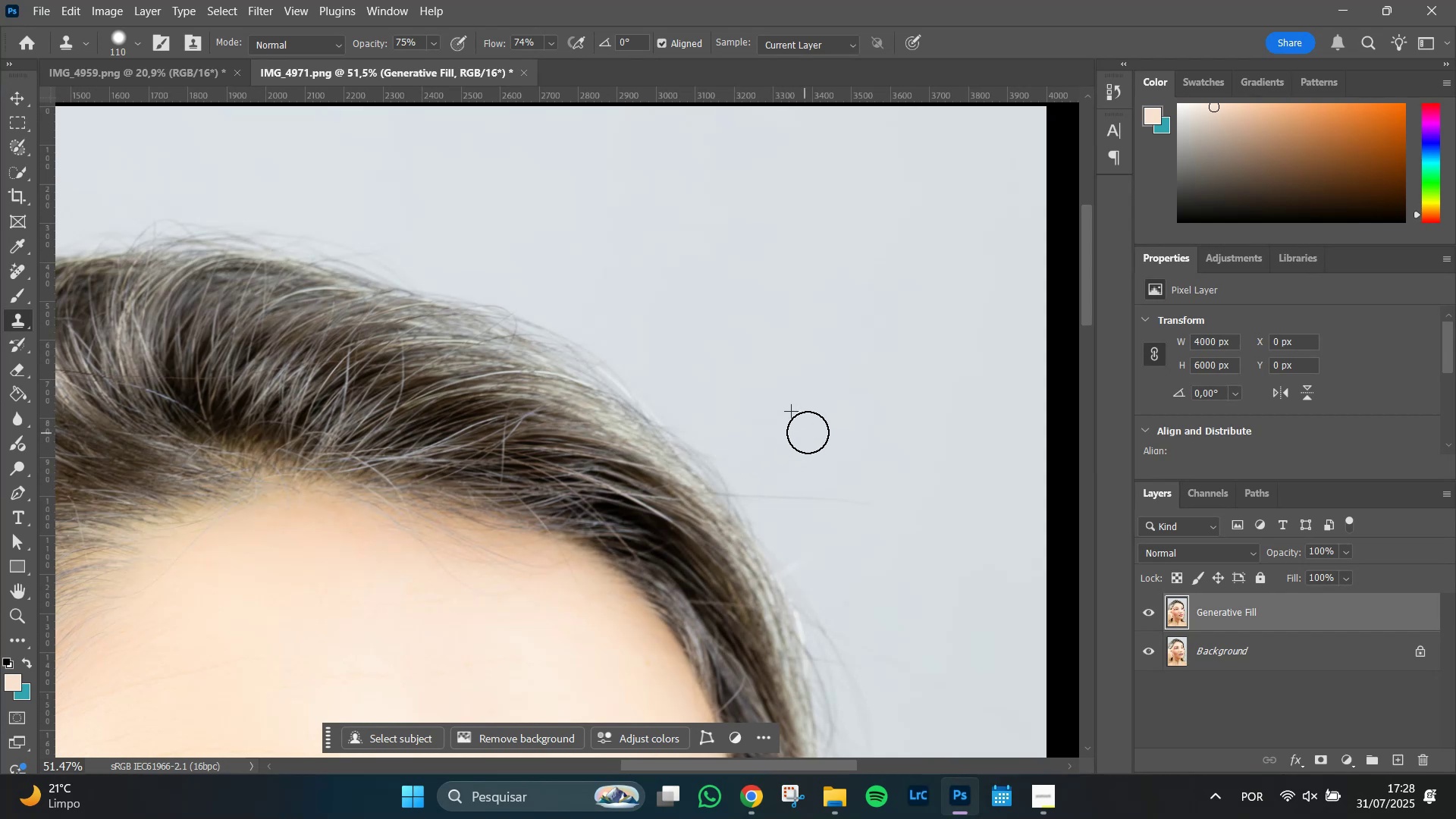 
left_click([729, 440])
 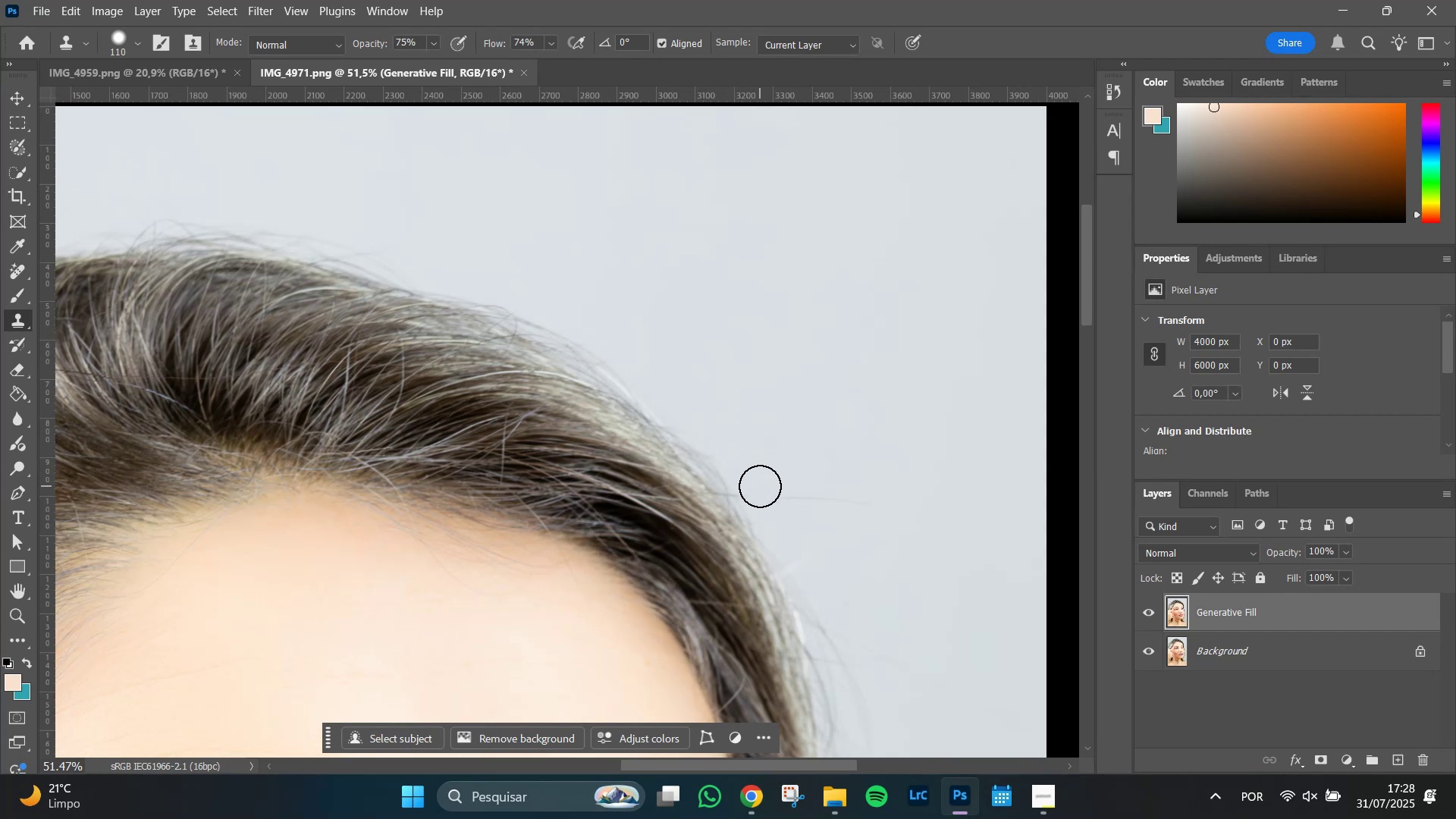 
left_click([760, 486])
 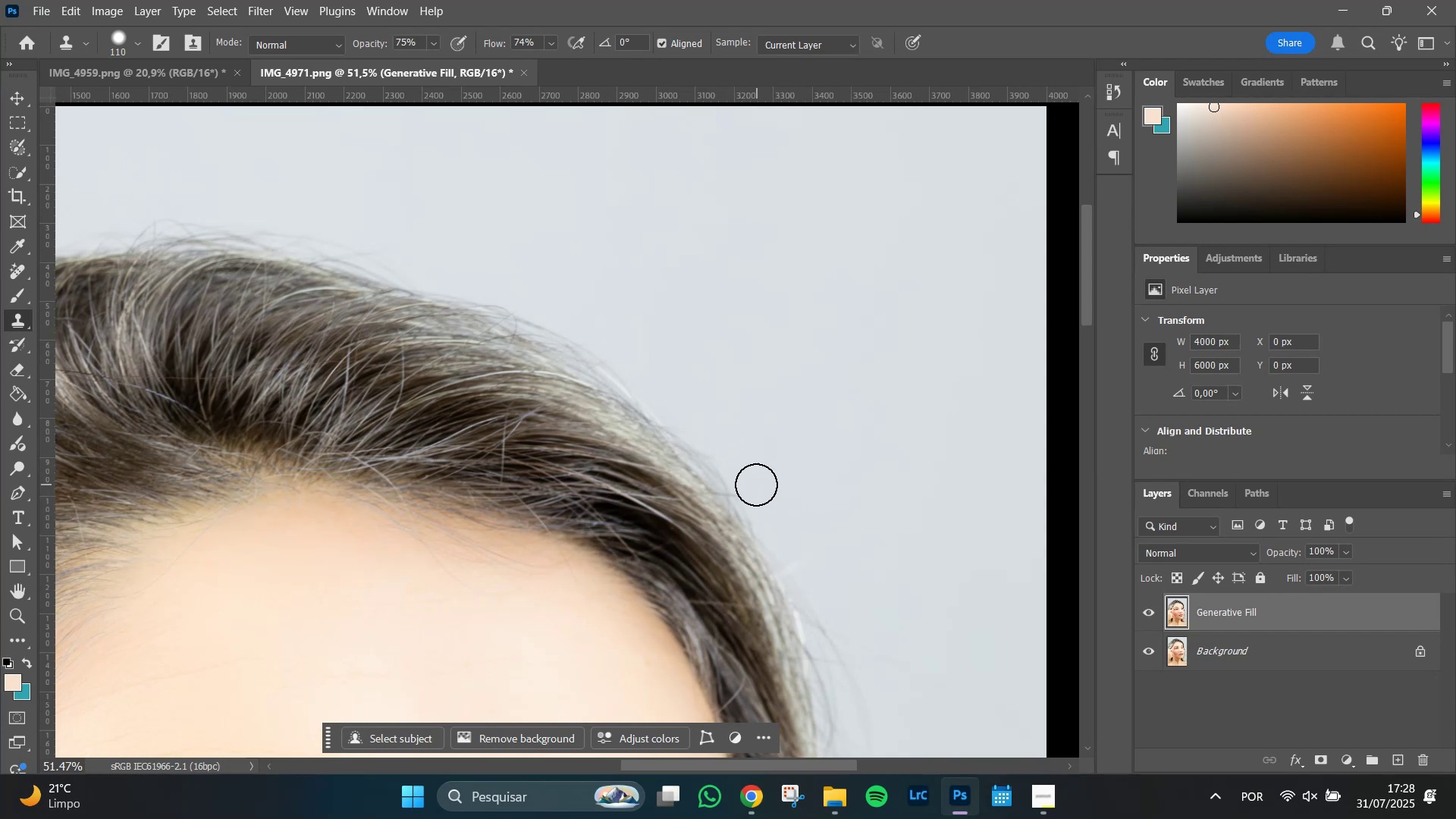 
hold_key(key=Space, duration=0.73)
 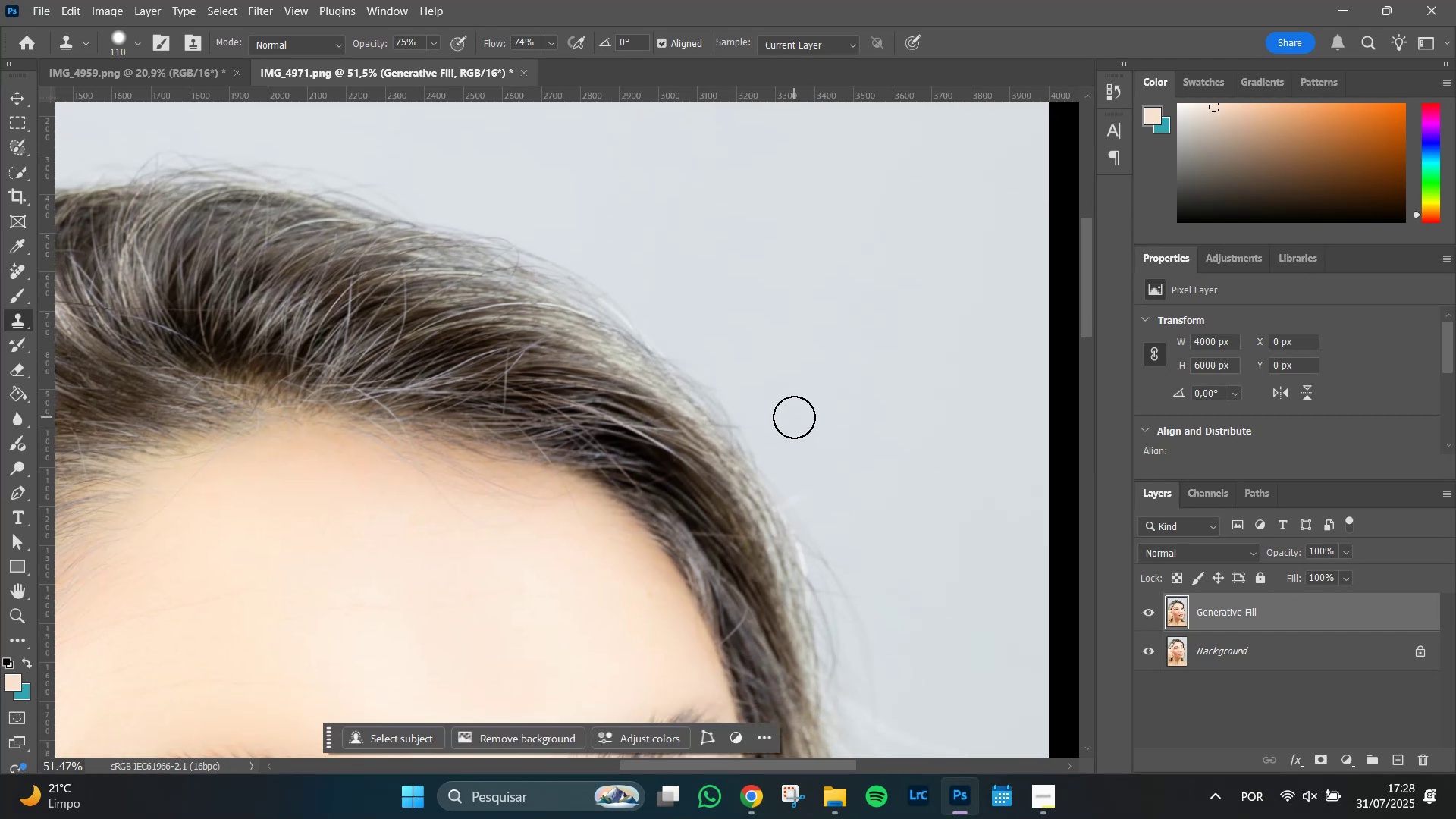 
hold_key(key=AltLeft, duration=0.81)
left_click([805, 450])
 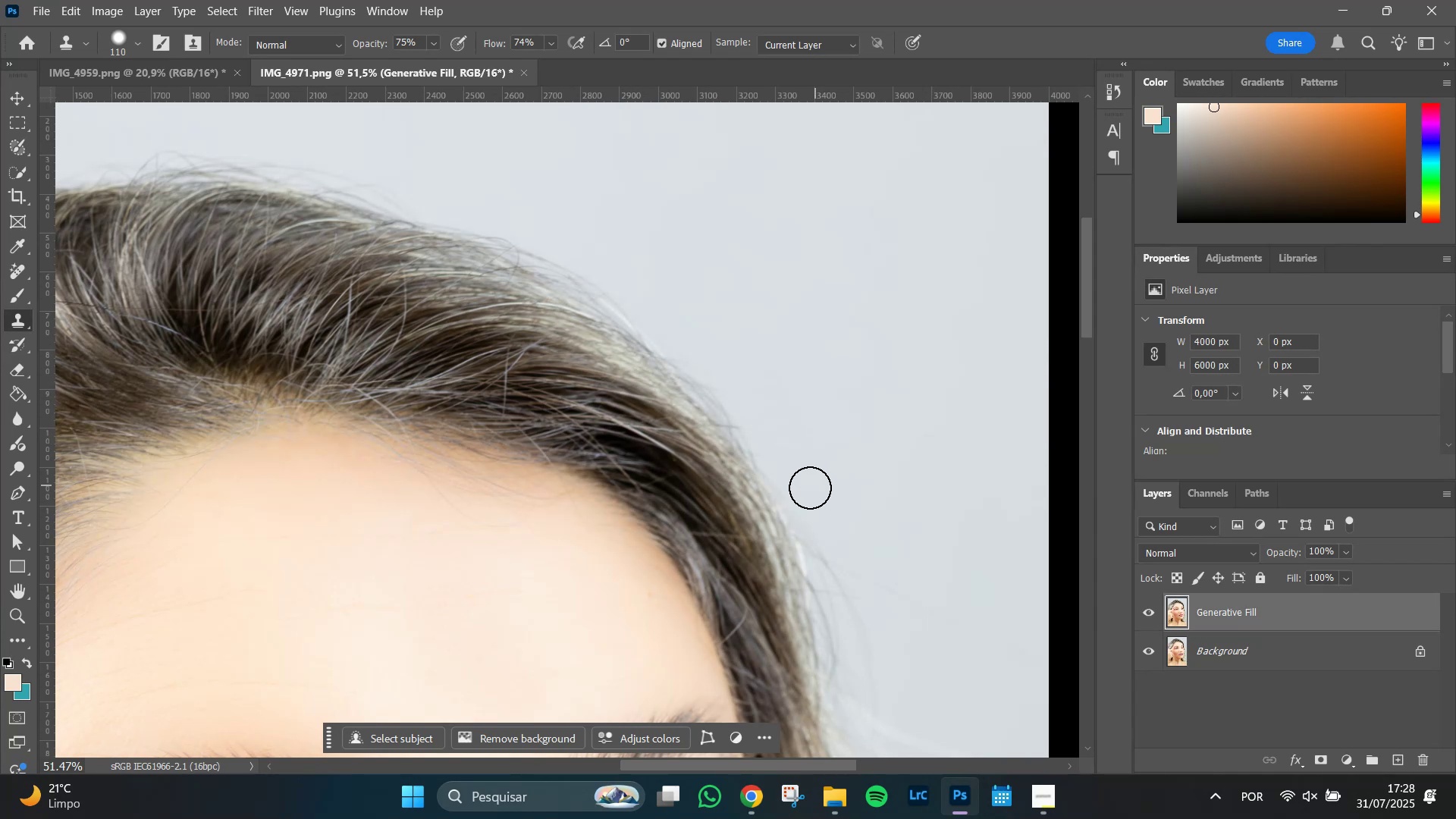 
hold_key(key=Space, duration=0.69)
 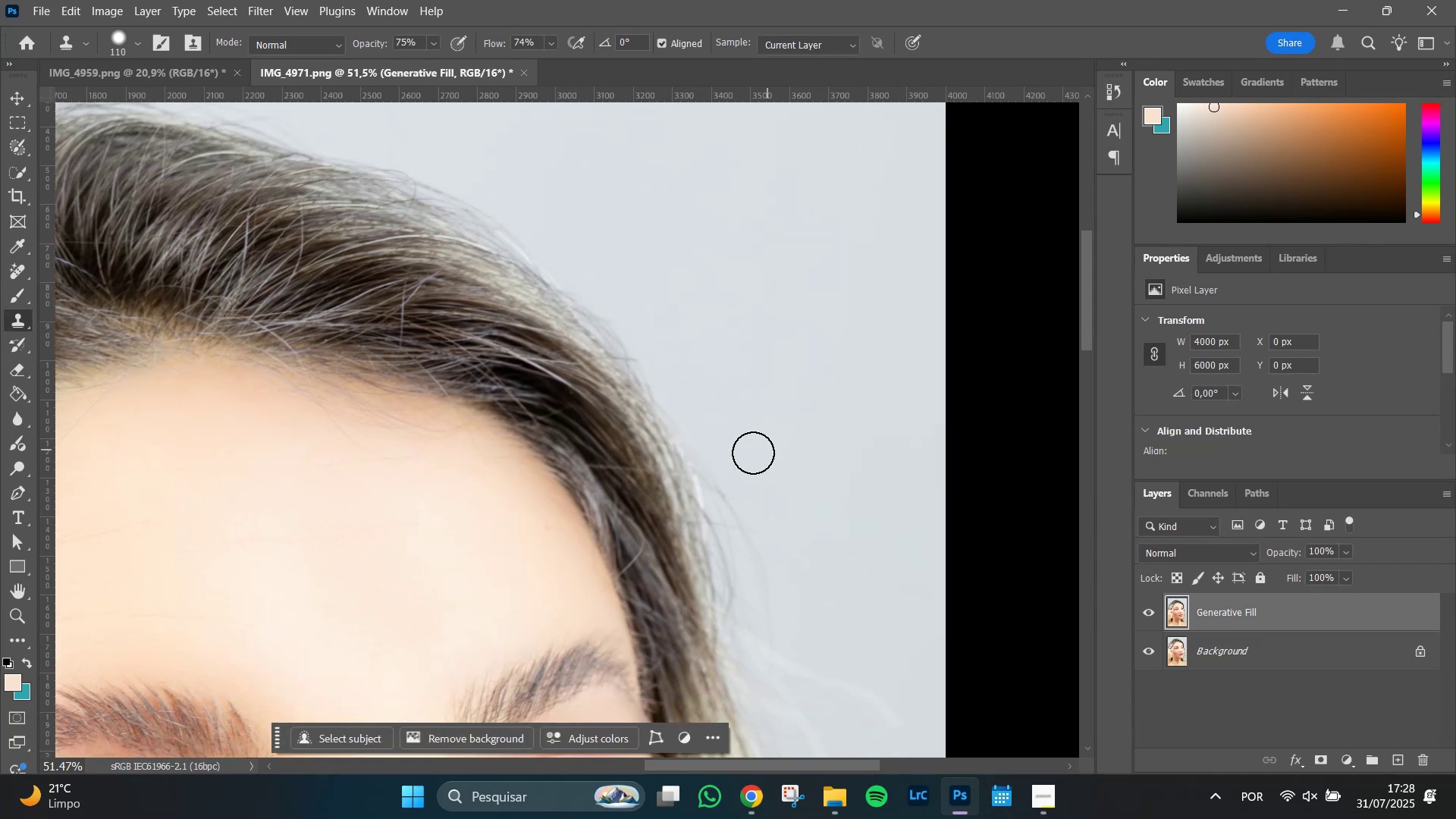 
hold_key(key=AltLeft, duration=0.65)
left_click([745, 453])
 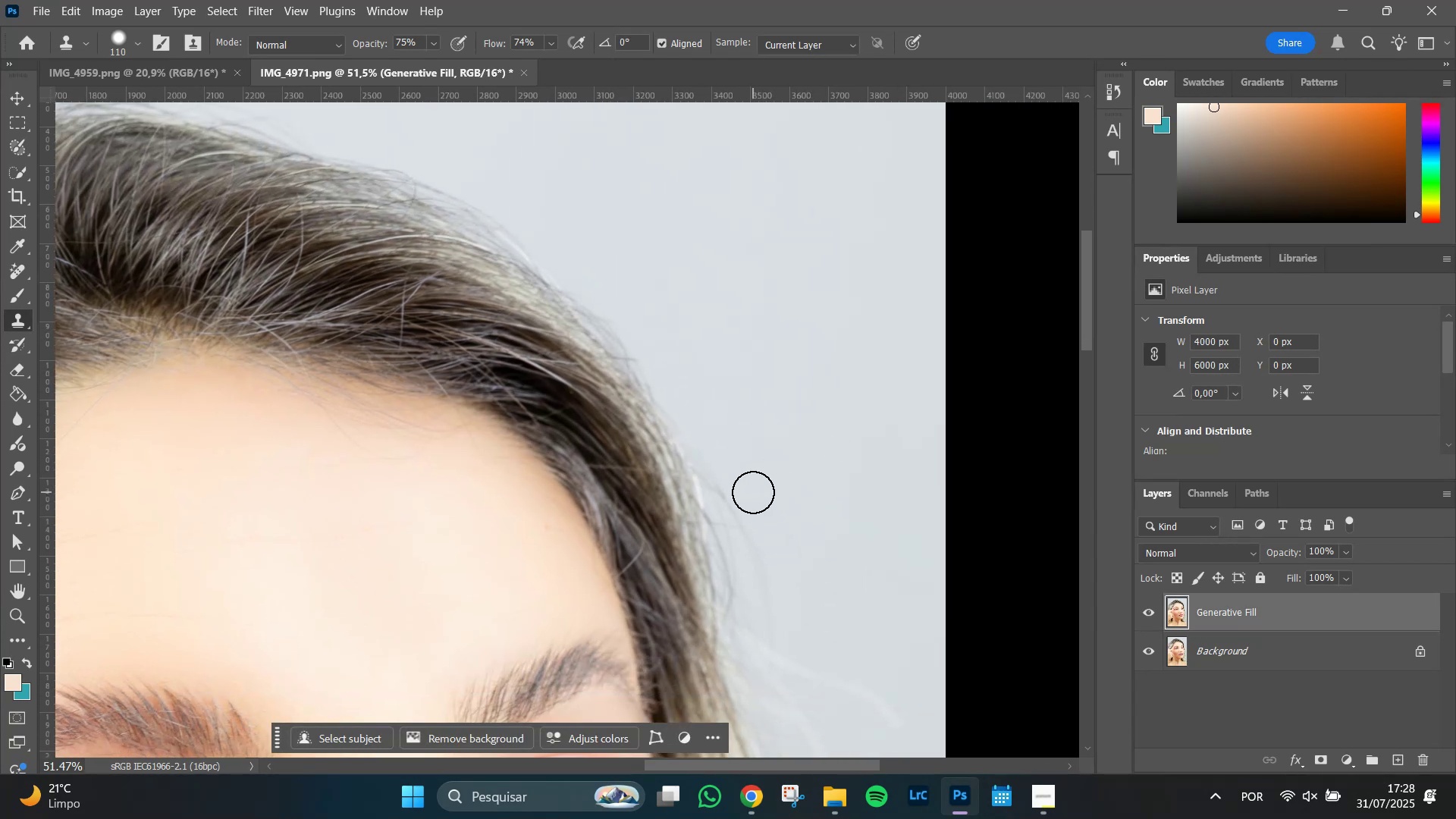 
left_click([778, 526])
 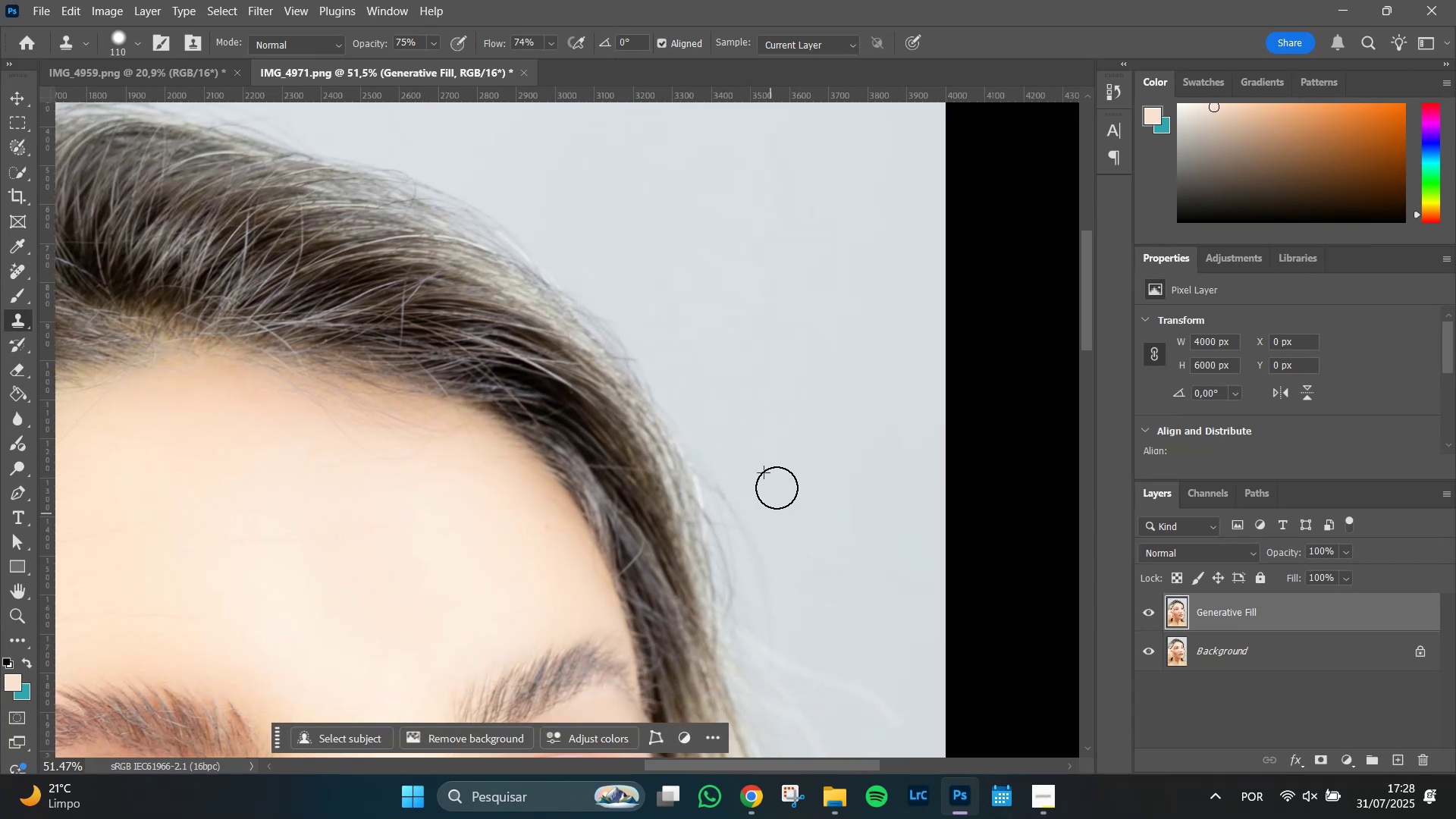 
hold_key(key=Space, duration=1.25)
 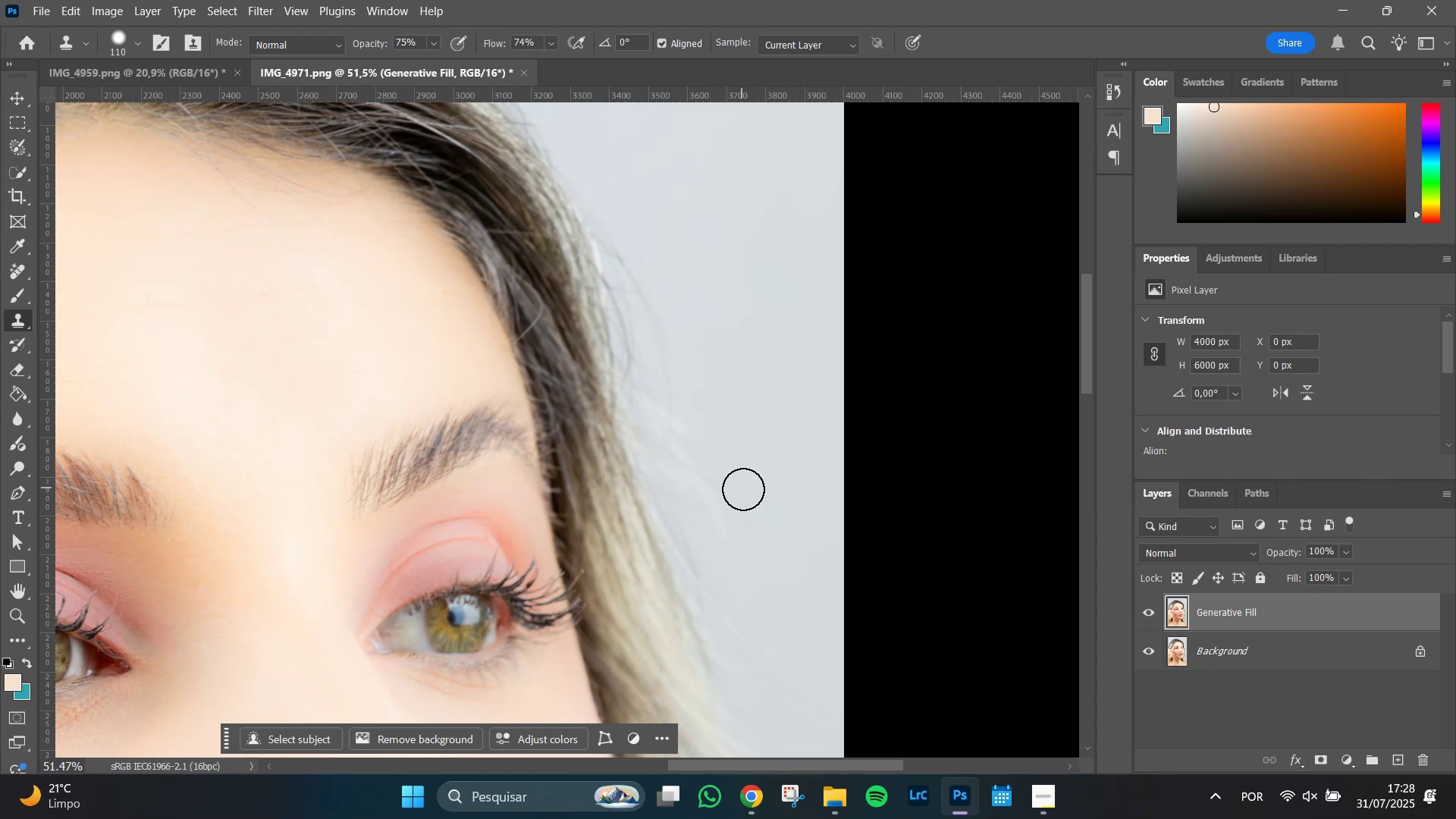 
wait(6.5)
 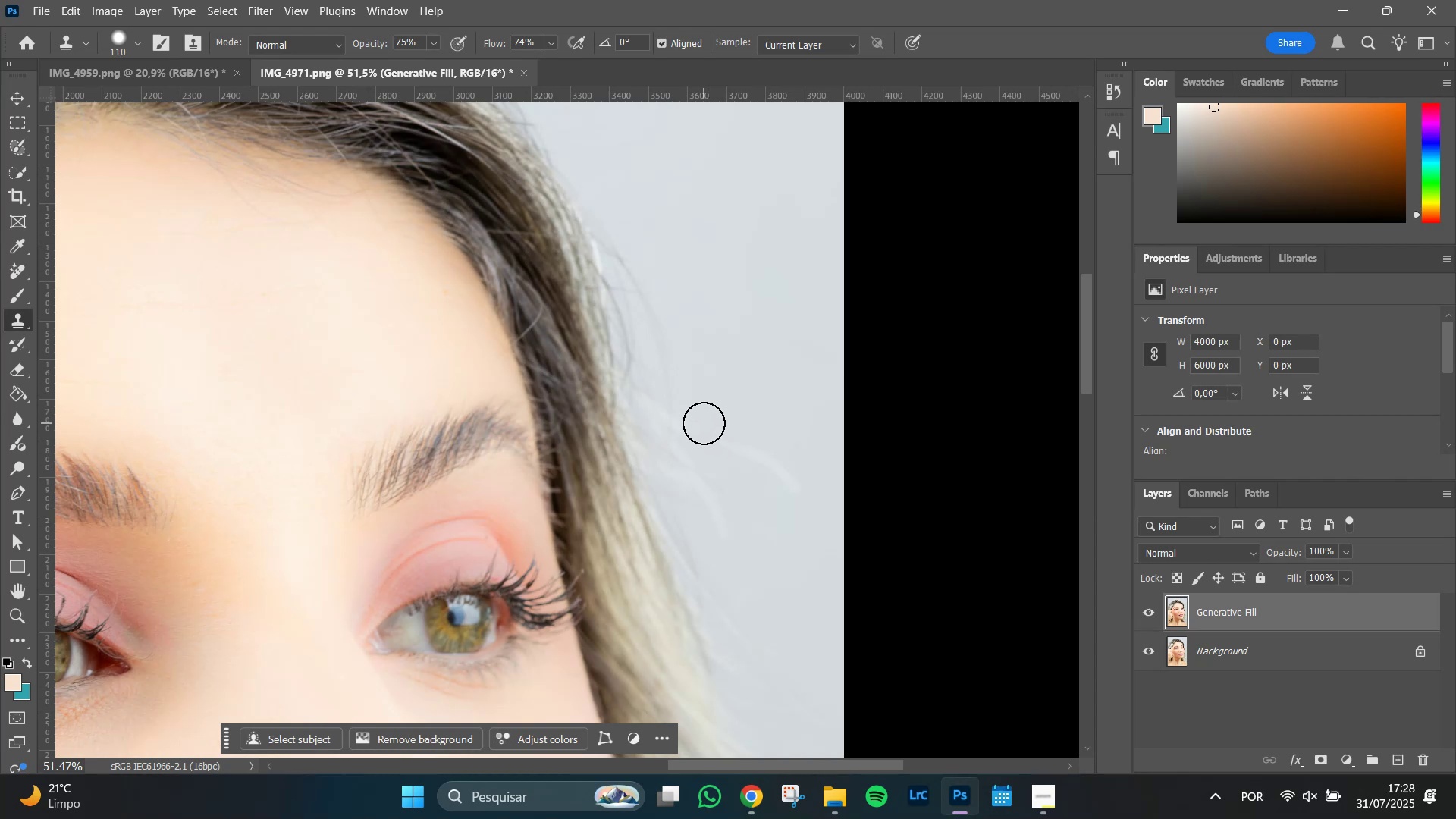 
hold_key(key=AltLeft, duration=1.51)
scroll: coordinate [805, 550], scroll_direction: down, amount: 5.0
 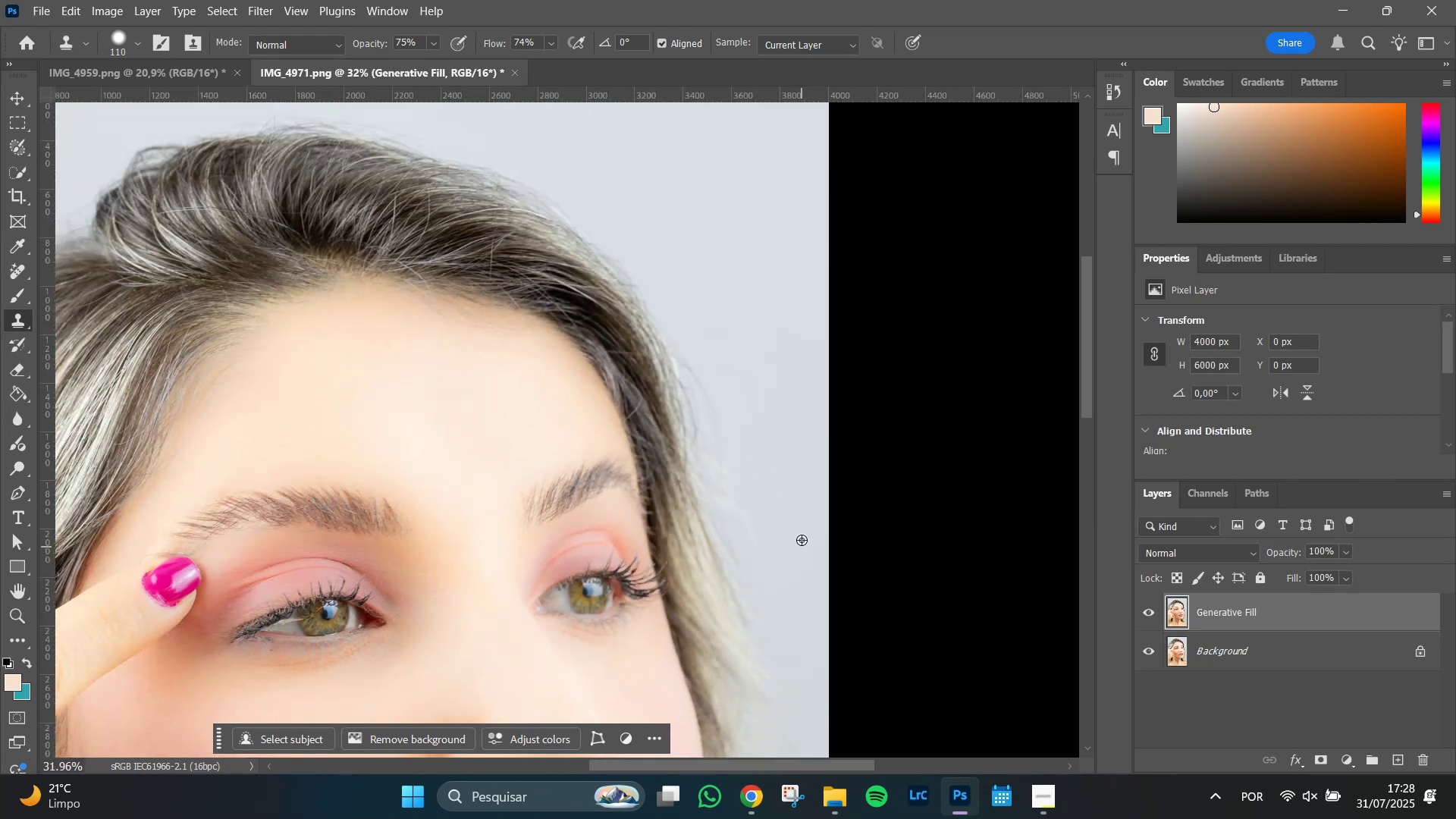 
scroll: coordinate [802, 523], scroll_direction: up, amount: 5.0
 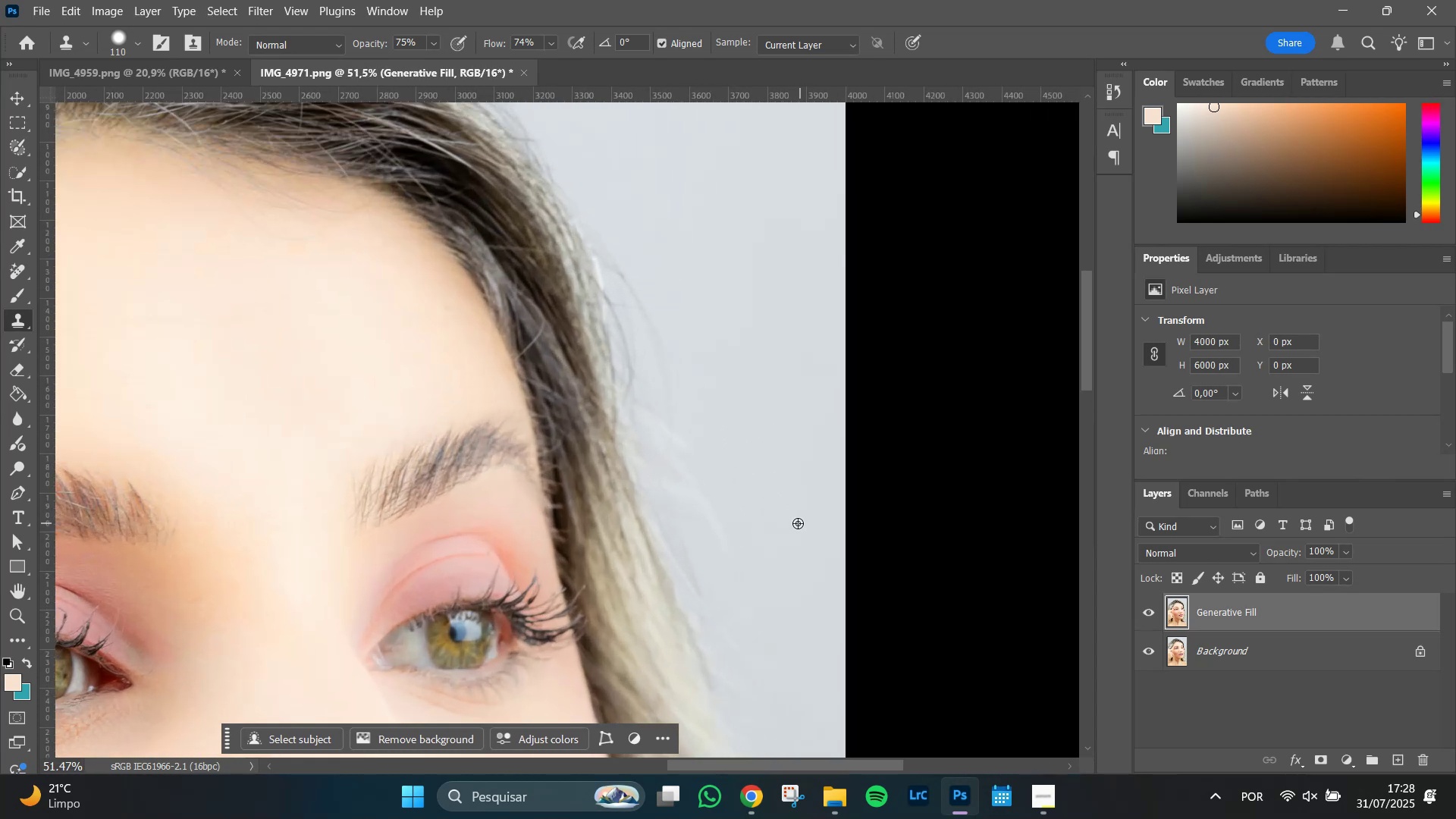 
hold_key(key=AltLeft, duration=1.51)
 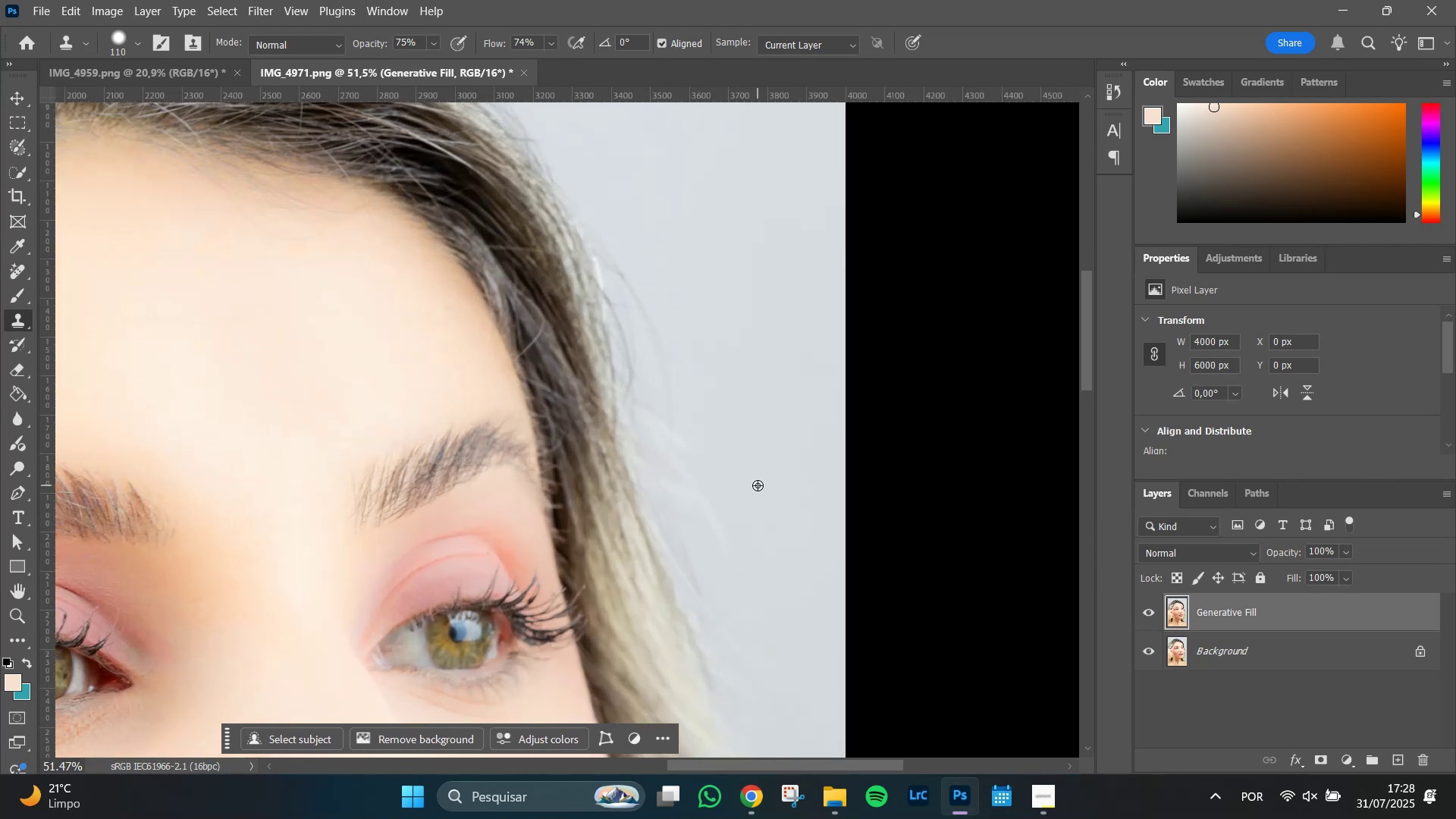 
key(Alt+AltLeft)
 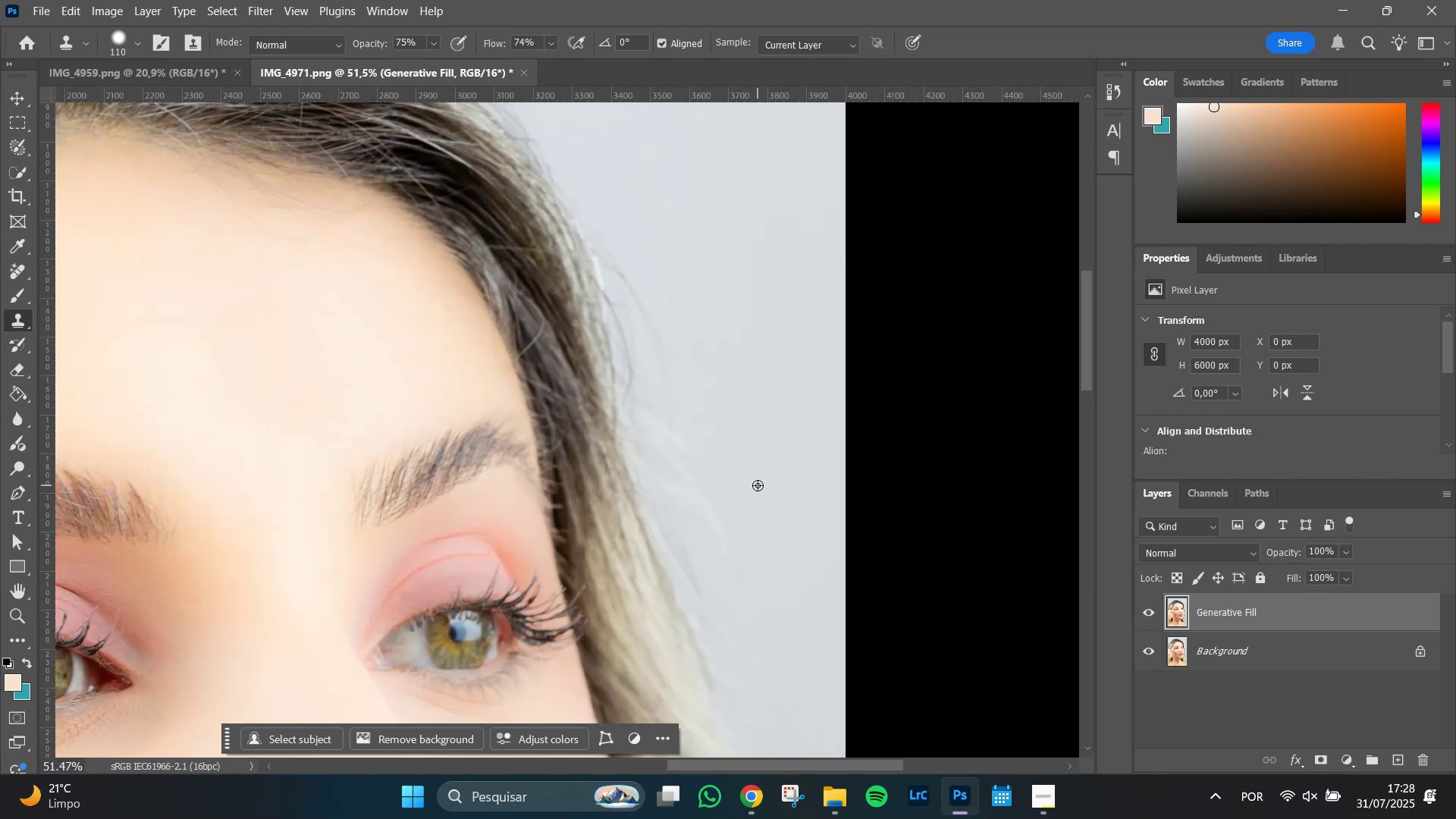 
key(Alt+AltLeft)
 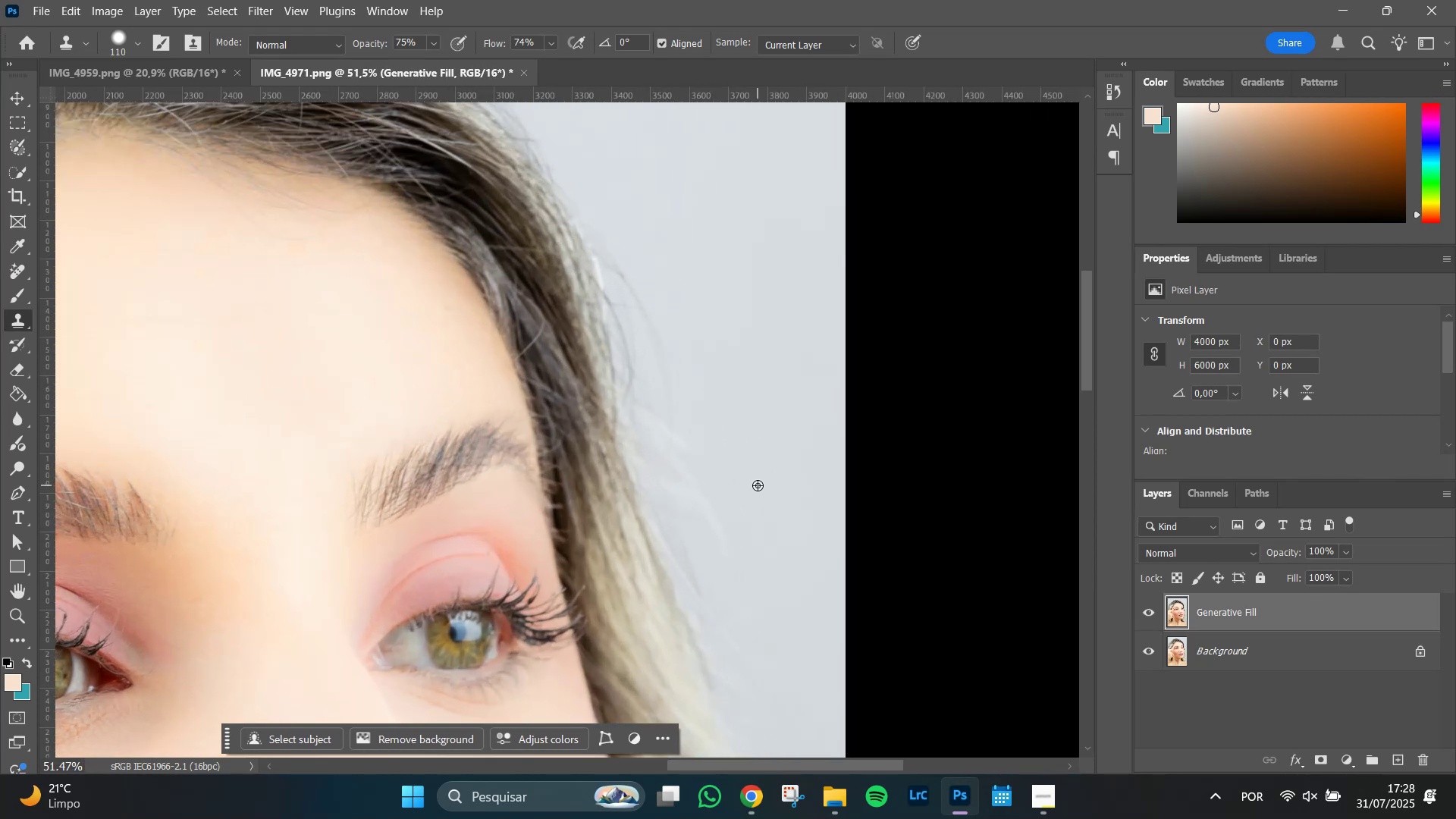 
key(Alt+AltLeft)
 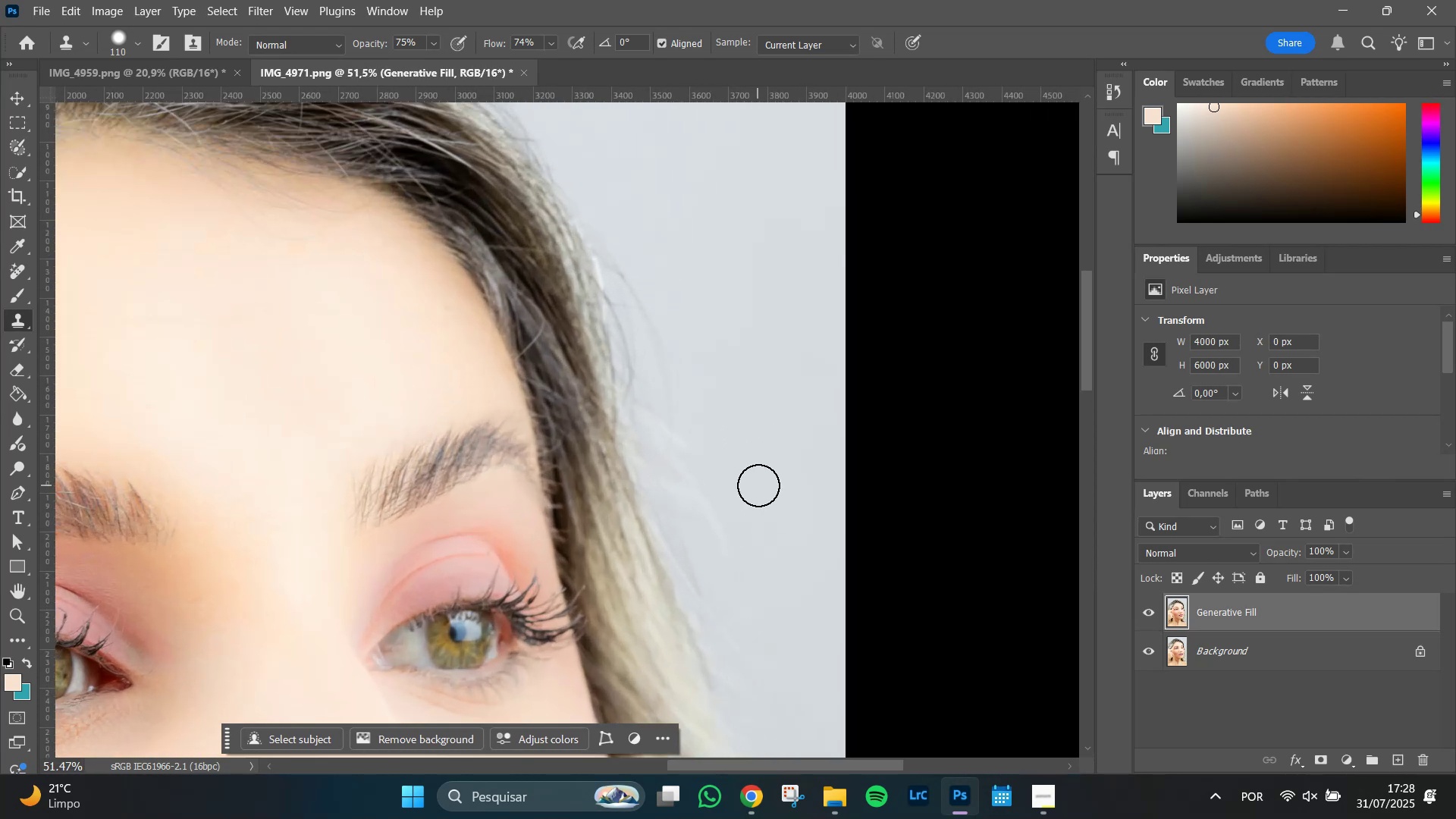 
left_click([758, 485])
 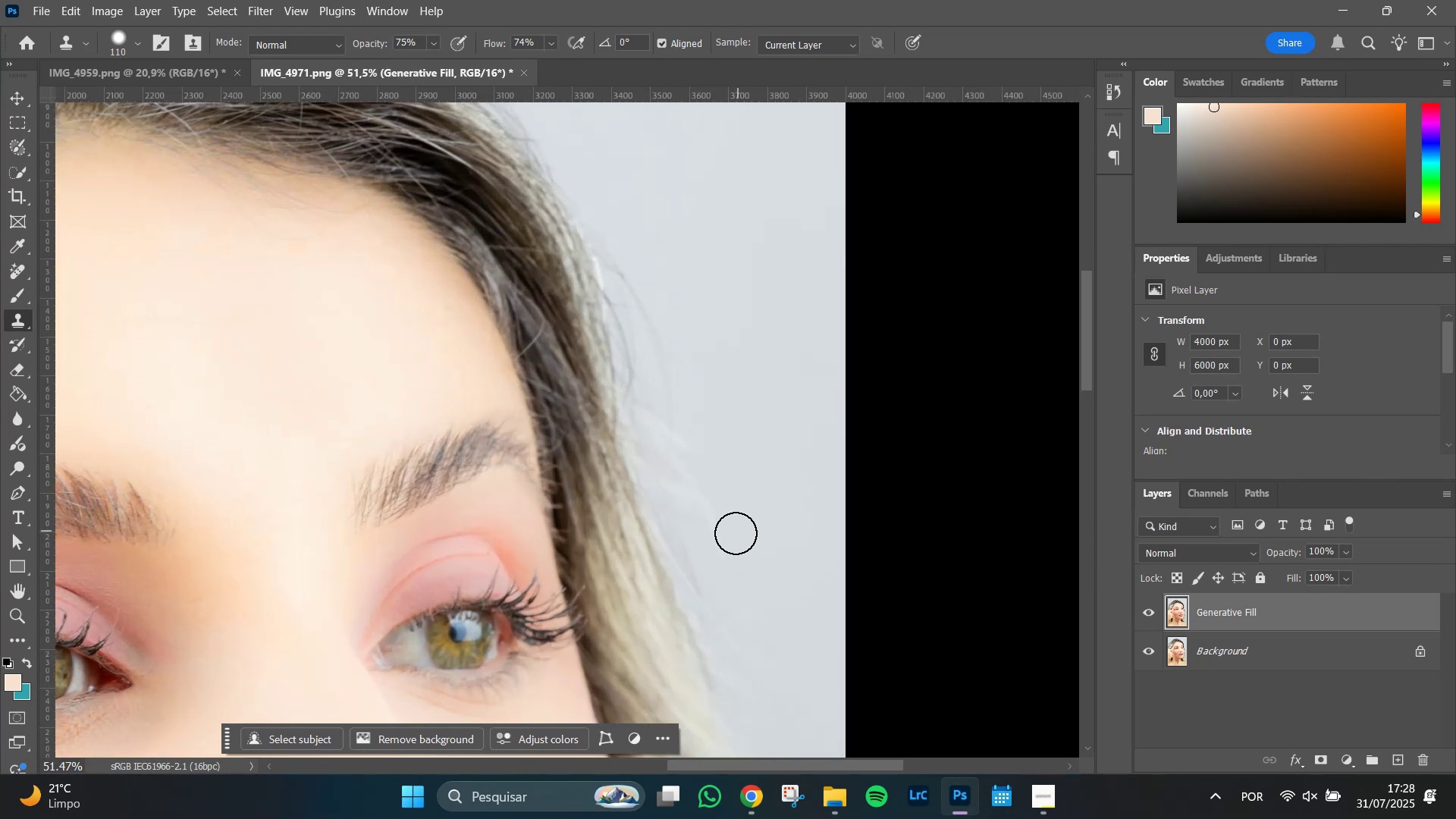 
key(Alt+AltLeft)
 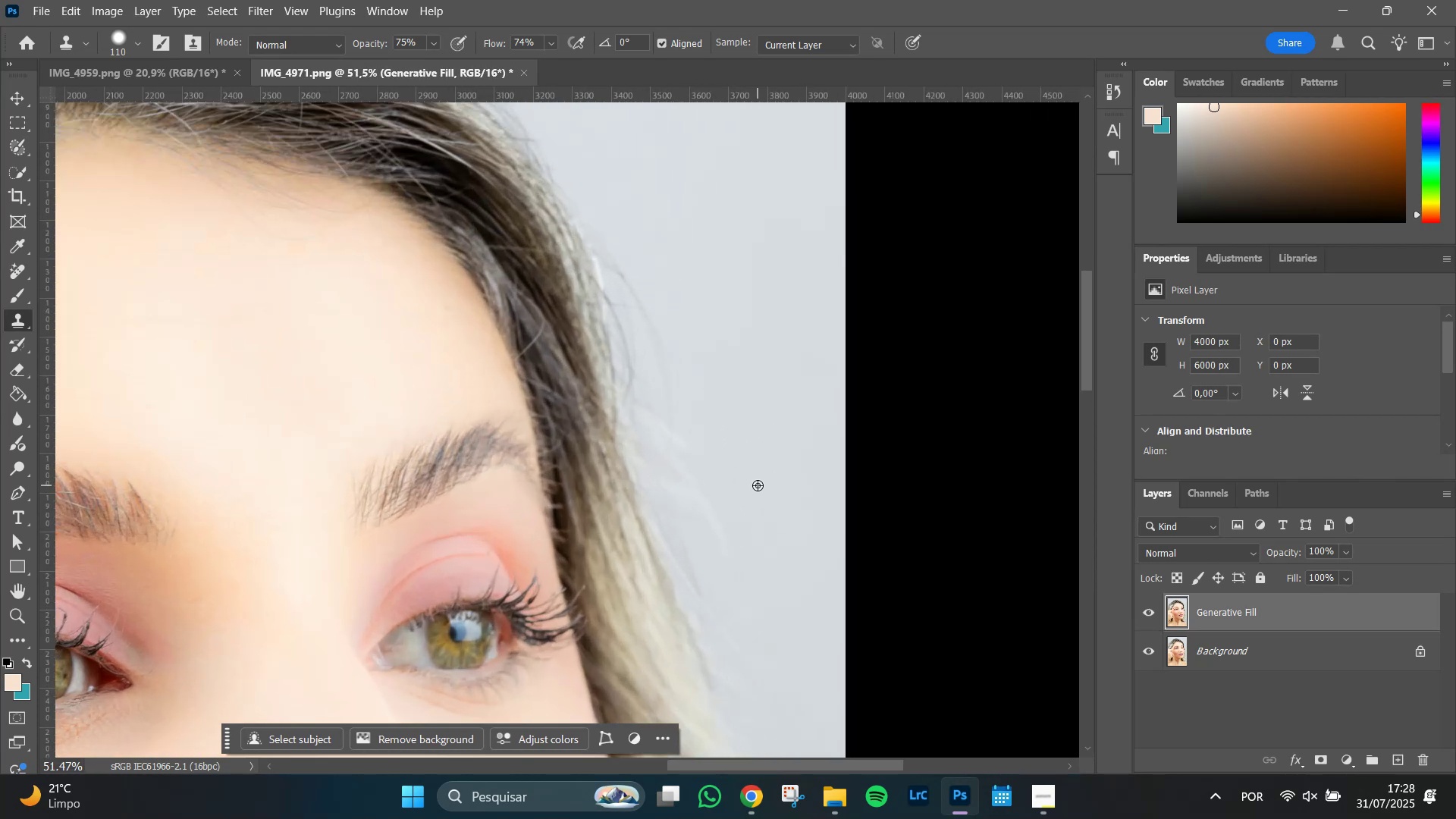 
key(Alt+AltLeft)
 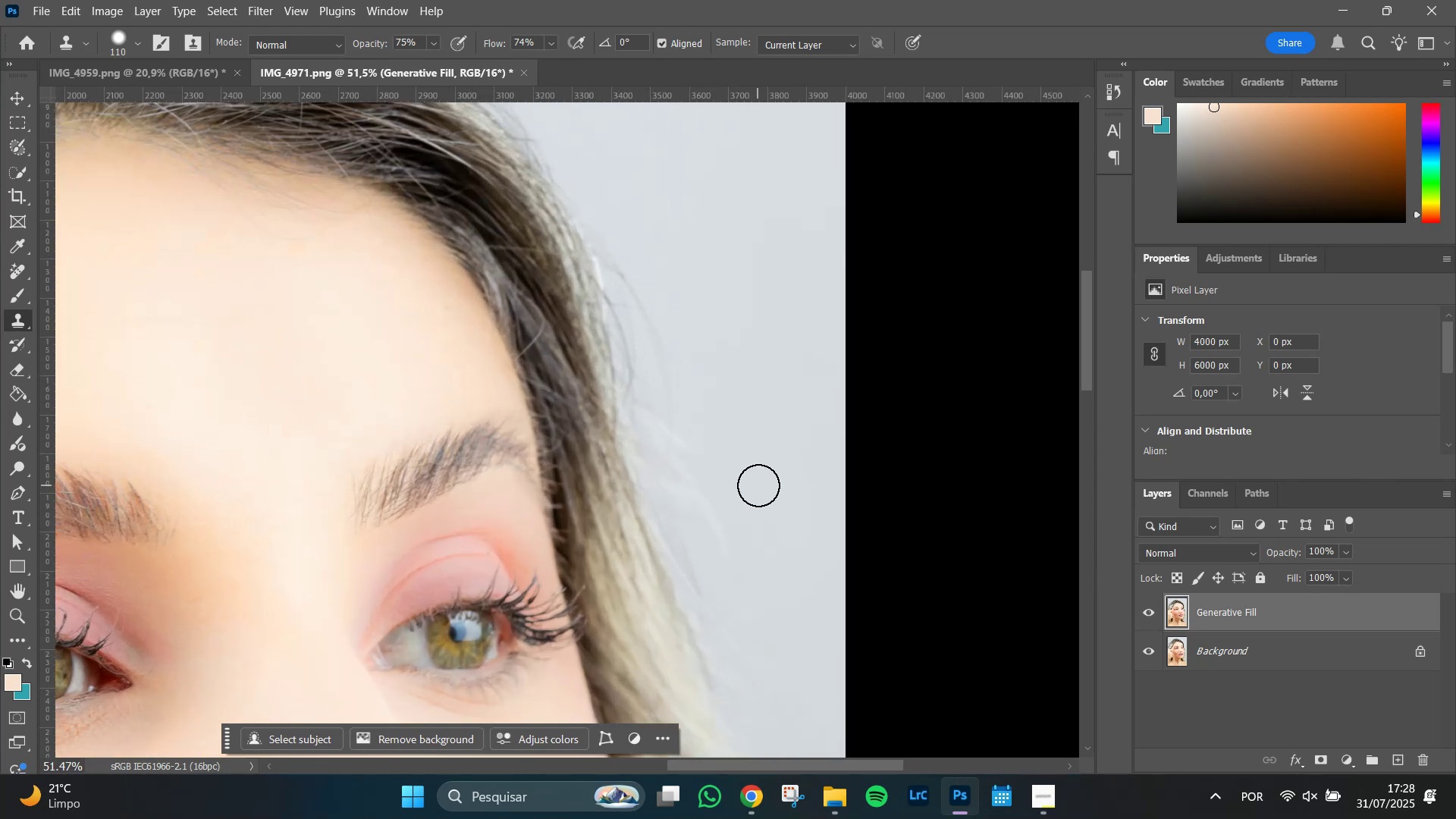 
key(Alt+AltLeft)
 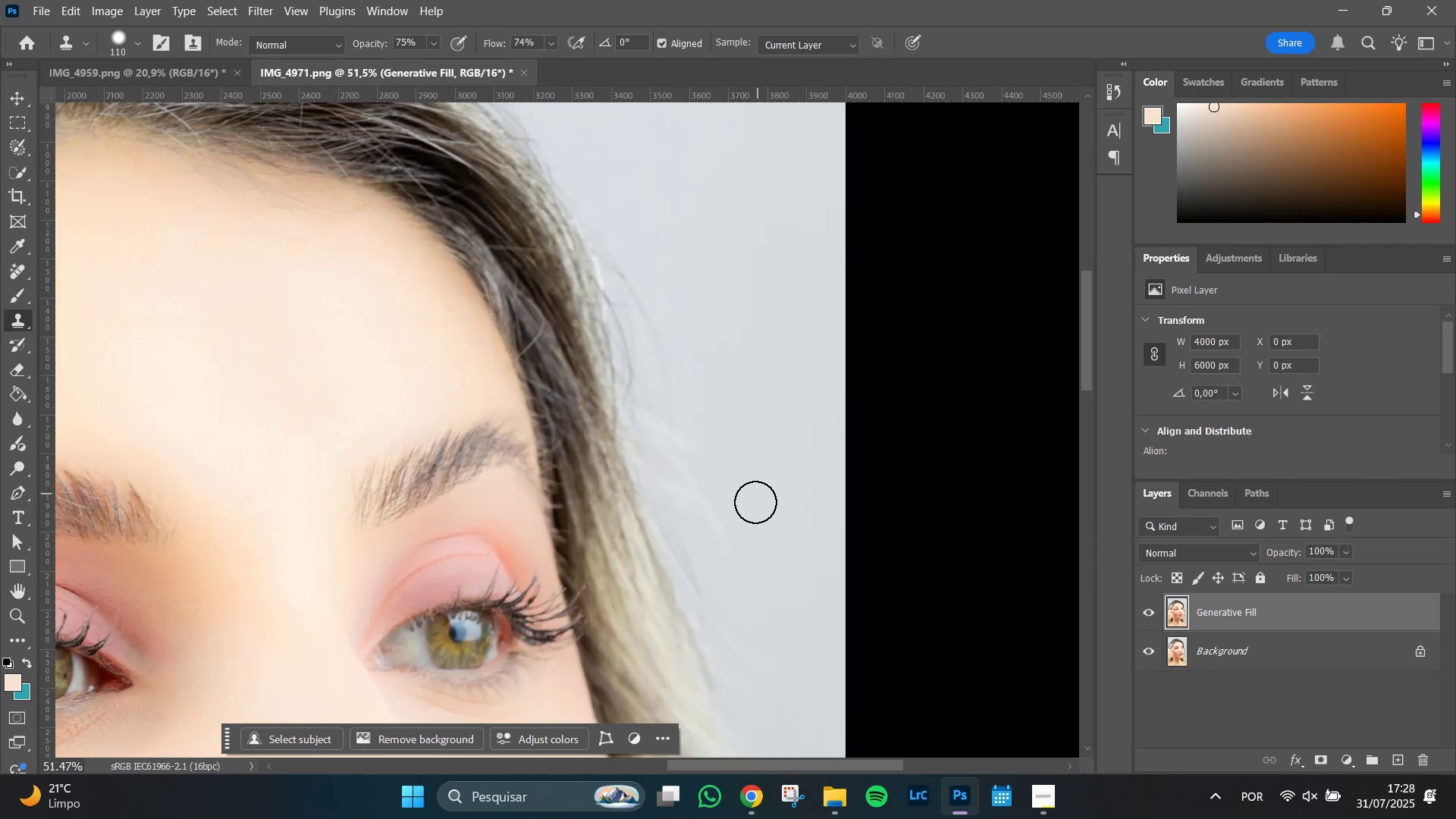 
key(Alt+AltLeft)
 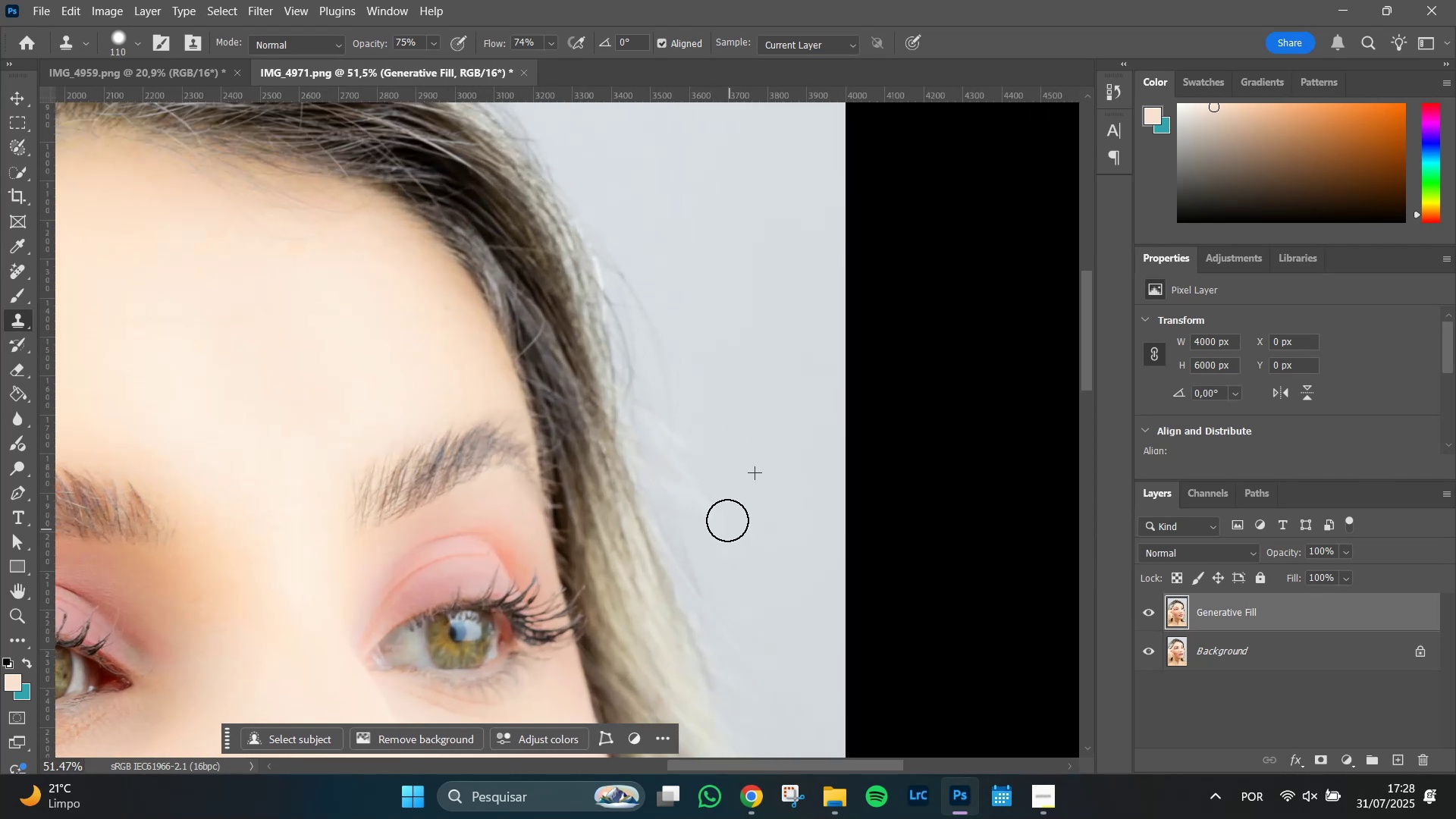 
hold_key(key=AltLeft, duration=0.64)
left_click([765, 519])
 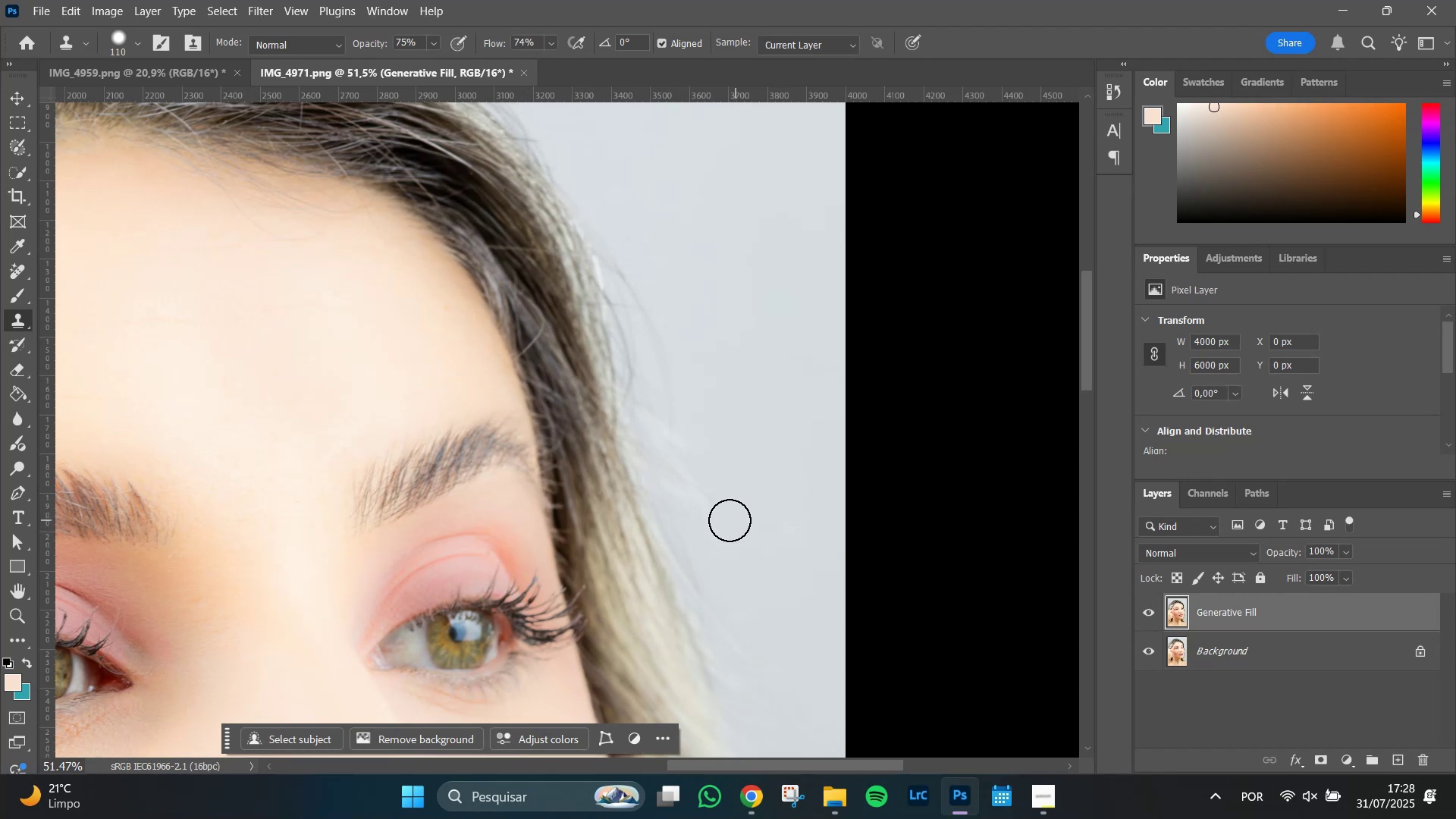 
hold_key(key=AltLeft, duration=0.48)
 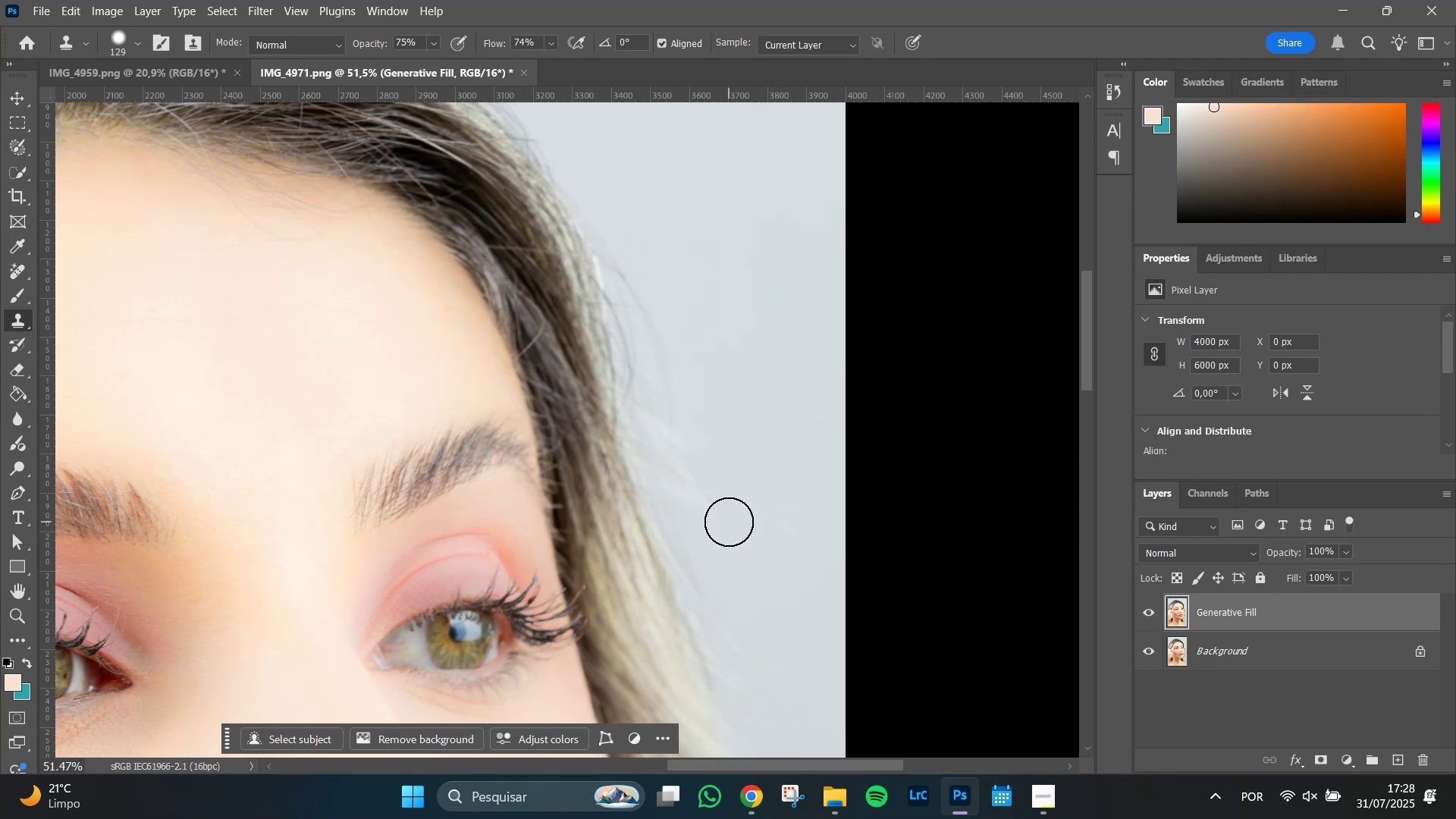 
left_click([729, 522])
 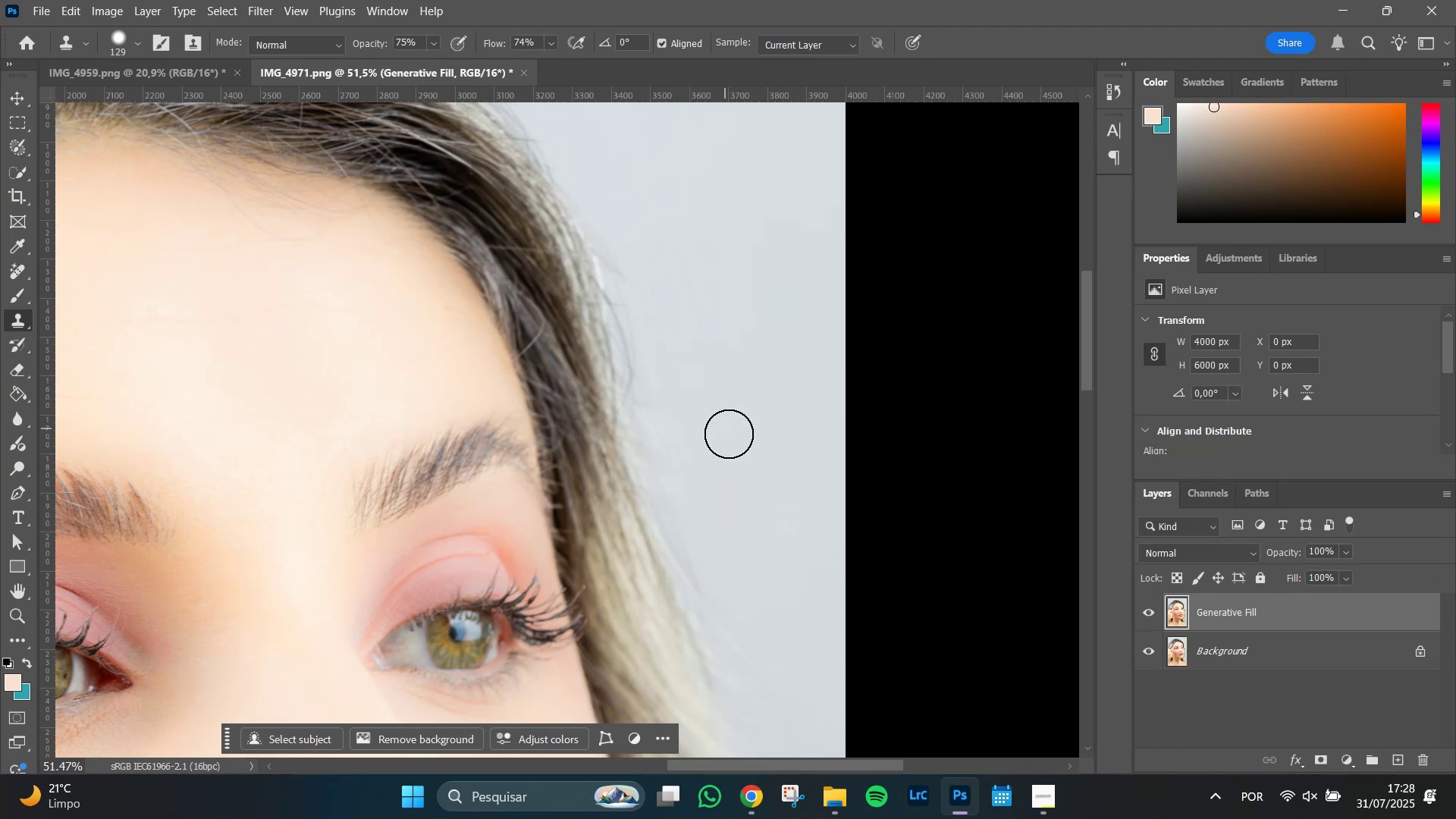 
wait(8.79)
 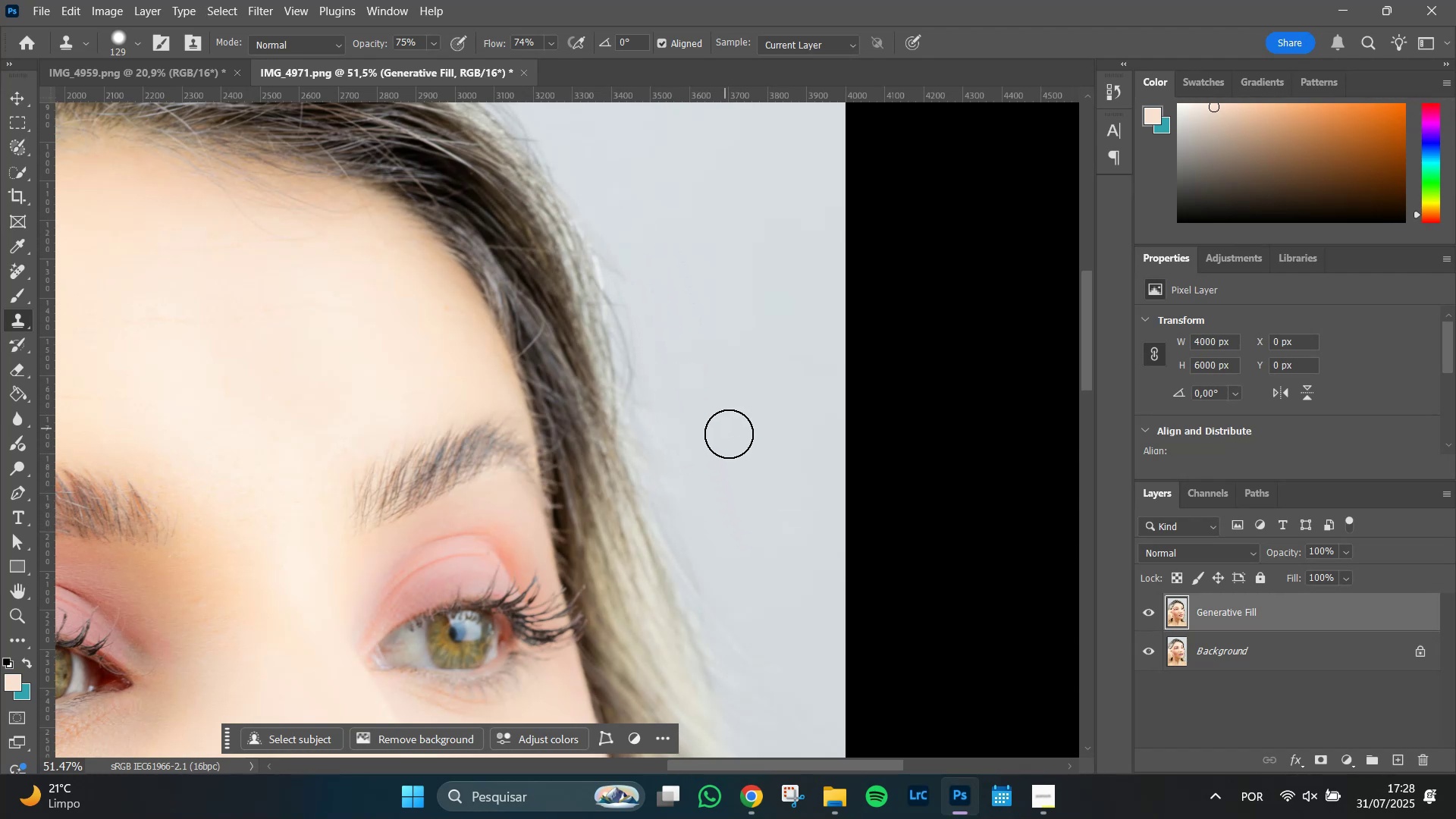 
hold_key(key=Space, duration=0.82)
 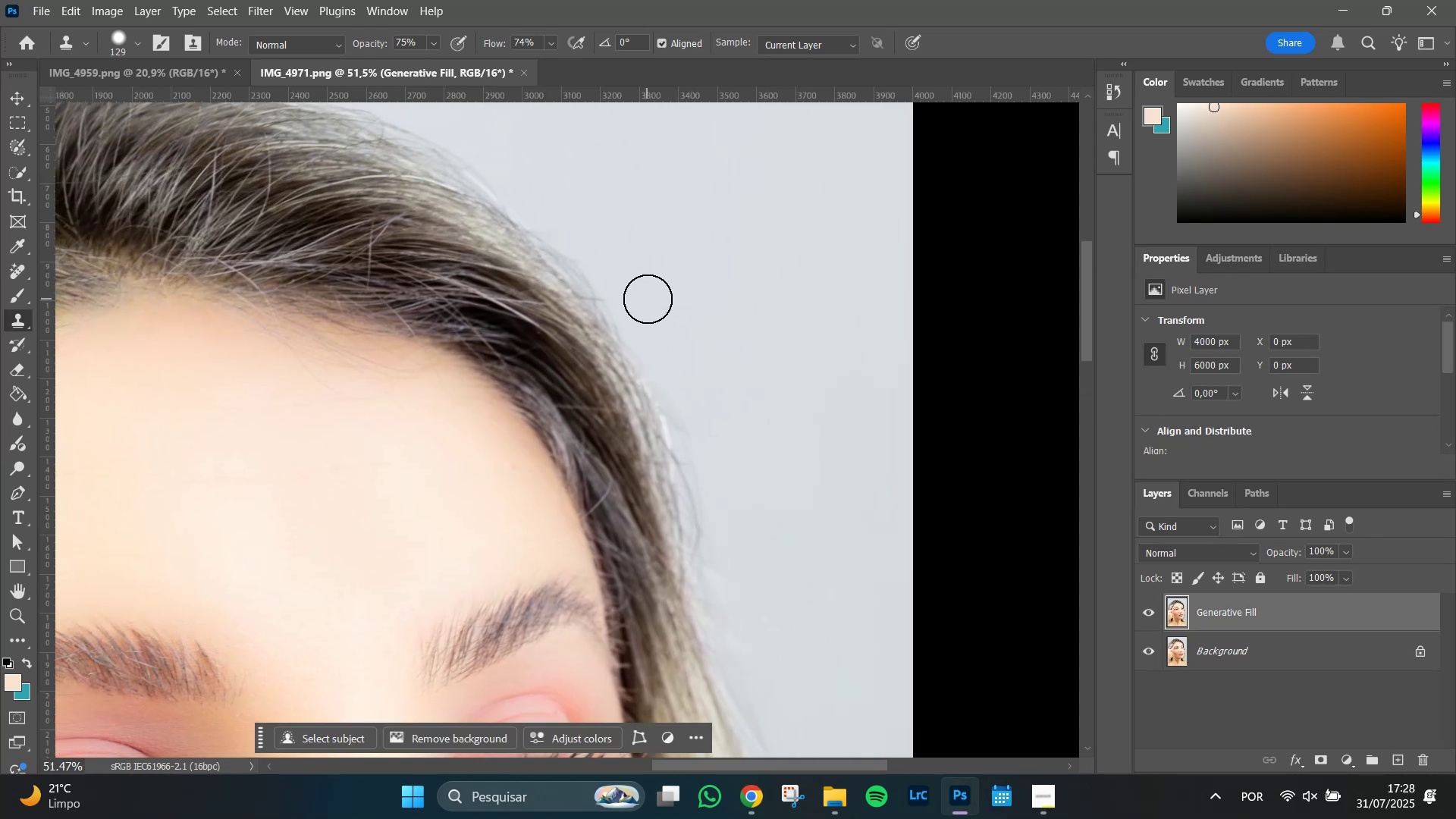 
hold_key(key=Space, duration=1.51)
 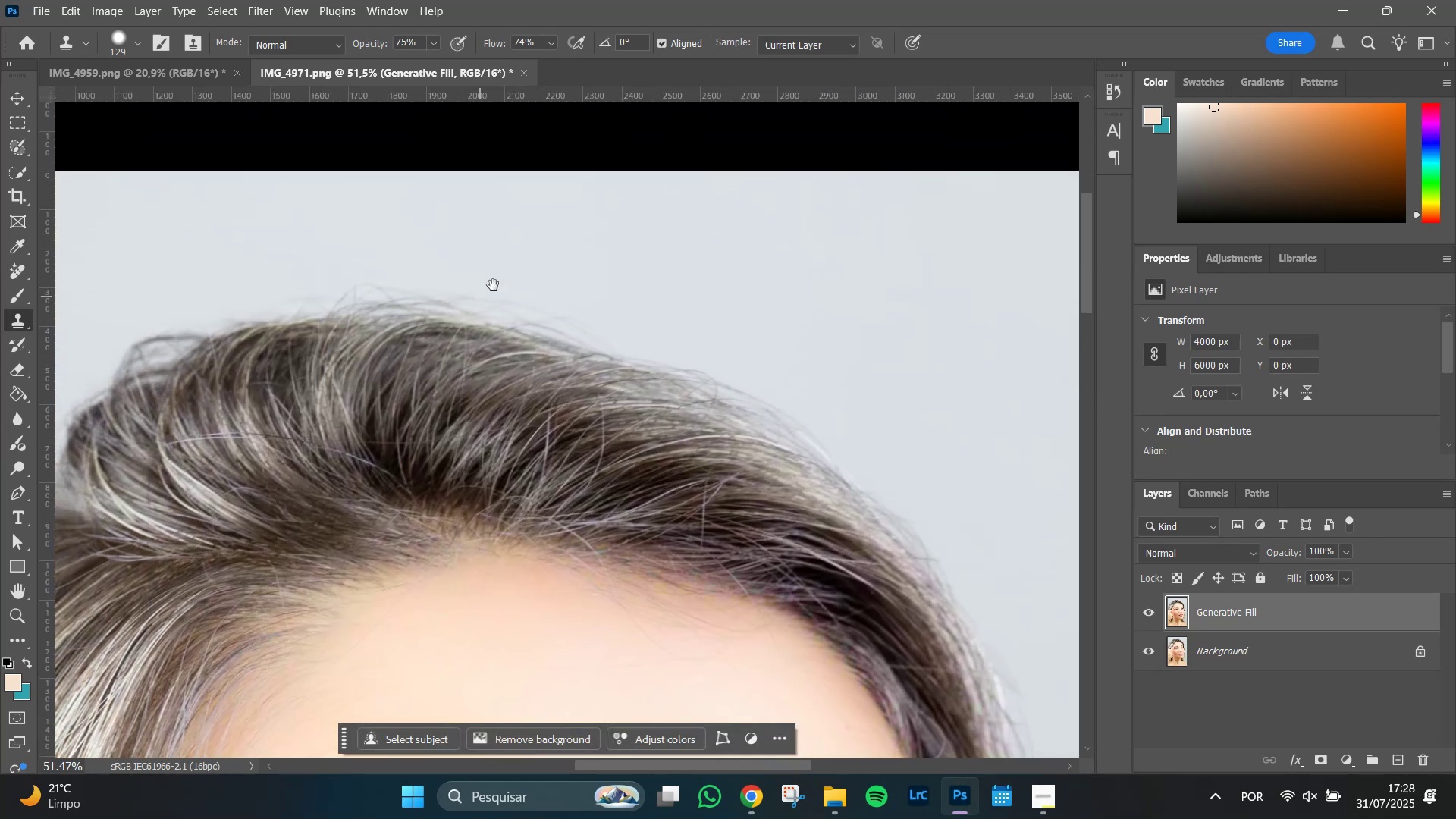 
hold_key(key=Space, duration=1.51)
 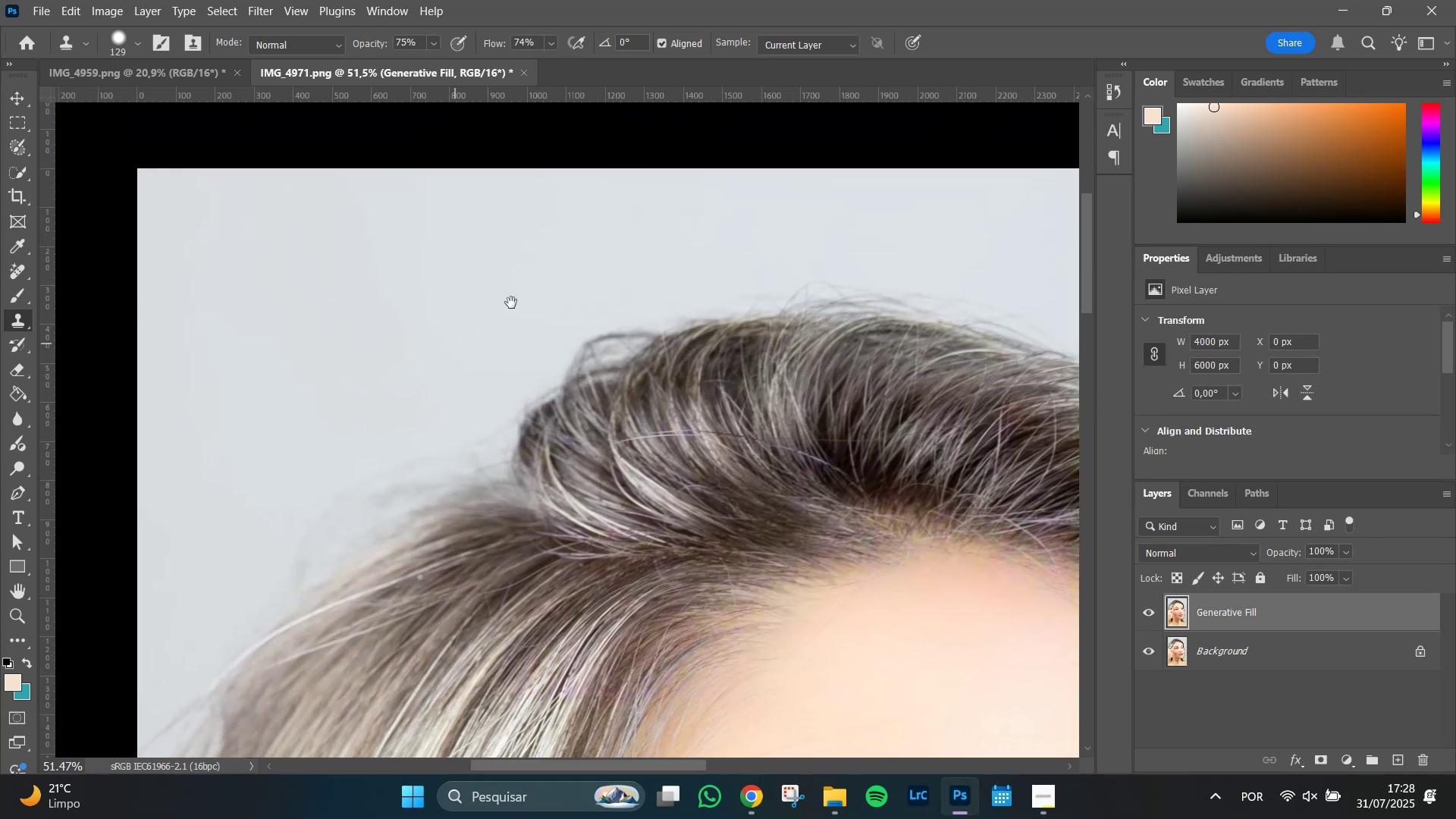 
hold_key(key=Space, duration=1.51)
 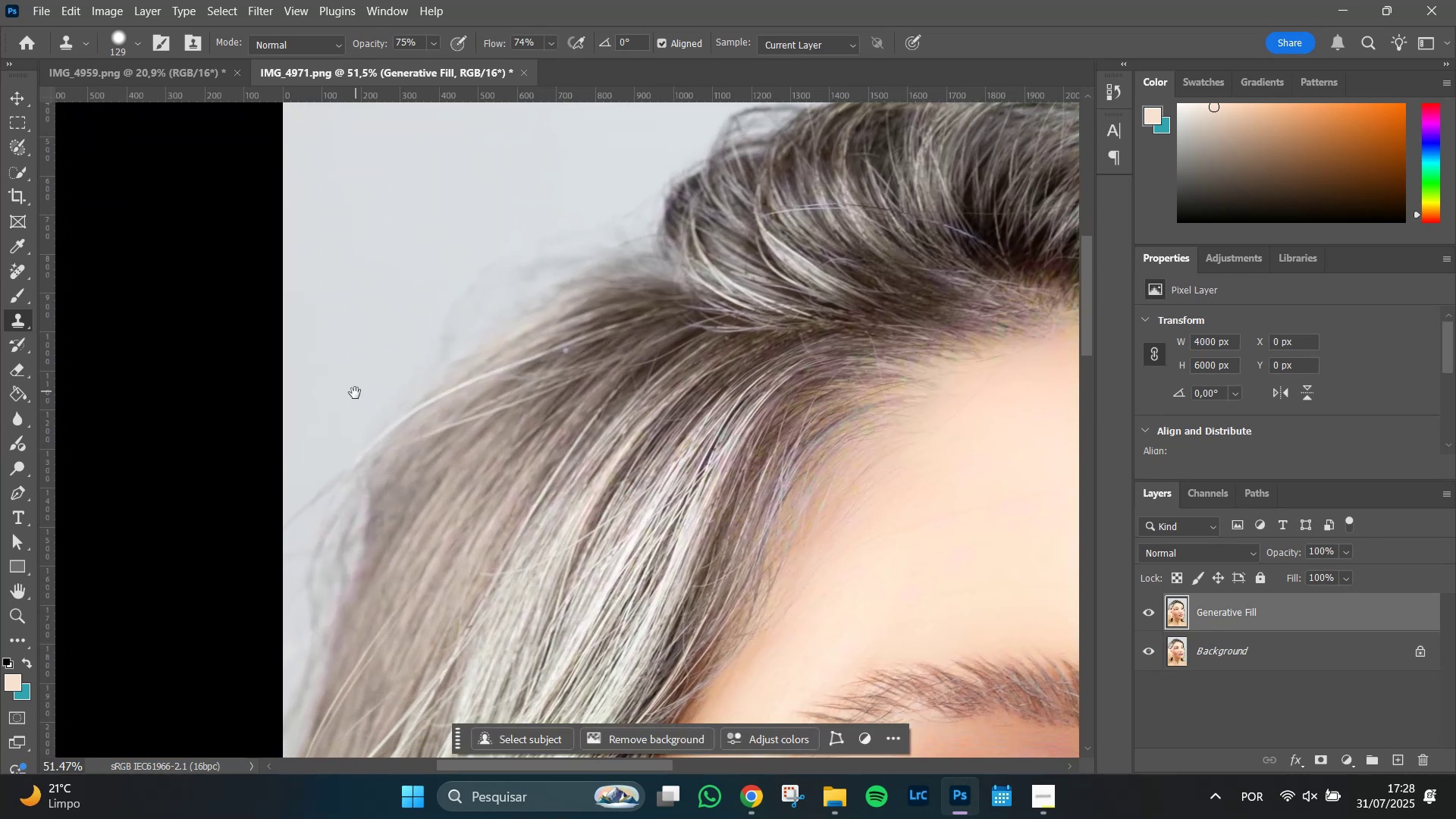 
key(Space)
 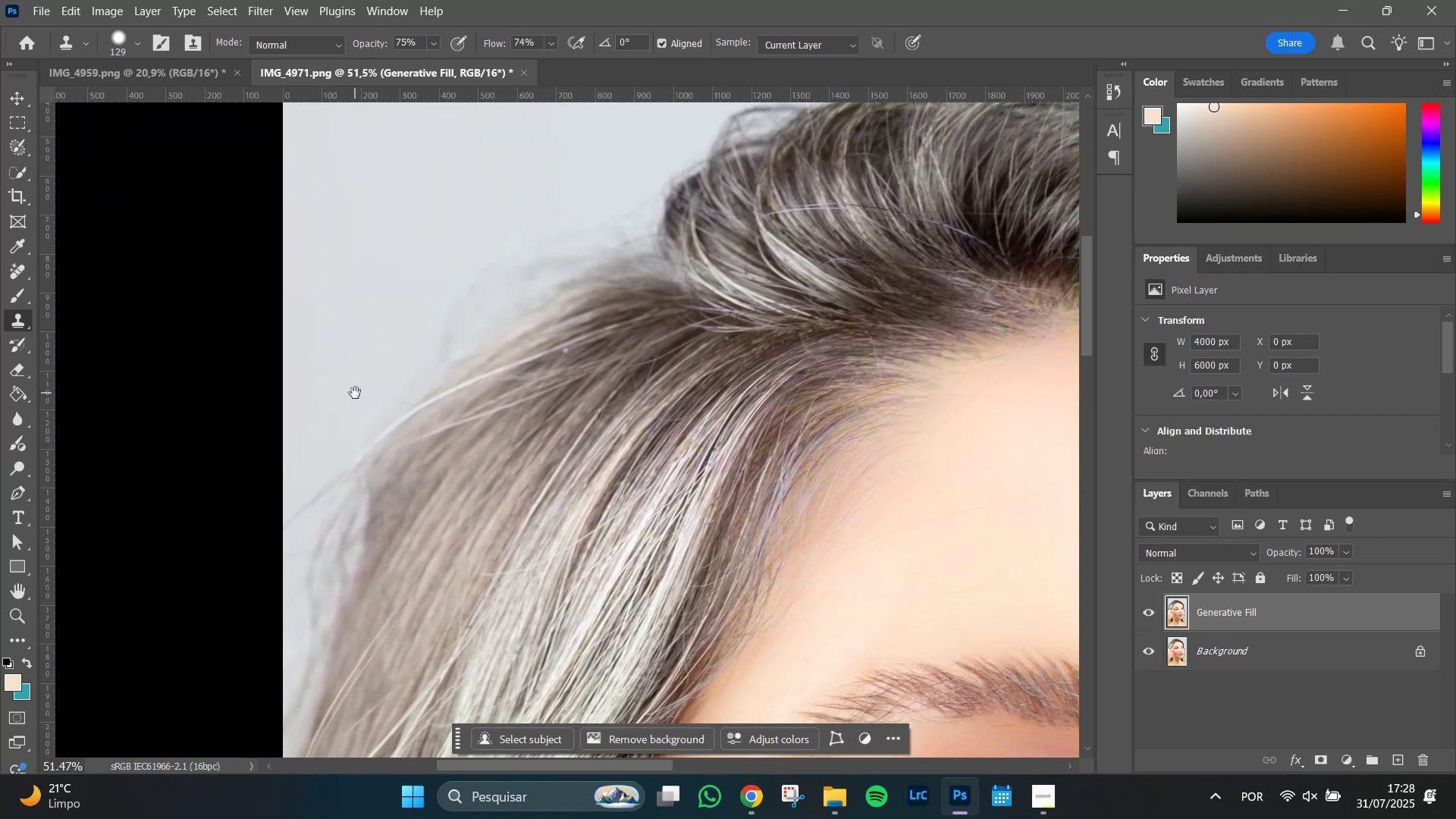 
key(Space)
 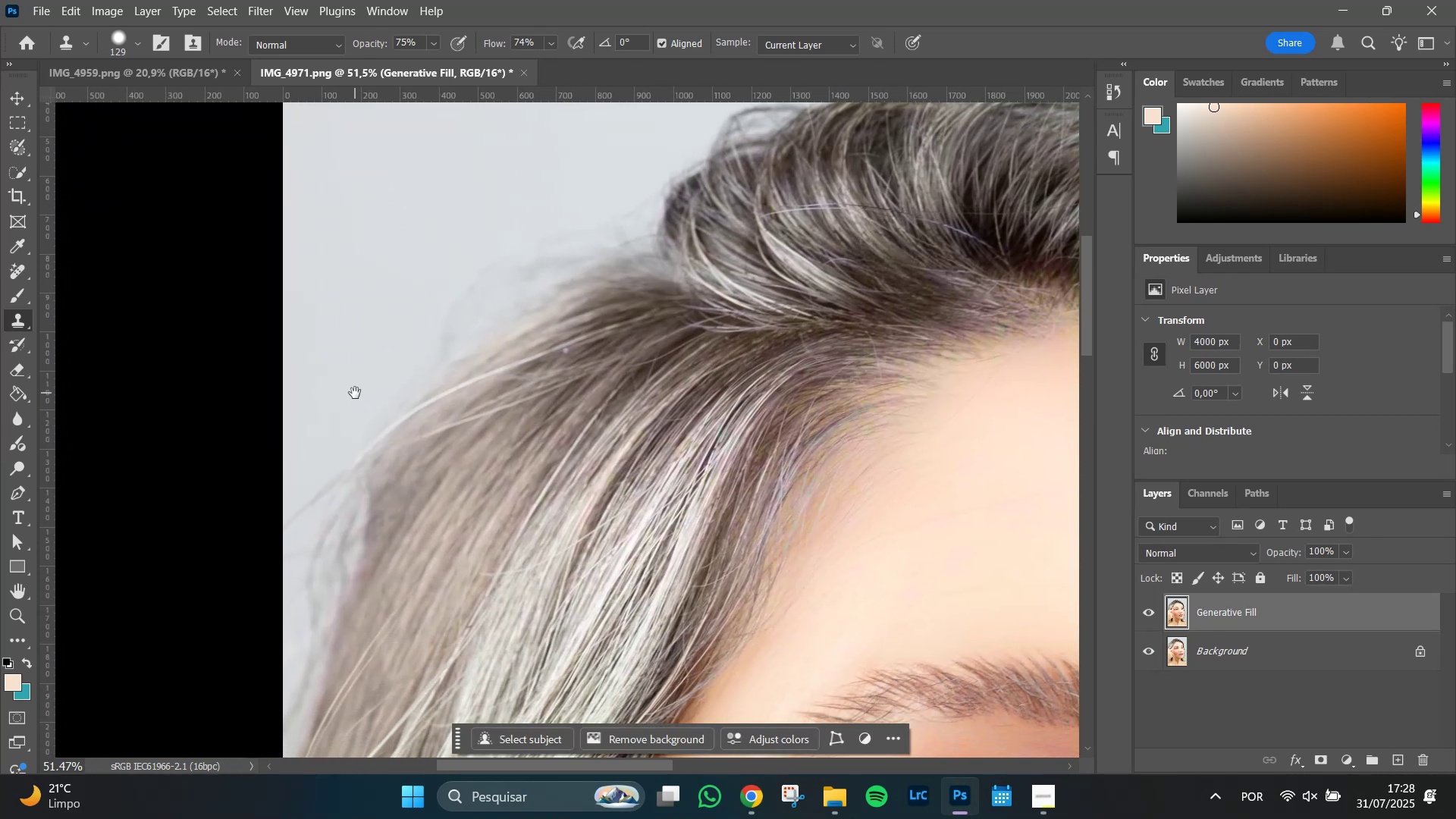 
key(Space)
 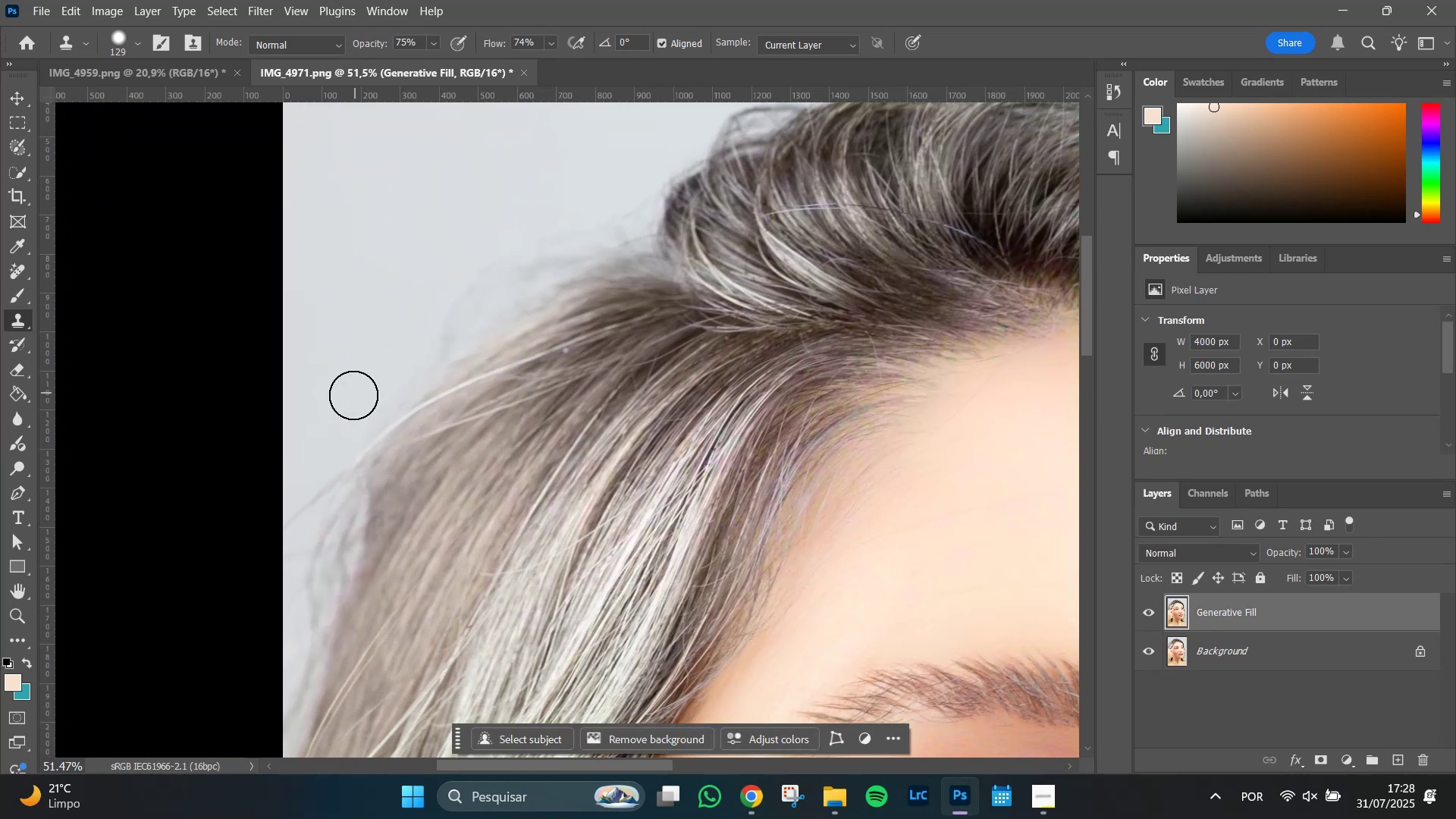 
key(Space)
 